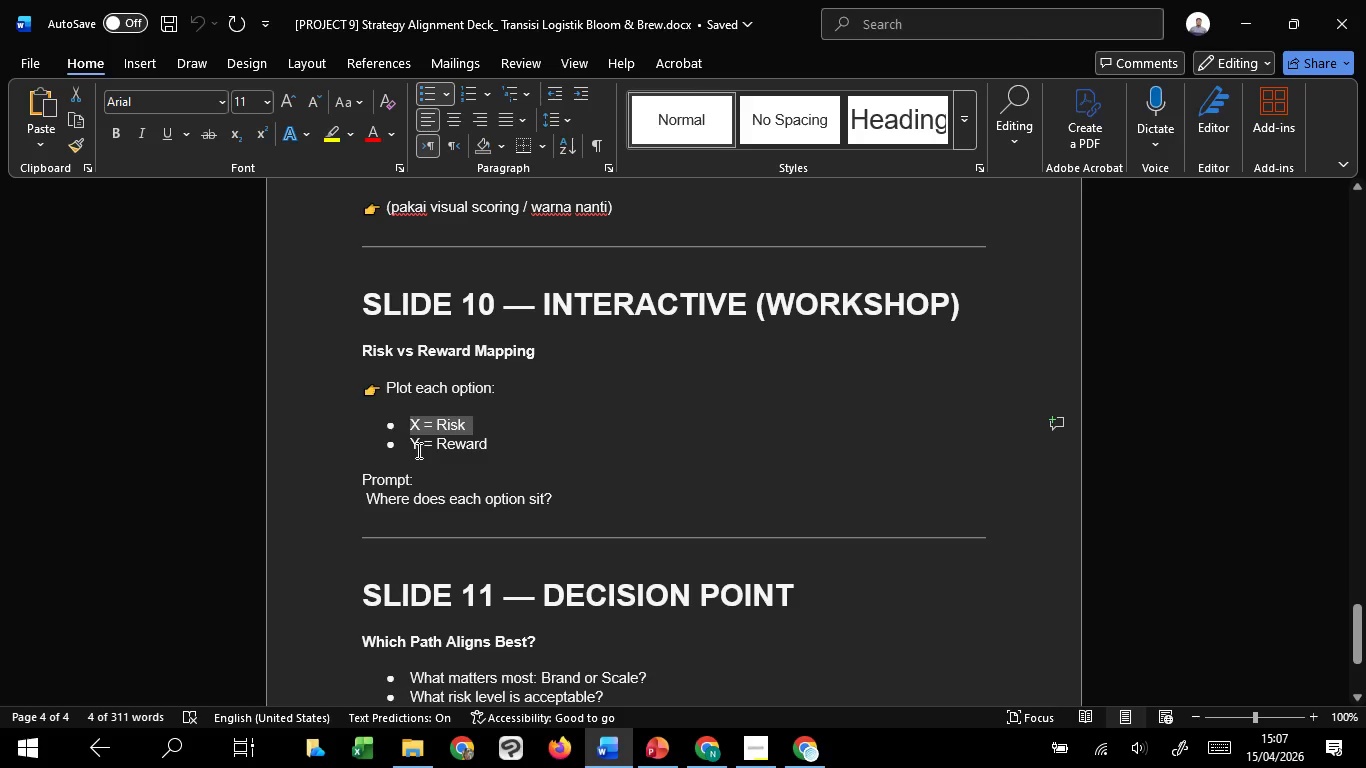 
left_click_drag(start_coordinate=[412, 446], to_coordinate=[501, 445])
 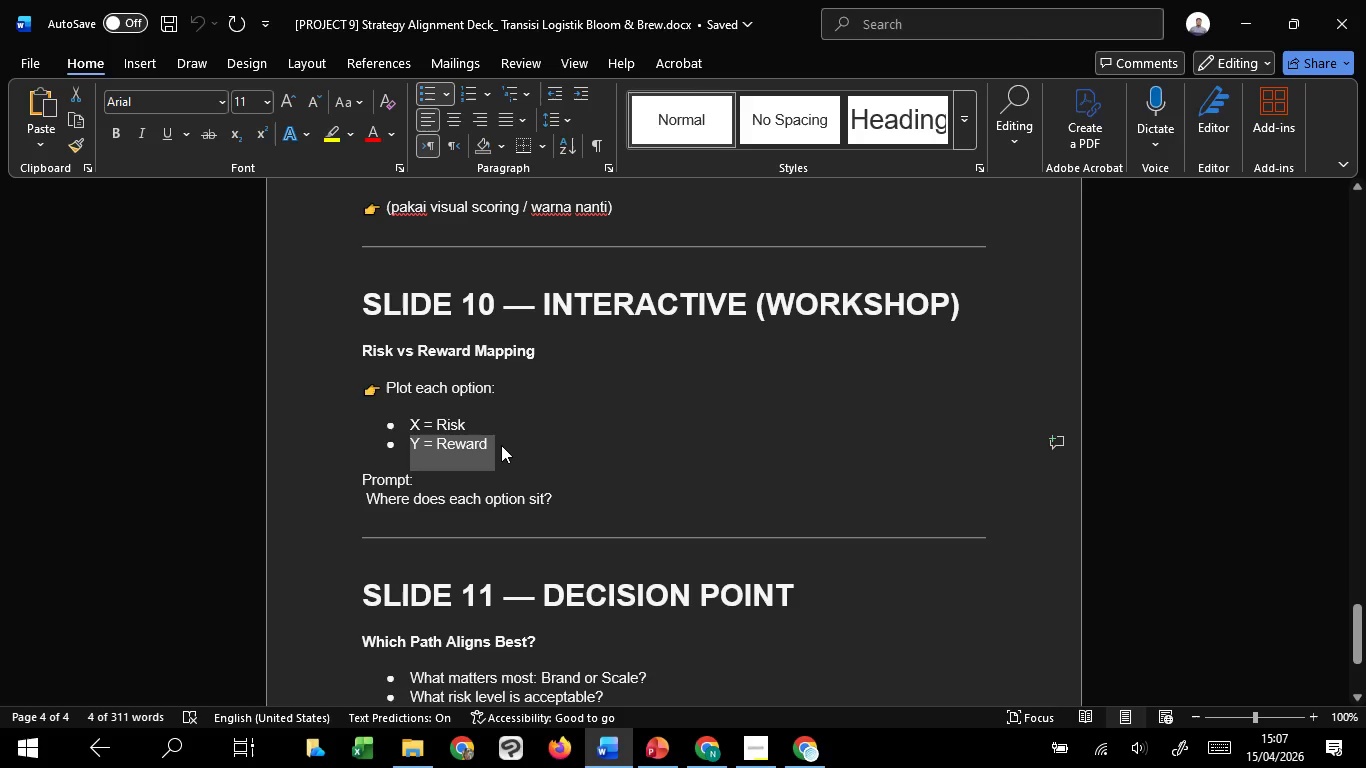 
key(Control+C)
 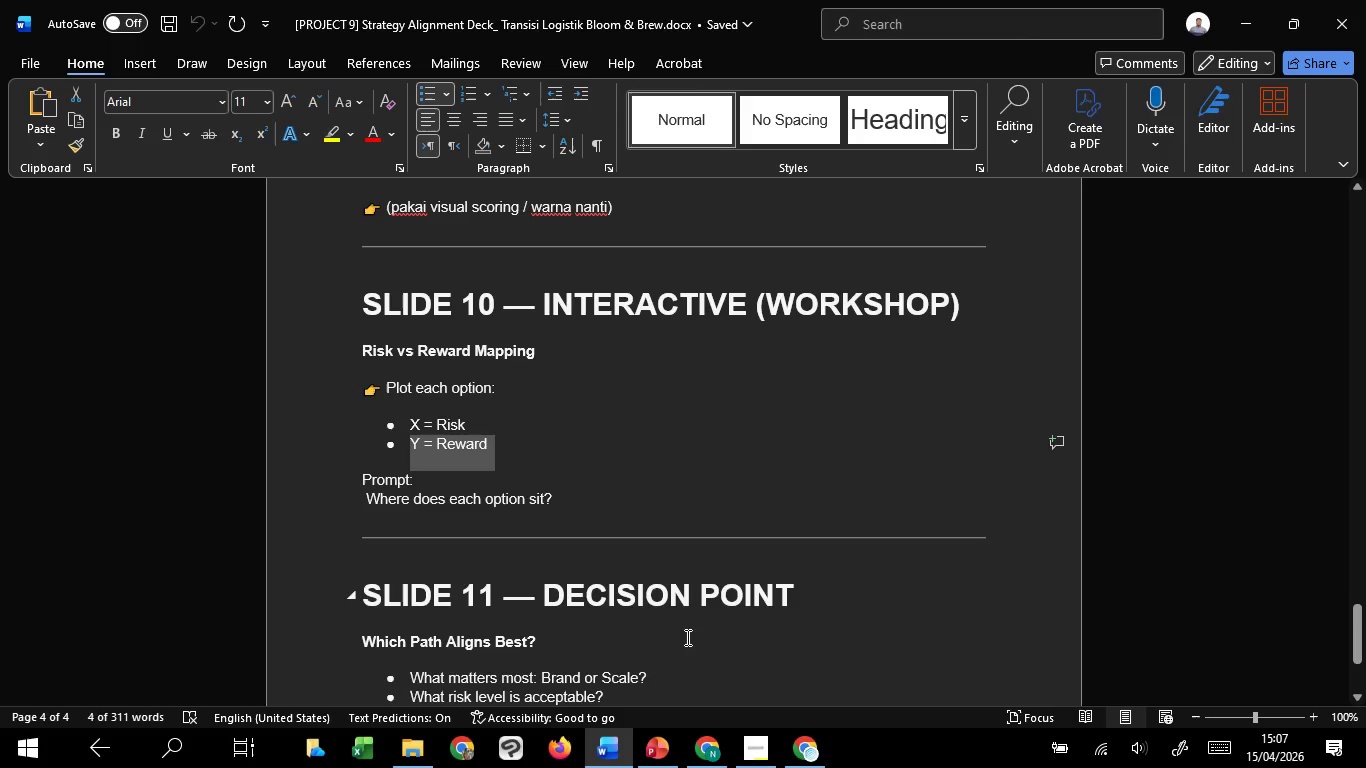 
key(Control+C)
 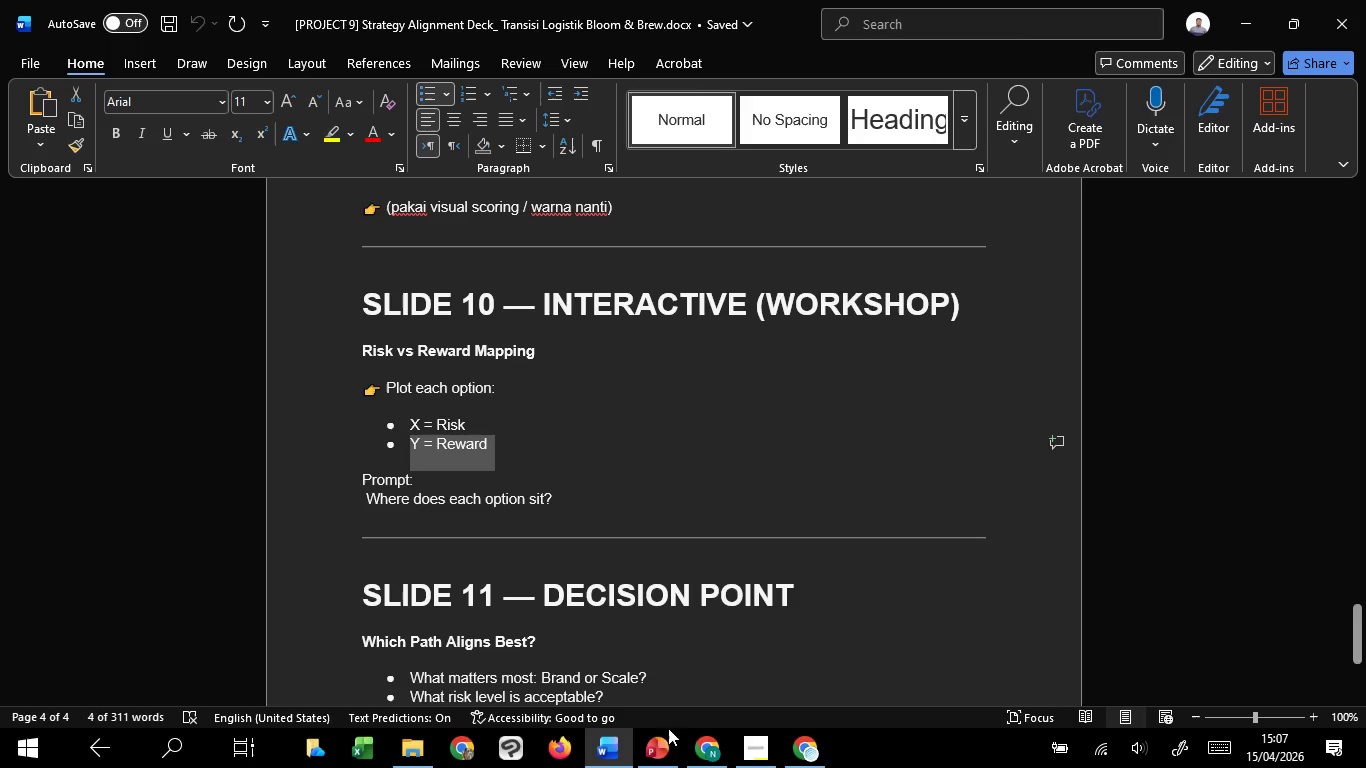 
key(Control+C)
 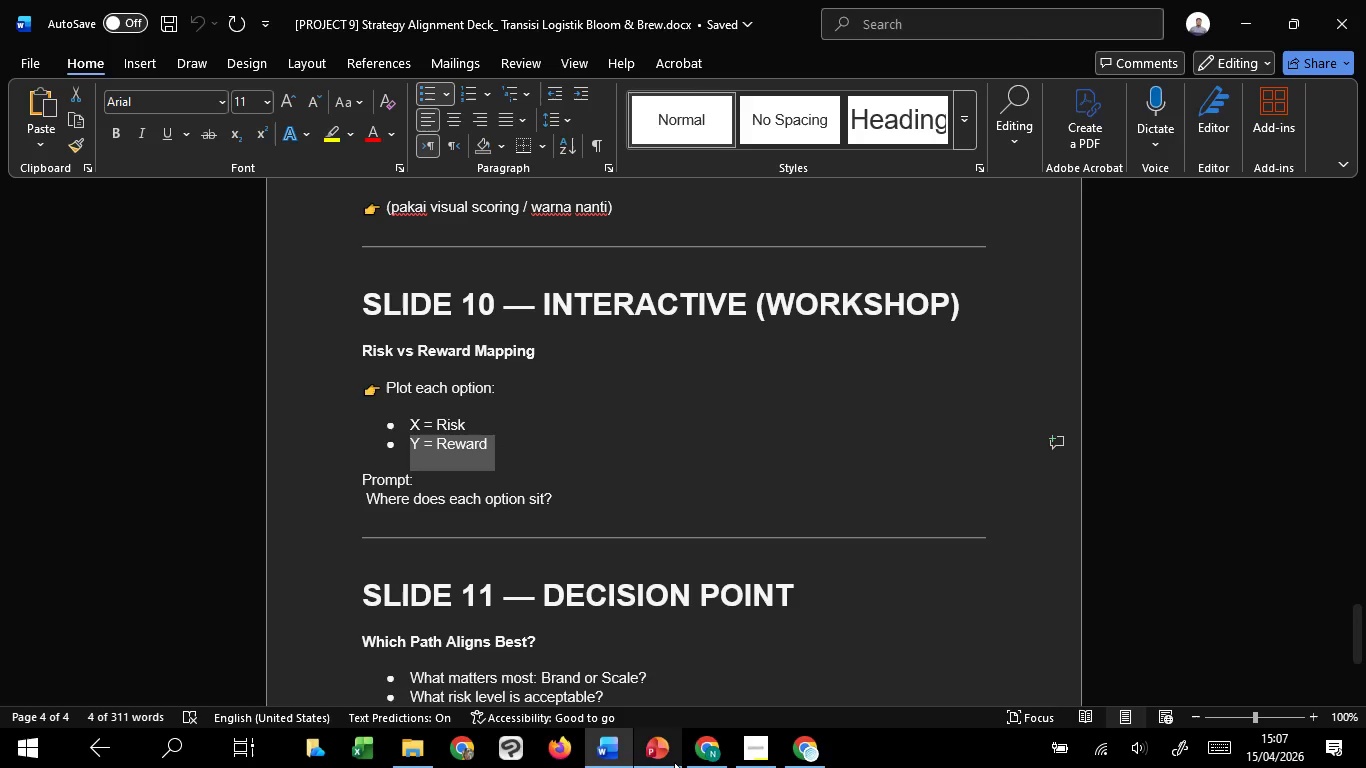 
key(Control+C)
 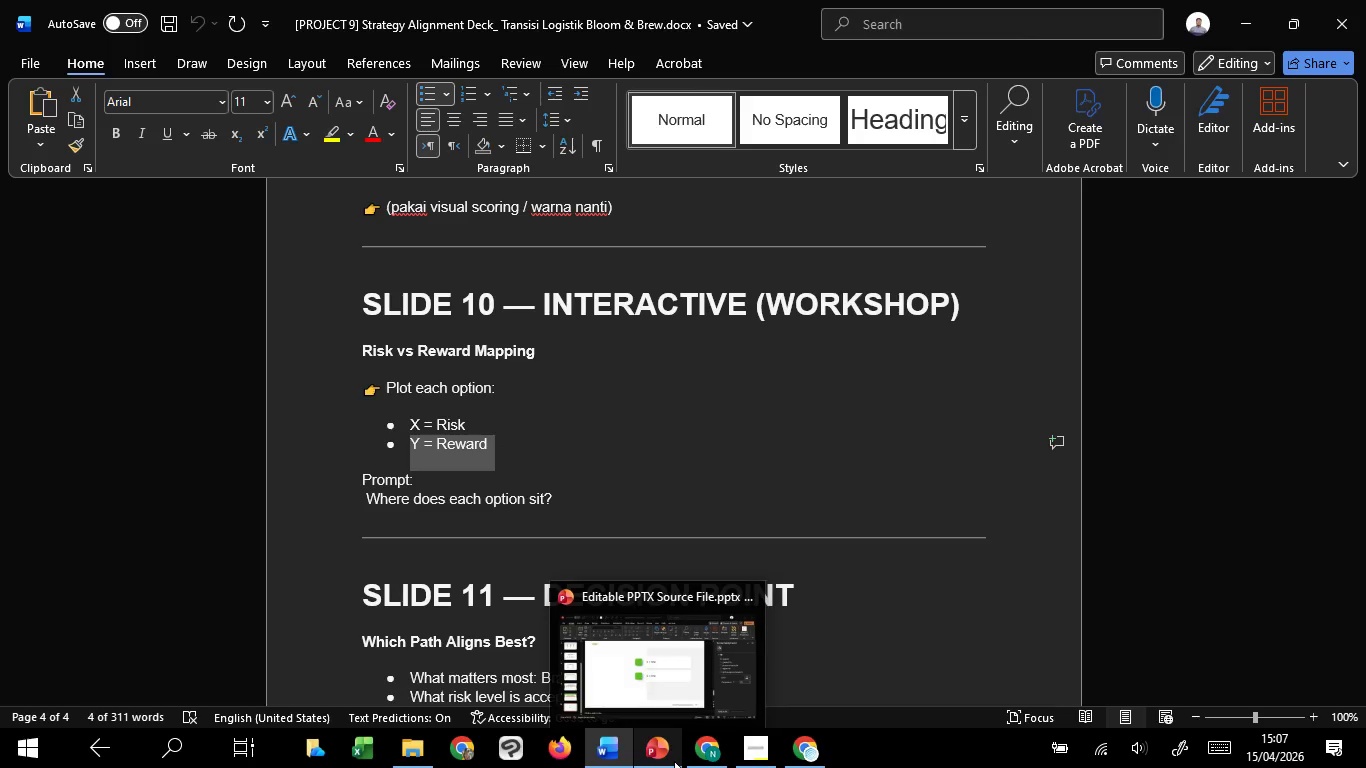 
left_click([666, 692])
 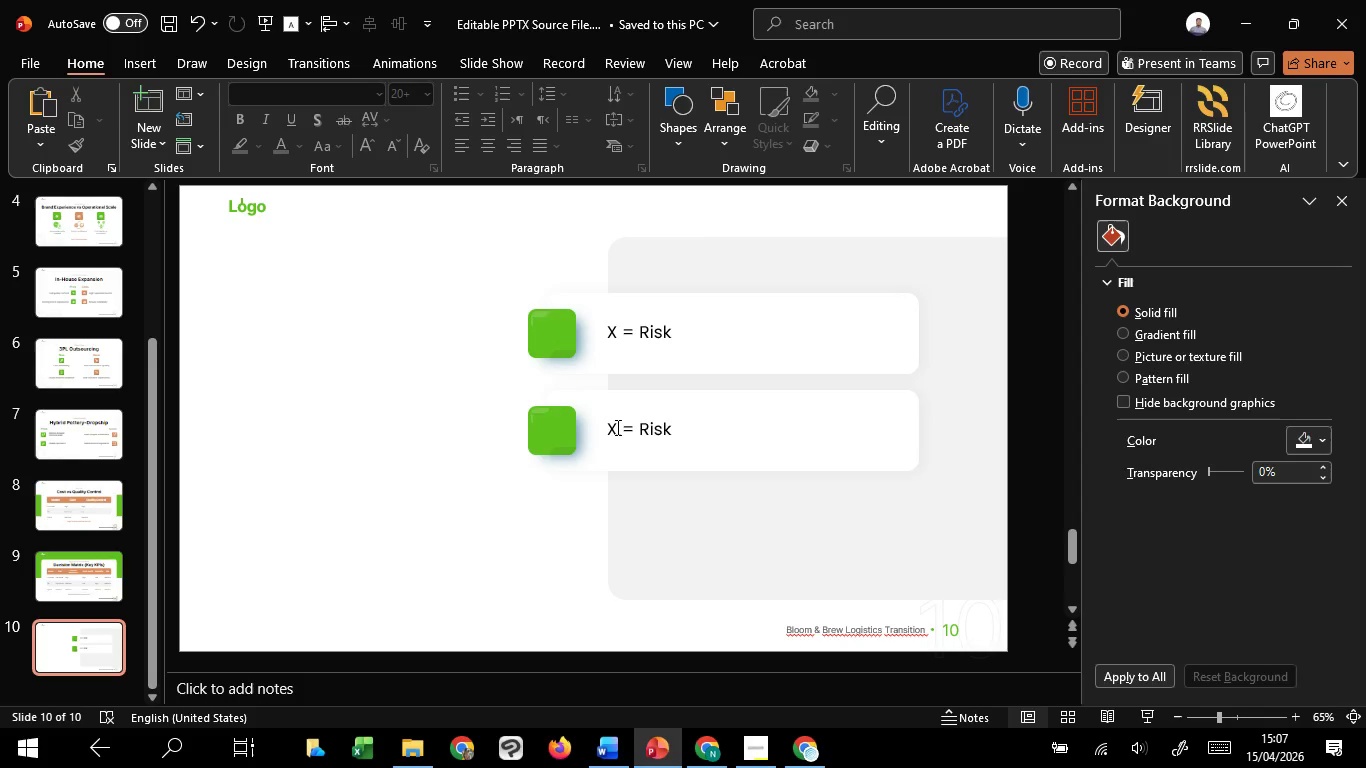 
left_click([617, 428])
 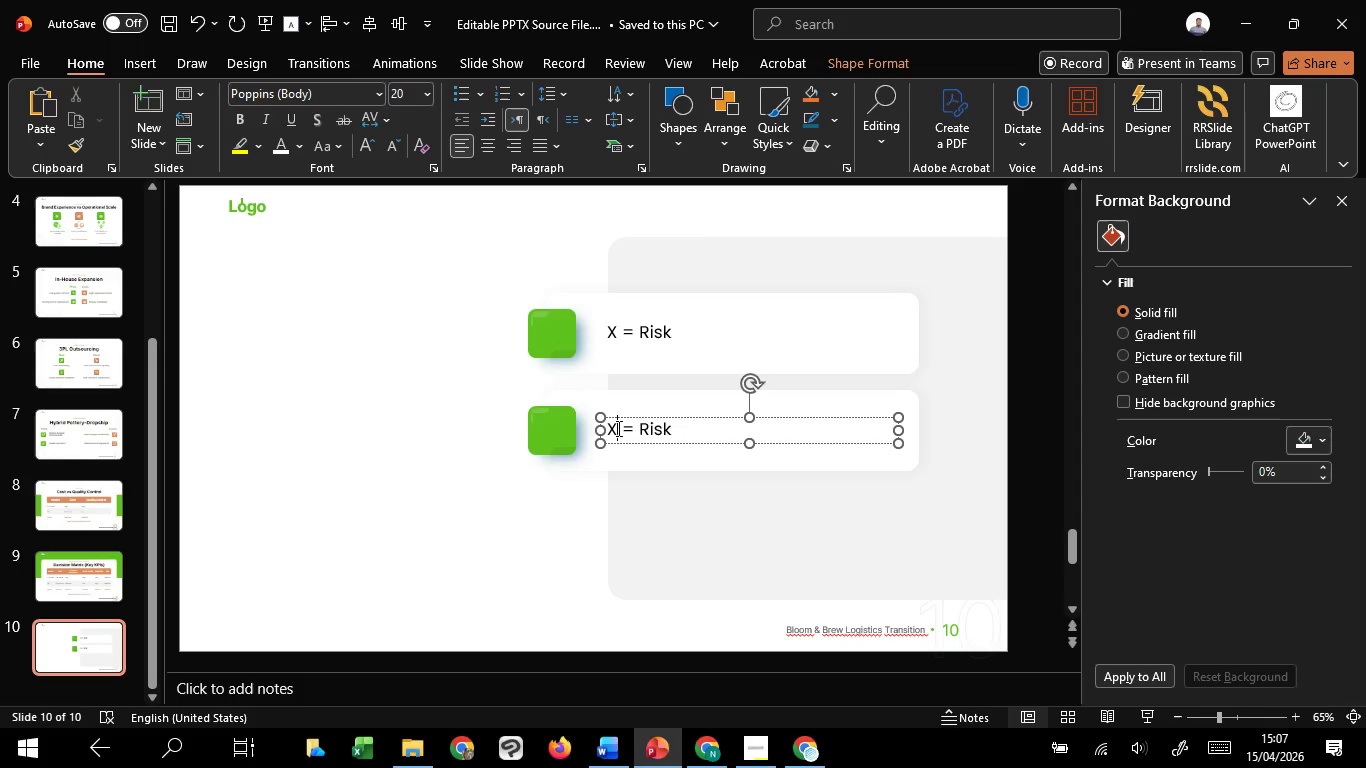 
key(Control+ControlLeft)
 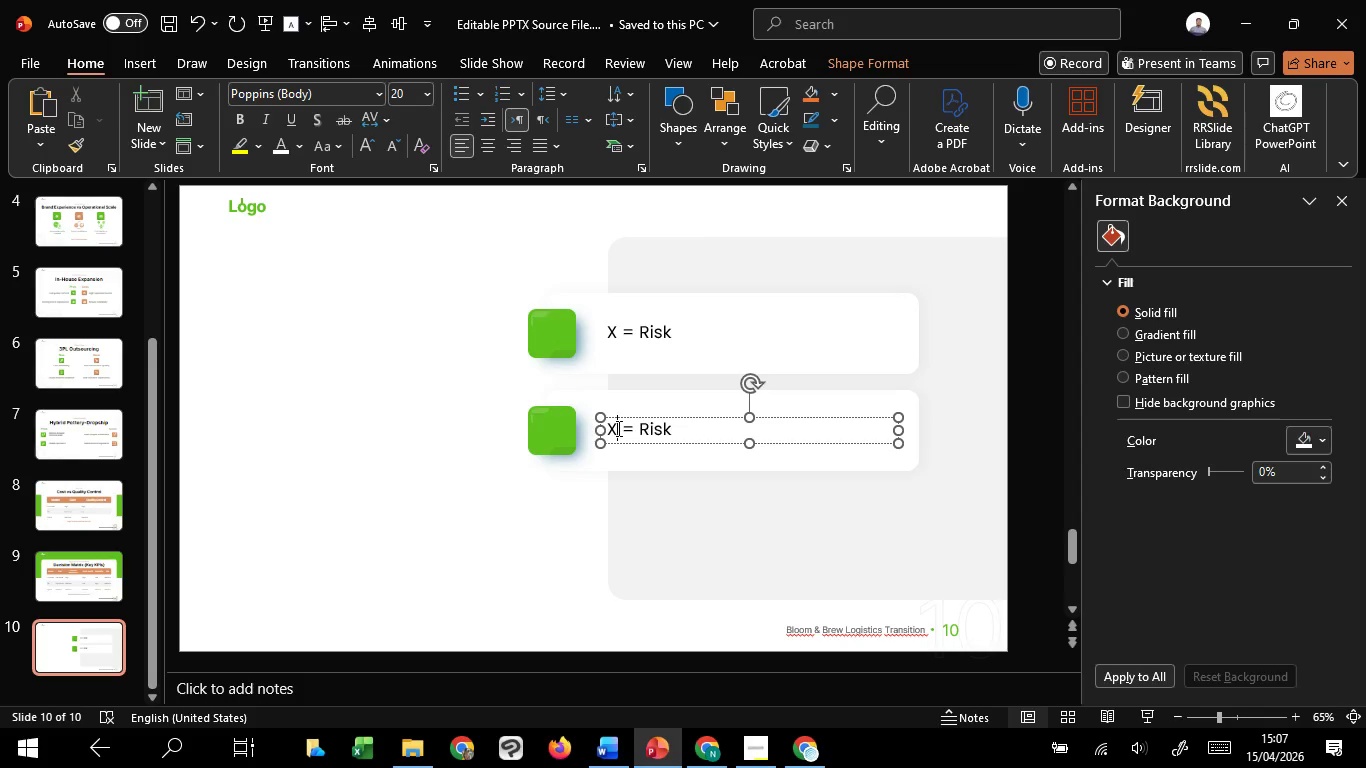 
key(Control+A)
 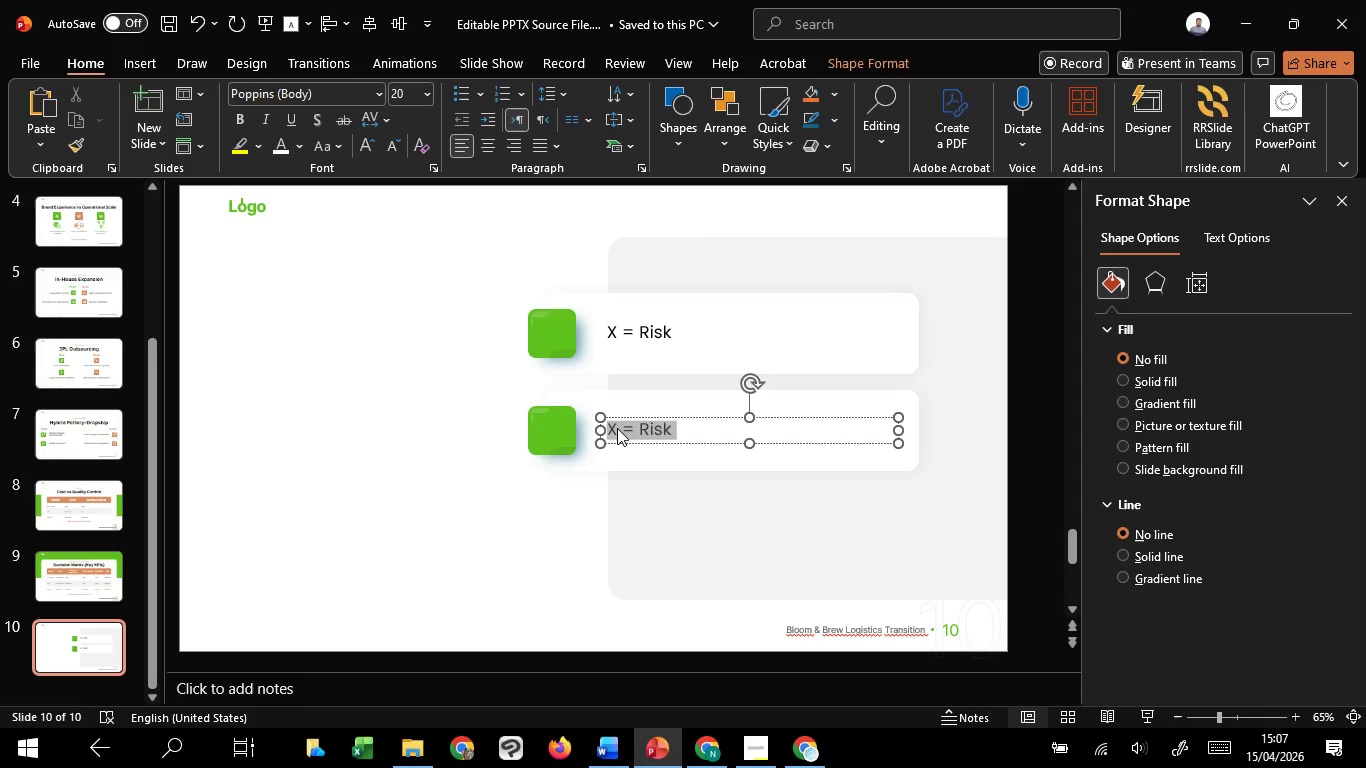 
right_click([617, 428])
 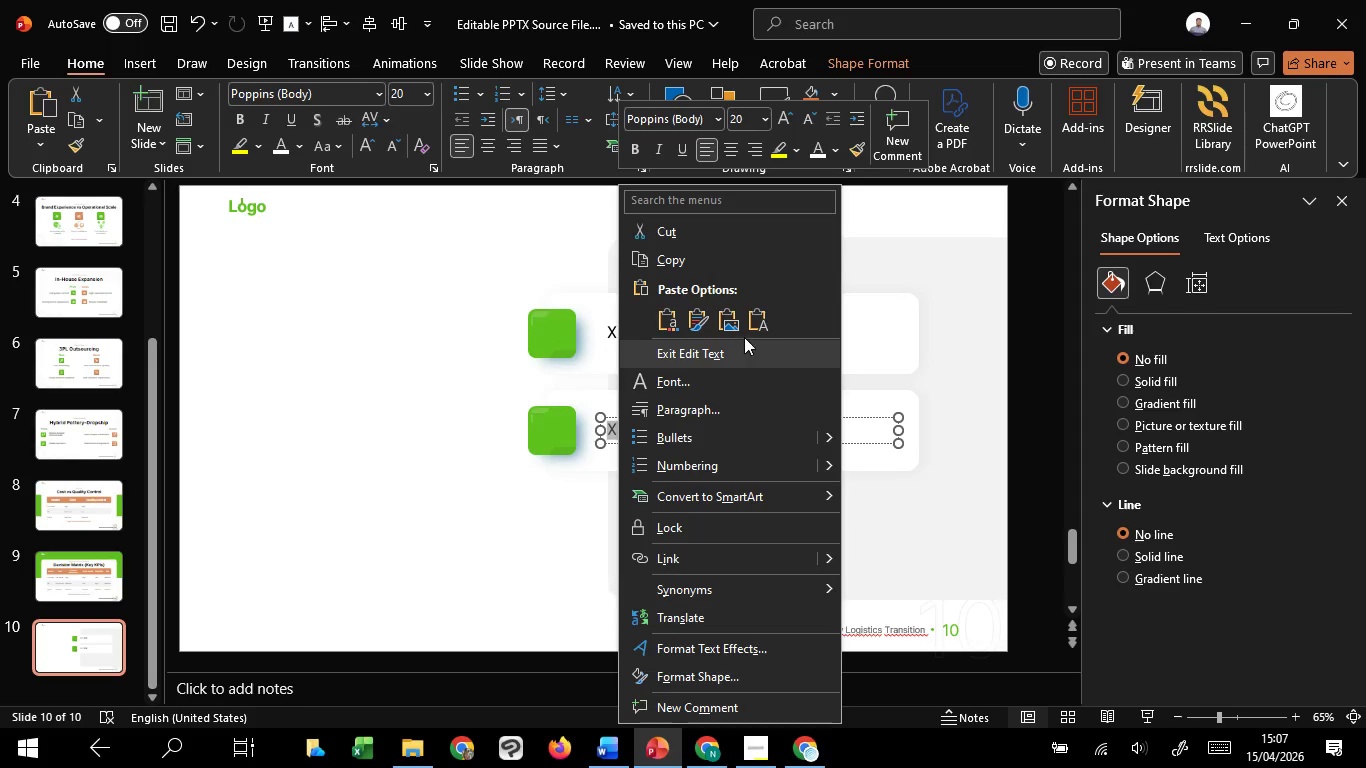 
left_click([757, 315])
 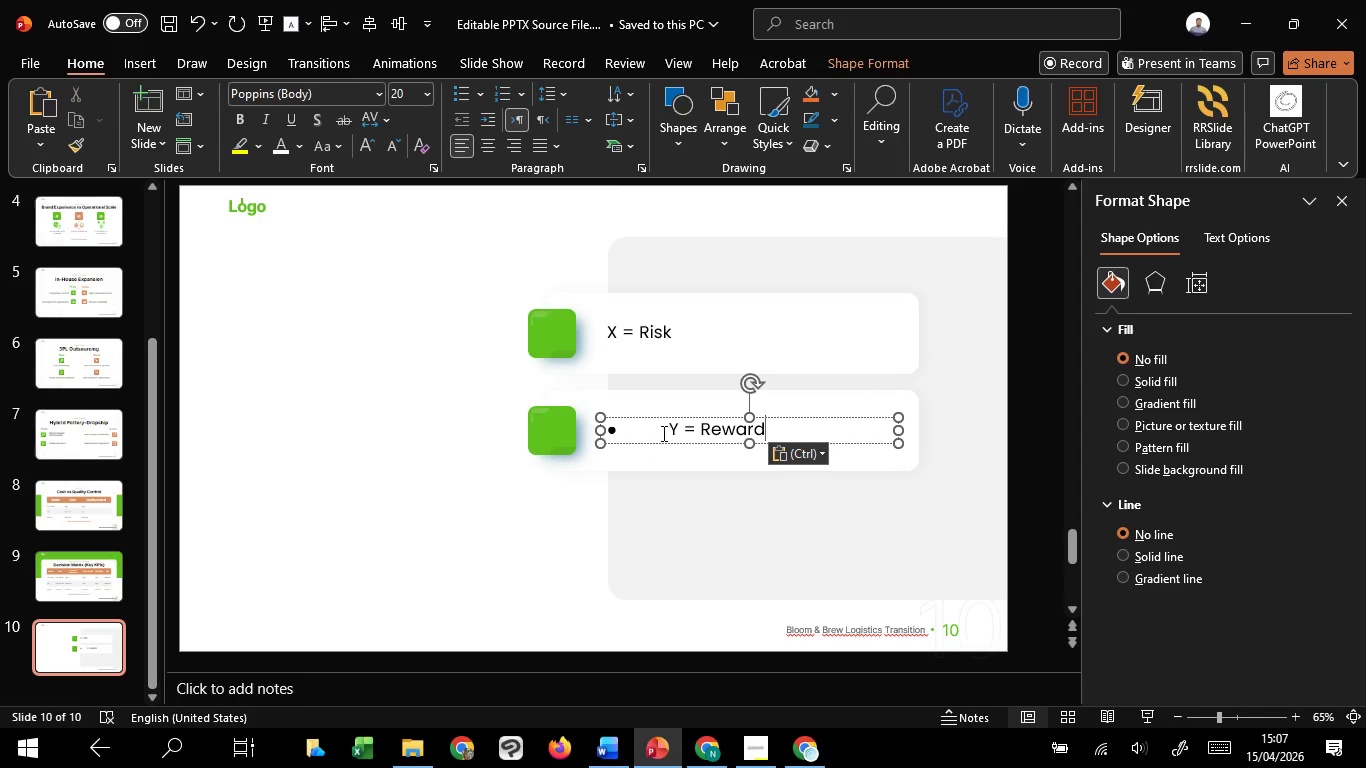 
left_click_drag(start_coordinate=[664, 433], to_coordinate=[600, 433])
 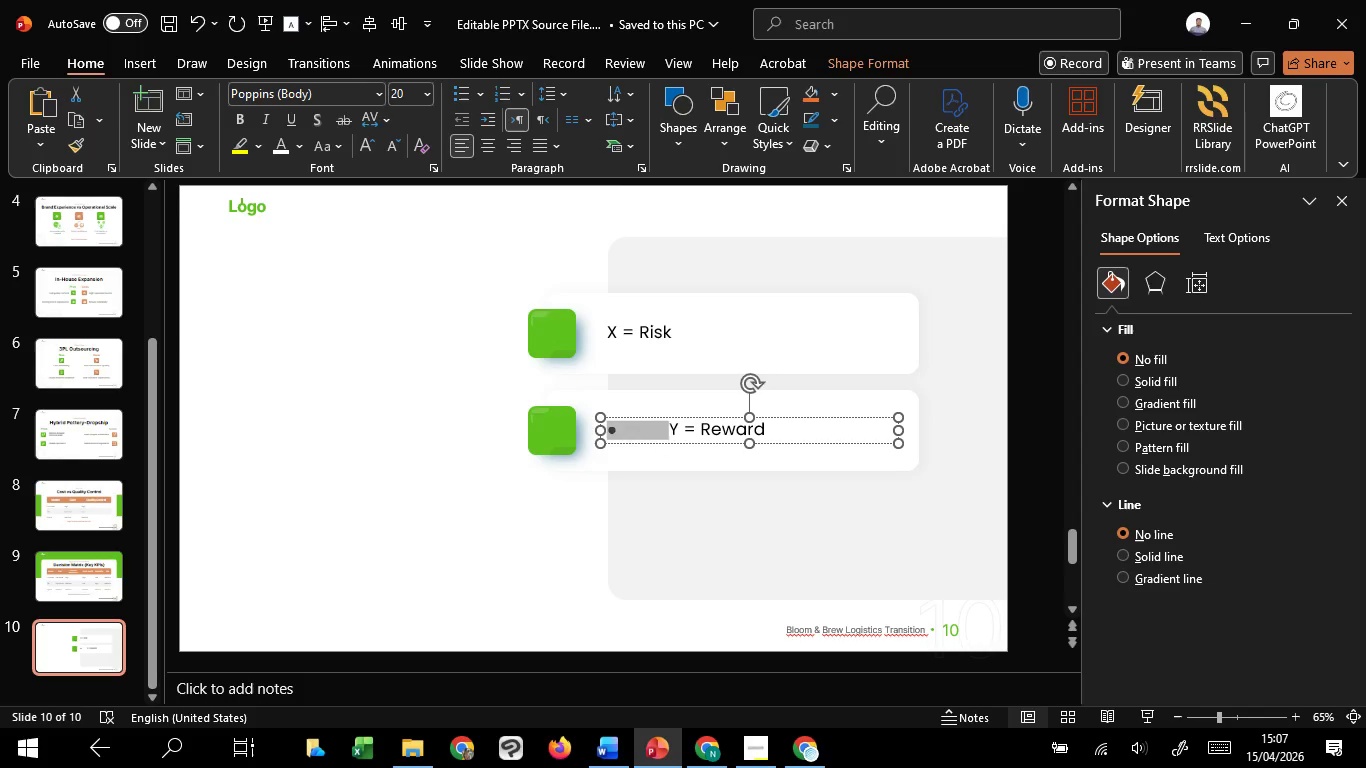 
key(Backspace)
 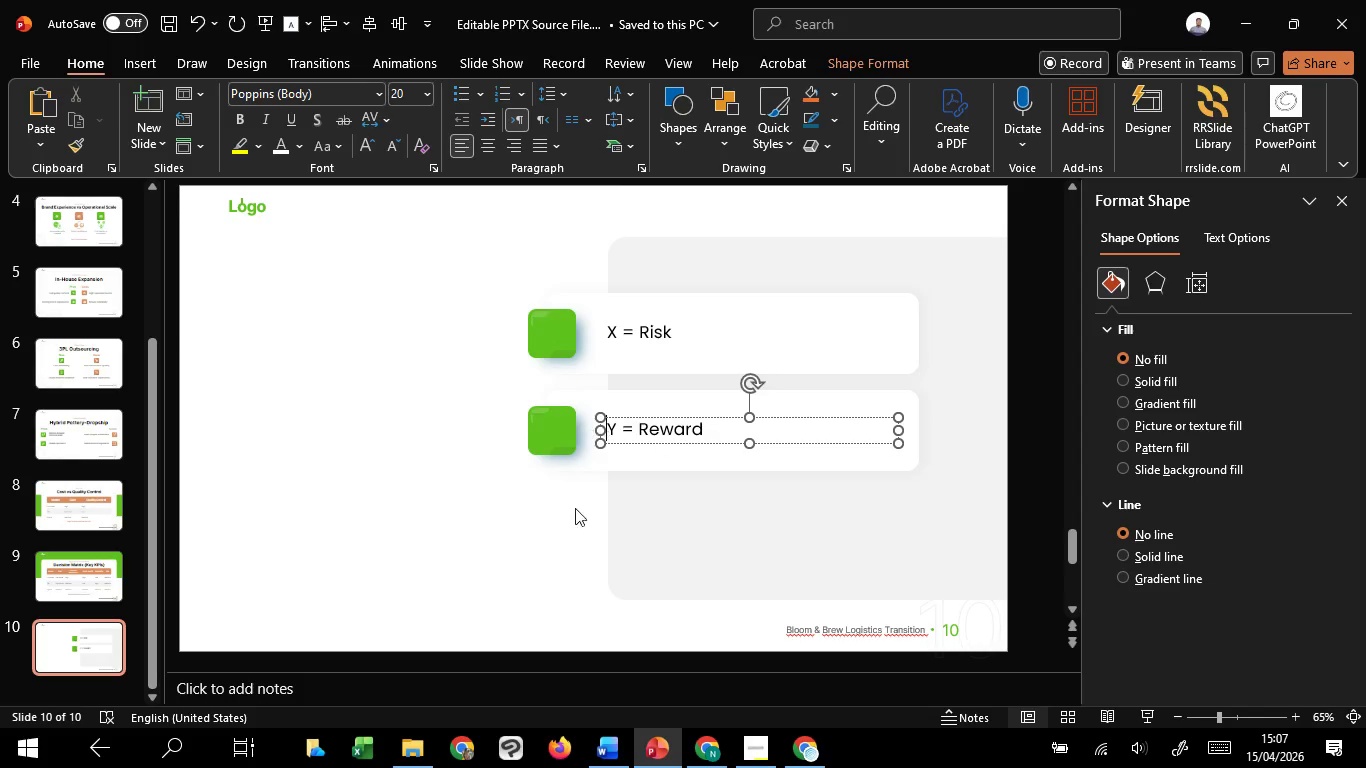 
left_click([554, 550])
 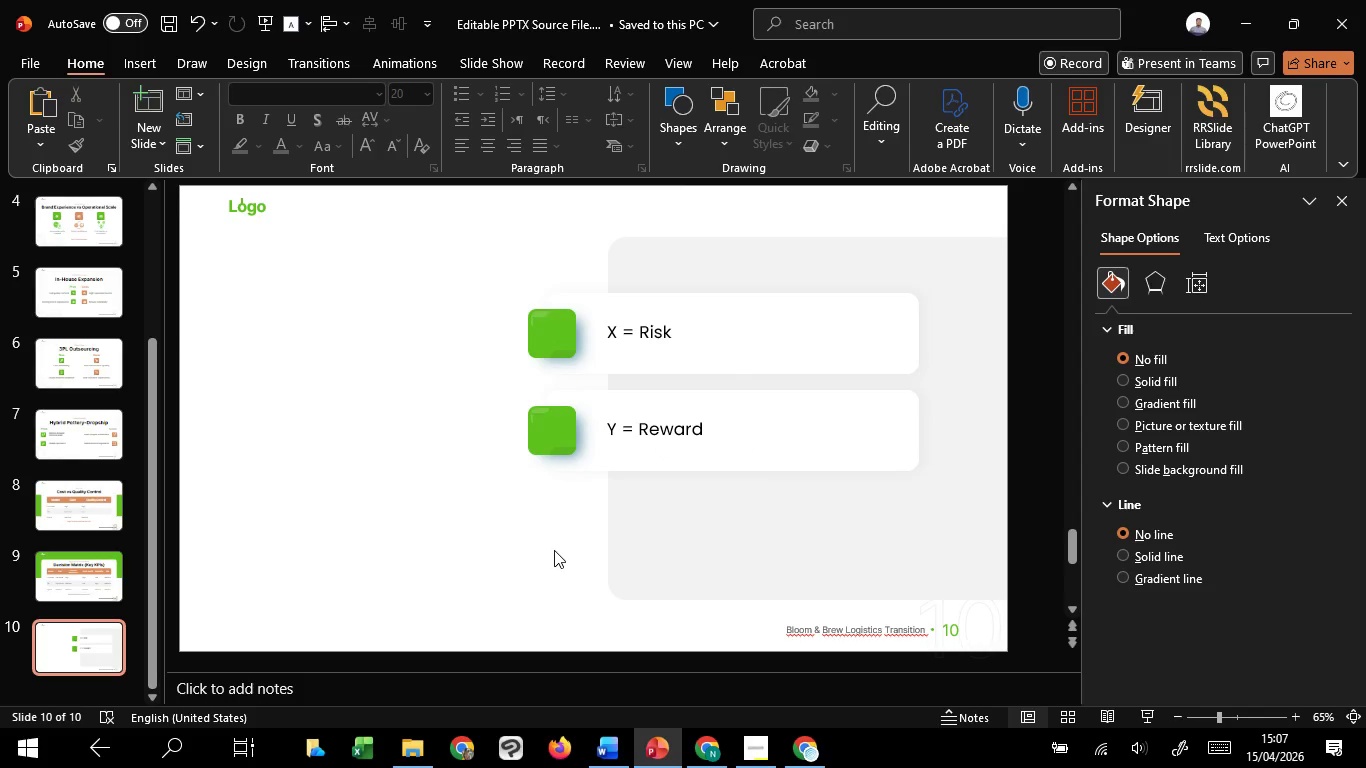 
hold_key(key=ControlLeft, duration=1.52)
scroll: coordinate [554, 550], scroll_direction: down, amount: 1.0
 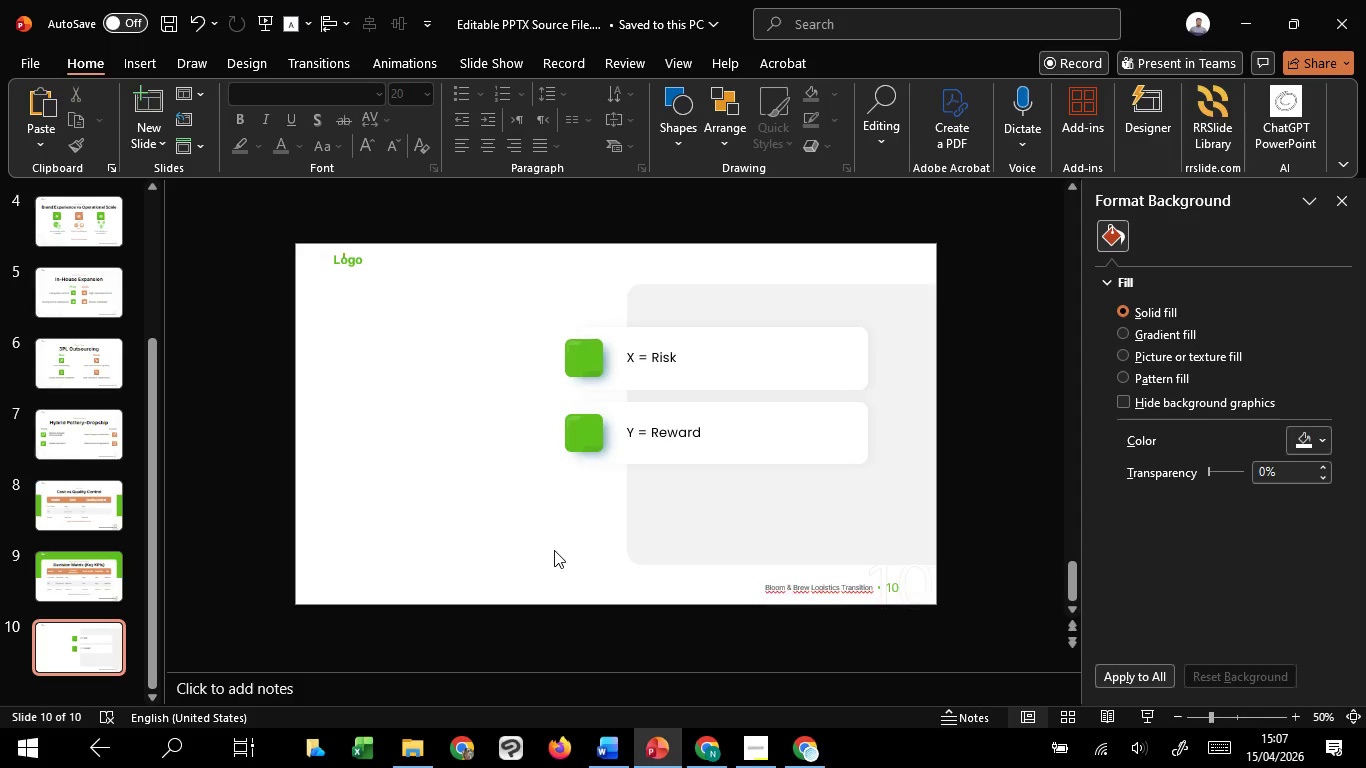 
hold_key(key=ControlLeft, duration=0.95)
 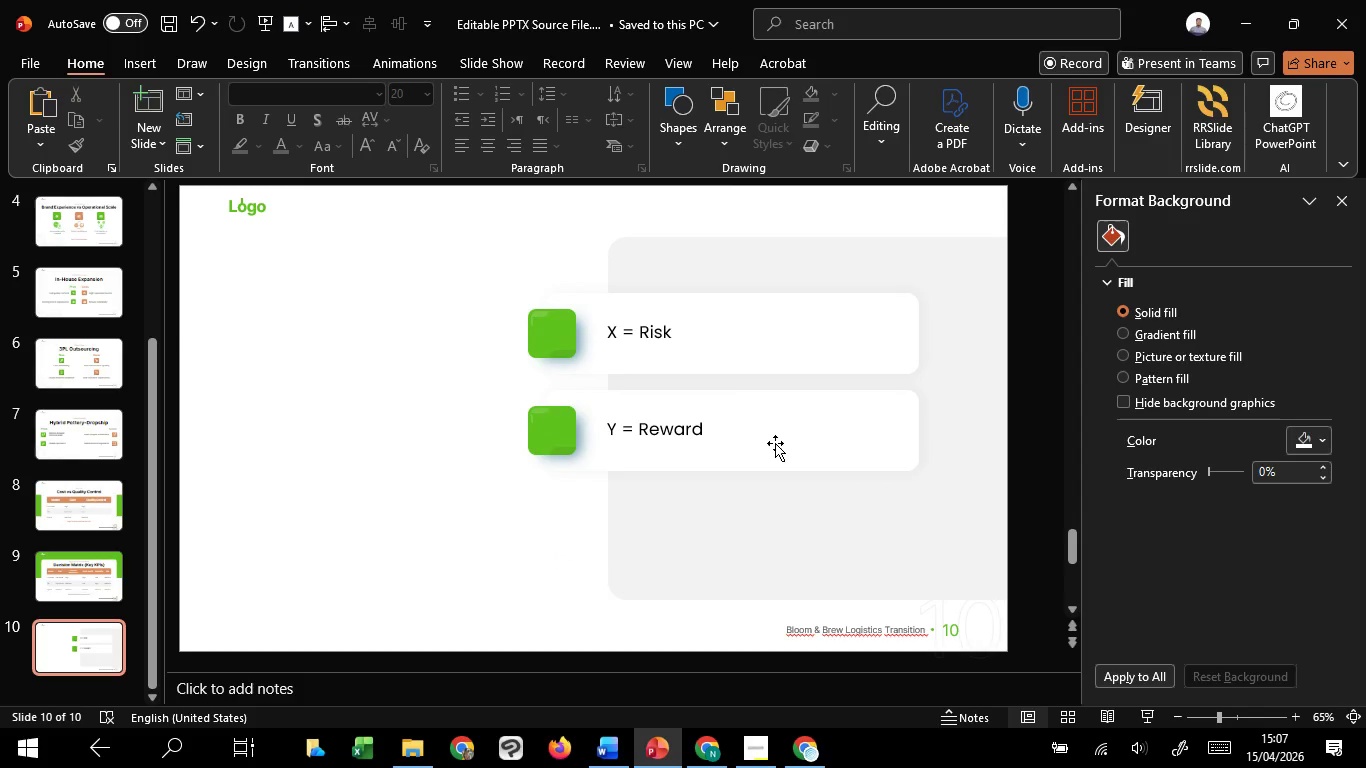 
scroll: coordinate [554, 550], scroll_direction: up, amount: 1.0
 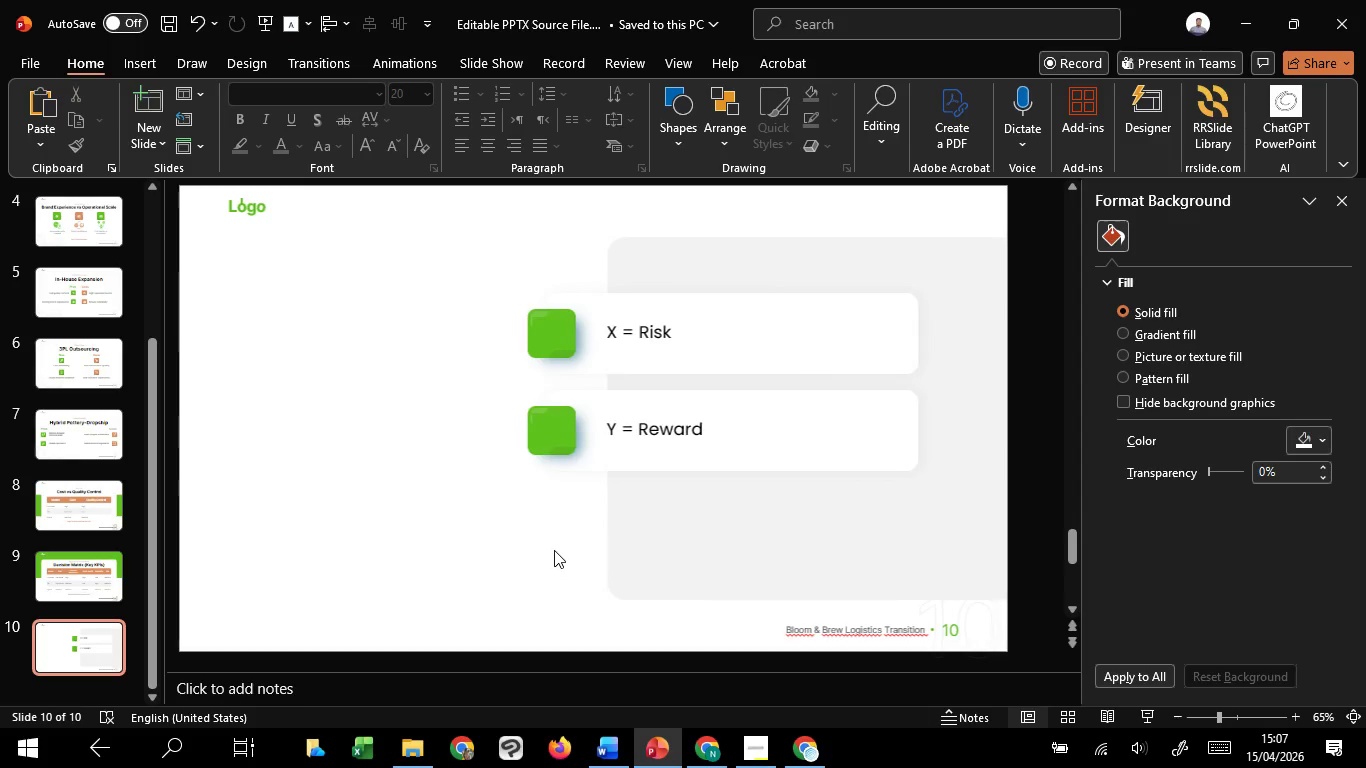 
left_click([775, 443])
 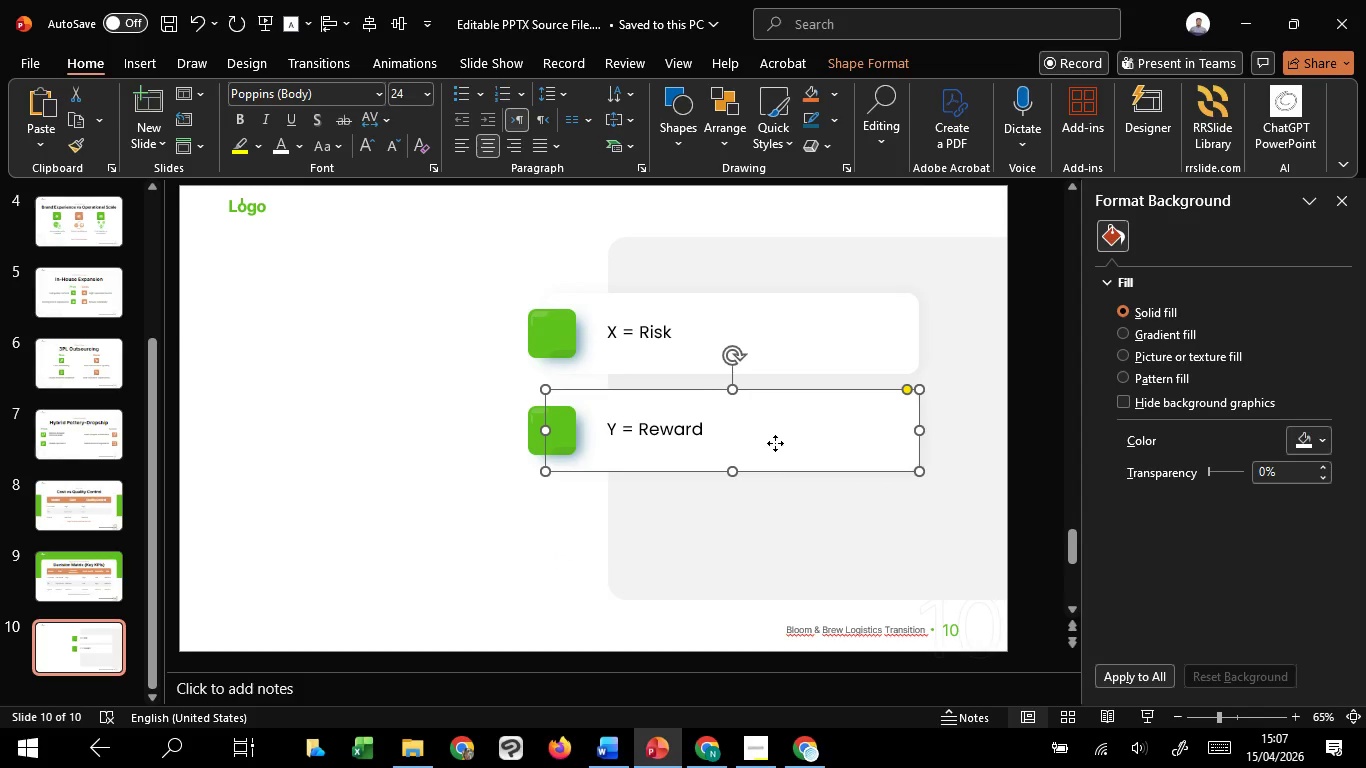 
key(Control+C)
 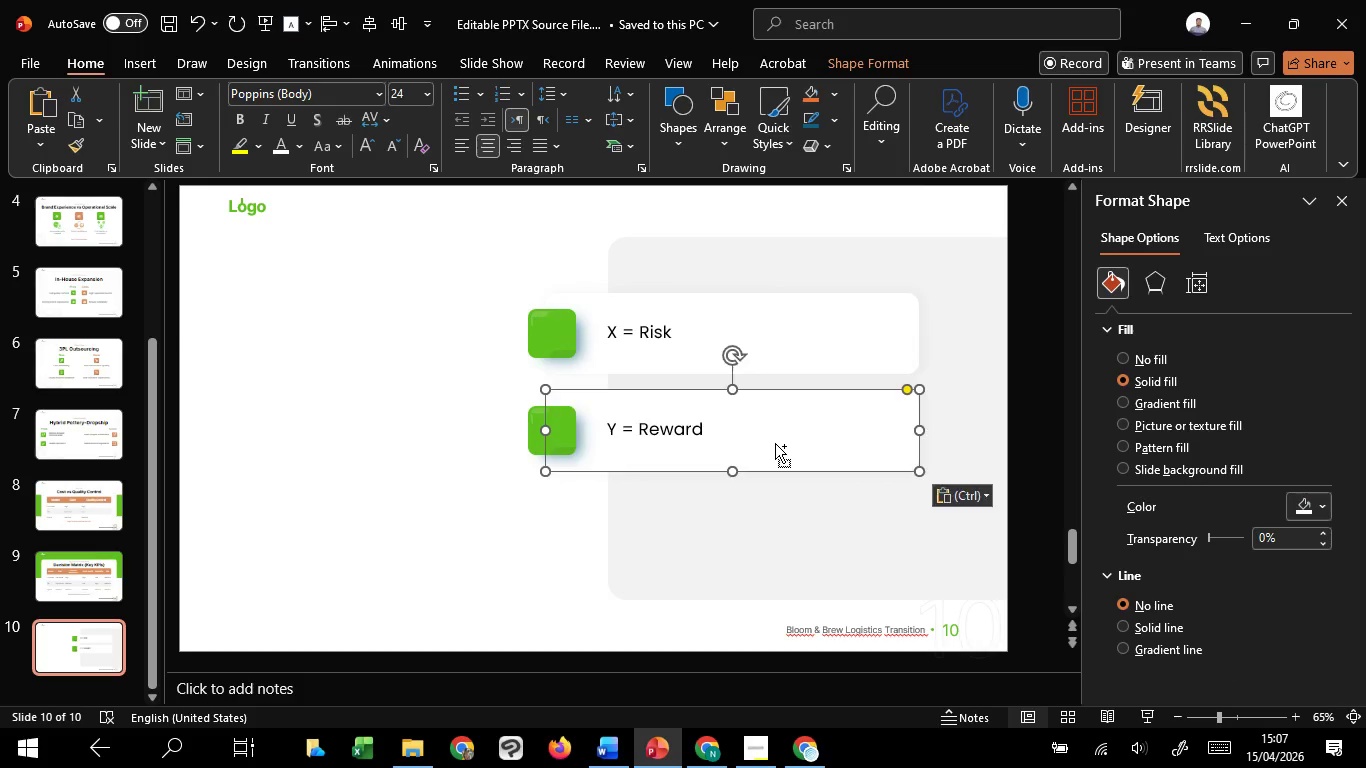 
key(Control+V)
 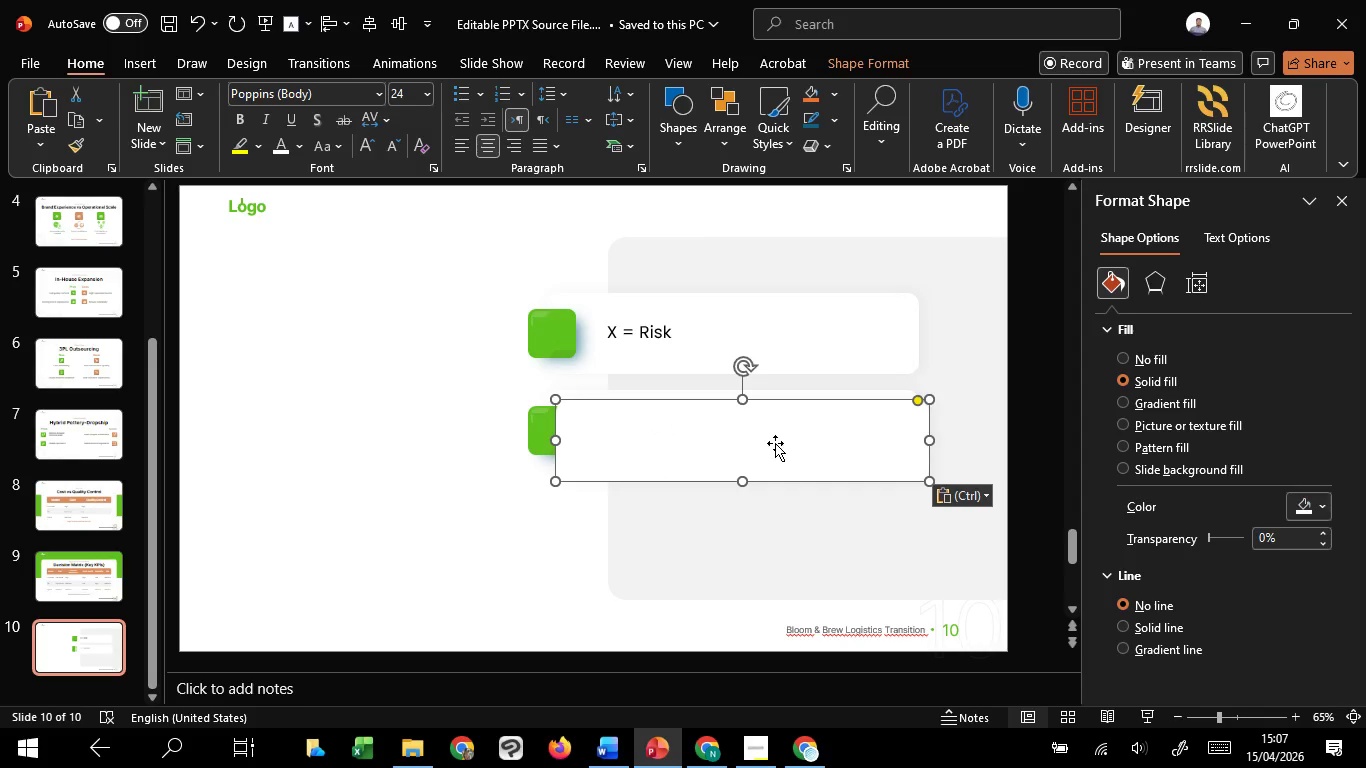 
left_click_drag(start_coordinate=[775, 443], to_coordinate=[763, 434])
 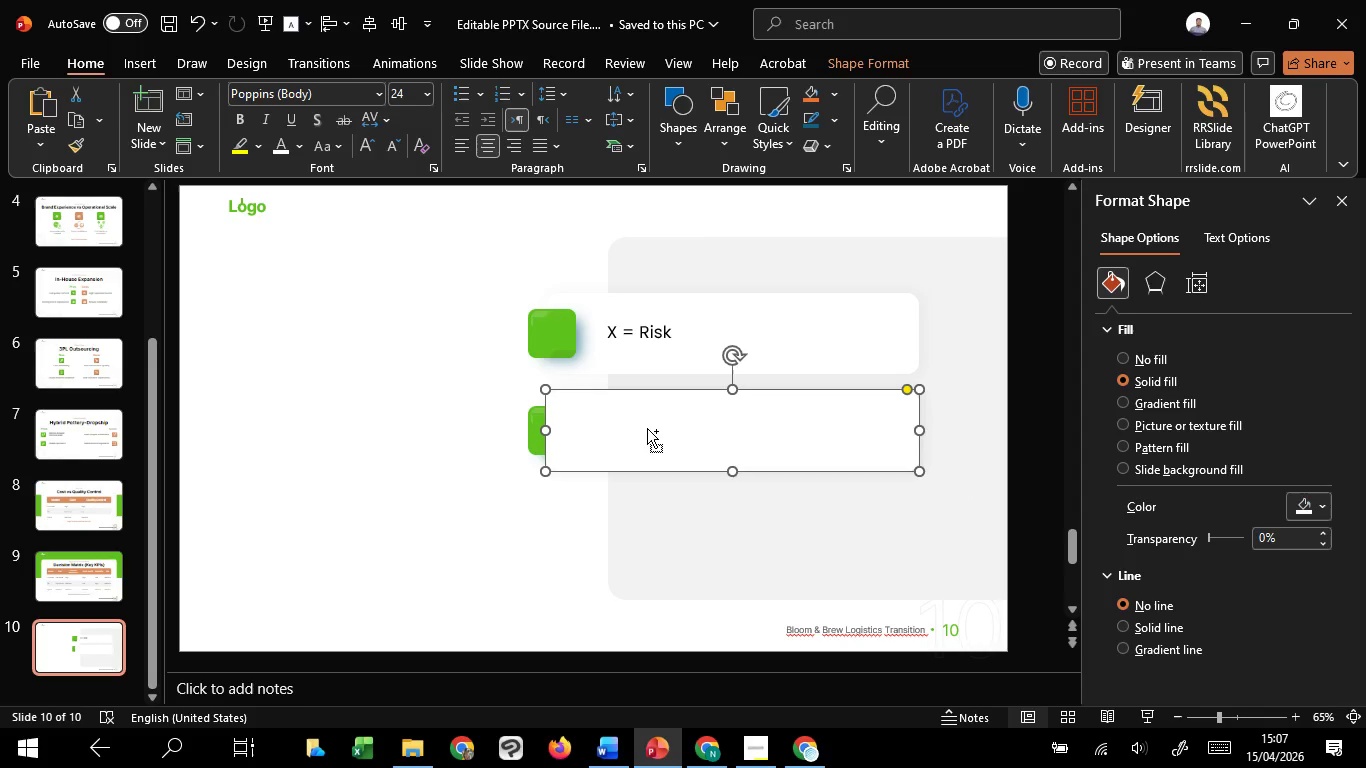 
hold_key(key=ControlLeft, duration=2.48)
hold_key(key=ShiftLeft, duration=1.51)
left_click_drag(start_coordinate=[548, 389], to_coordinate=[579, 399])
 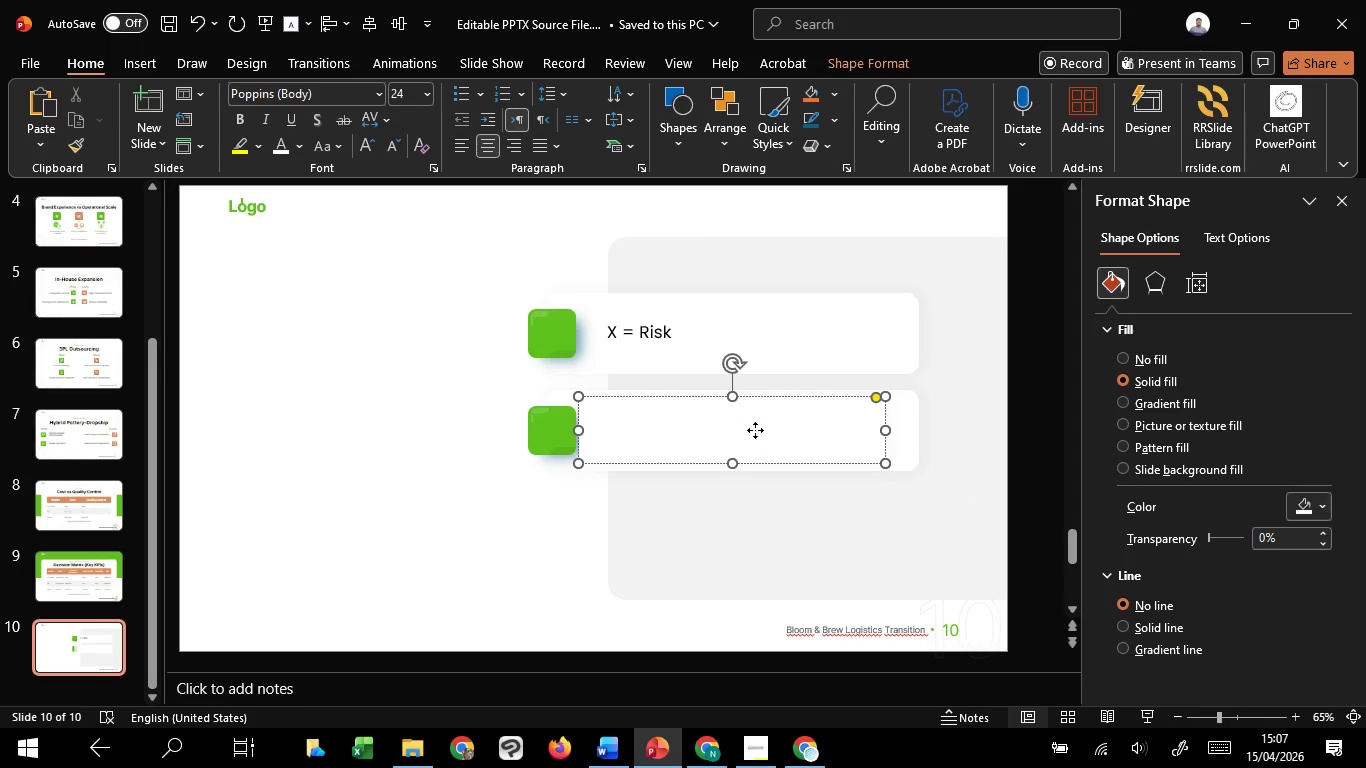 
hold_key(key=ShiftLeft, duration=0.59)
 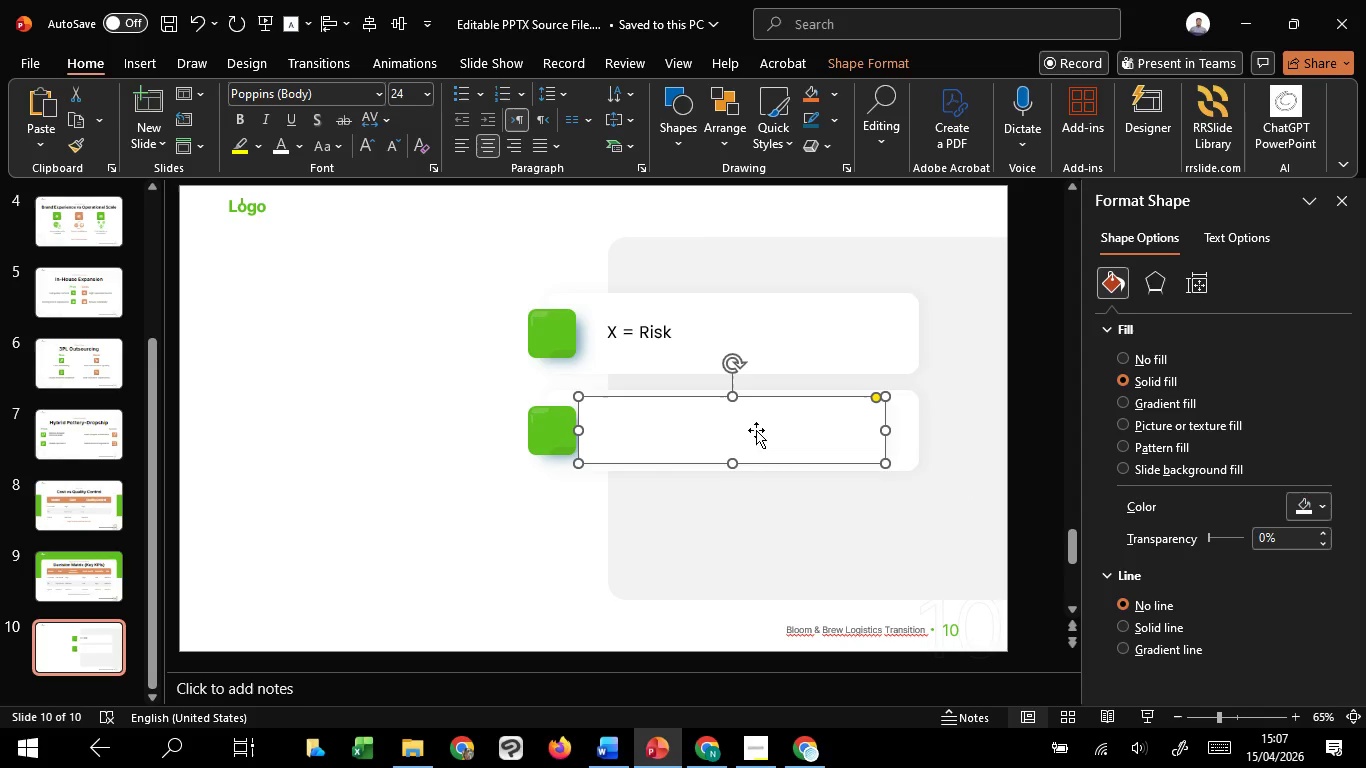 
left_click_drag(start_coordinate=[756, 430], to_coordinate=[782, 429])
 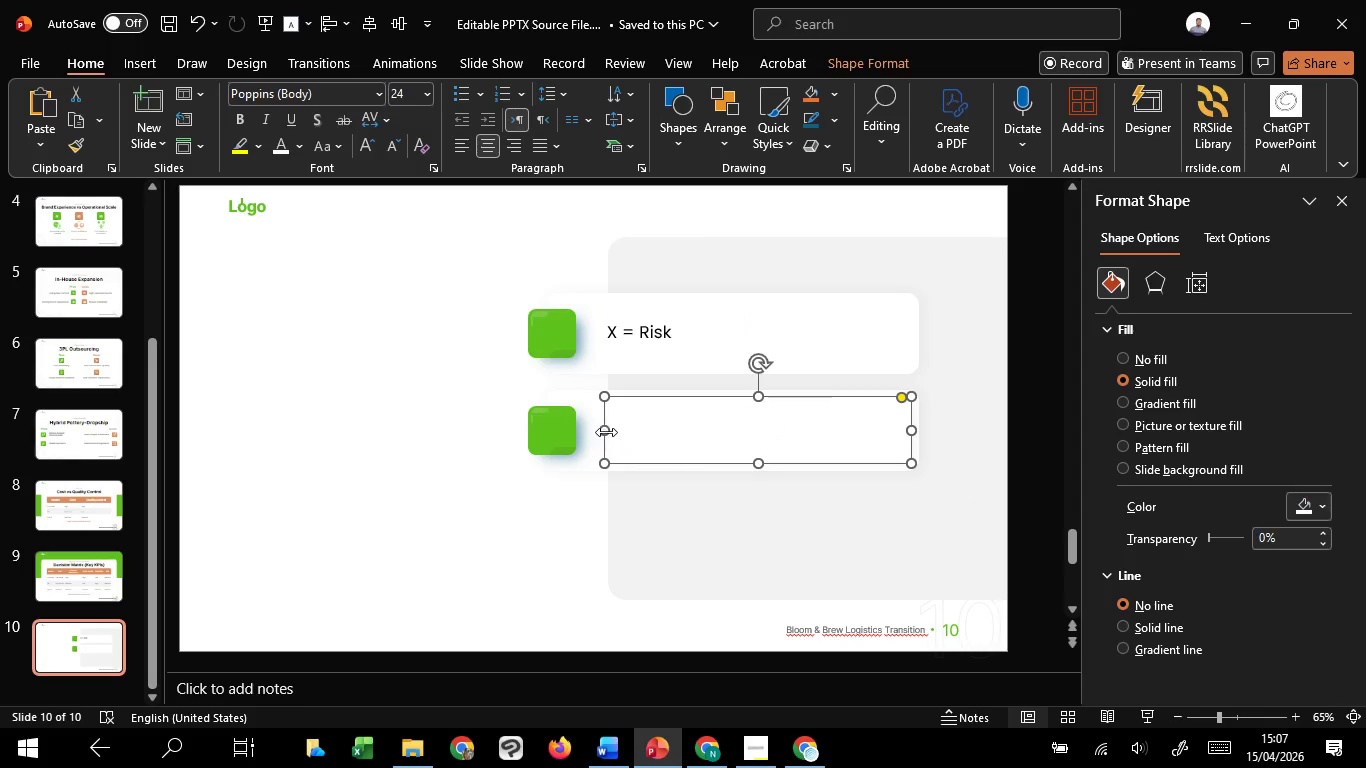 
left_click_drag(start_coordinate=[606, 432], to_coordinate=[722, 428])
 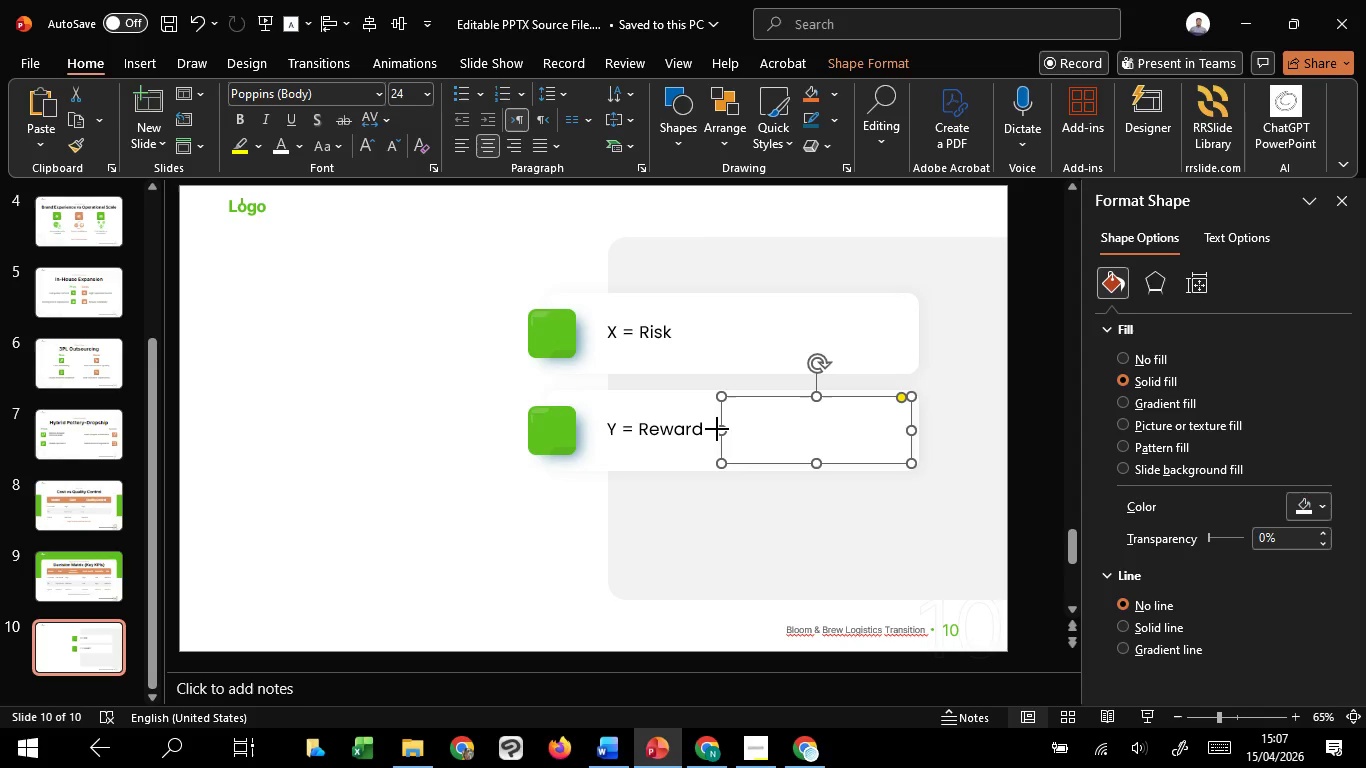 
left_click([717, 429])
 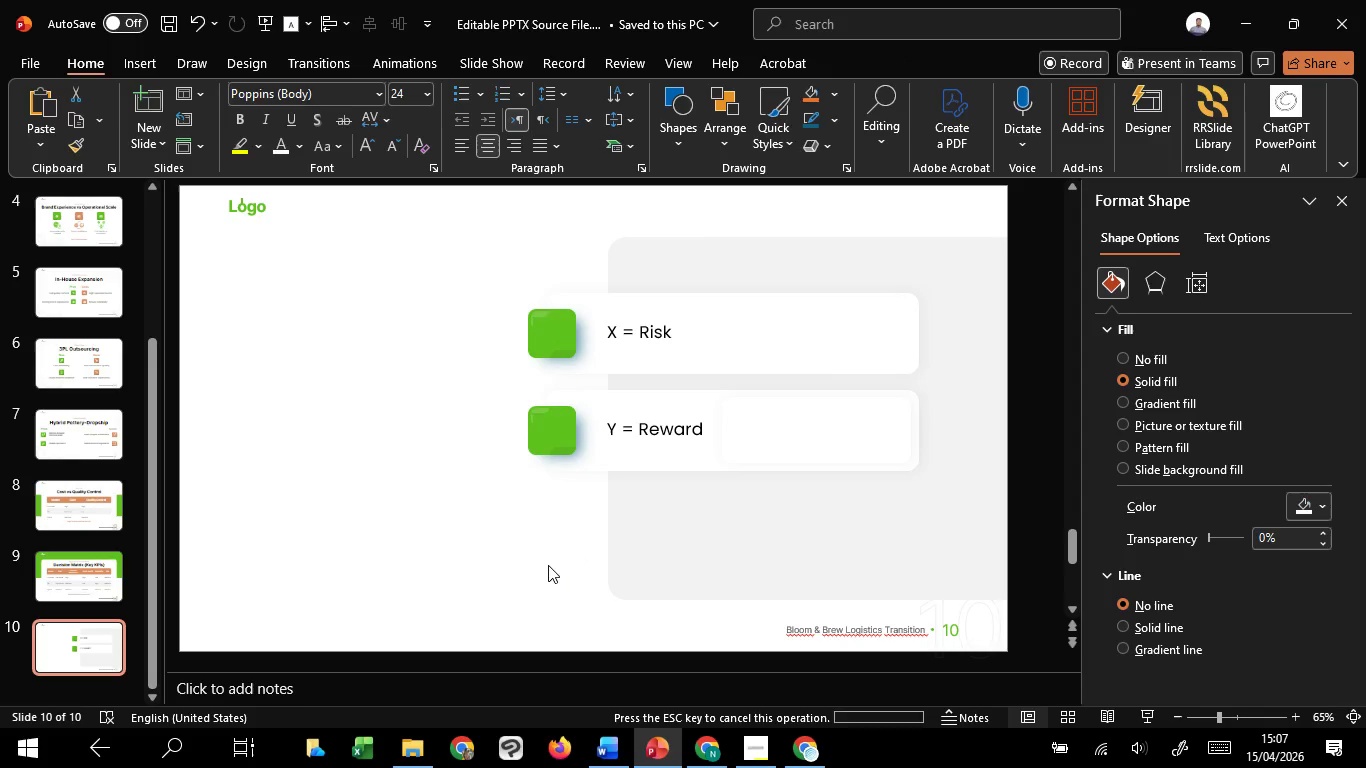 
left_click([548, 565])
 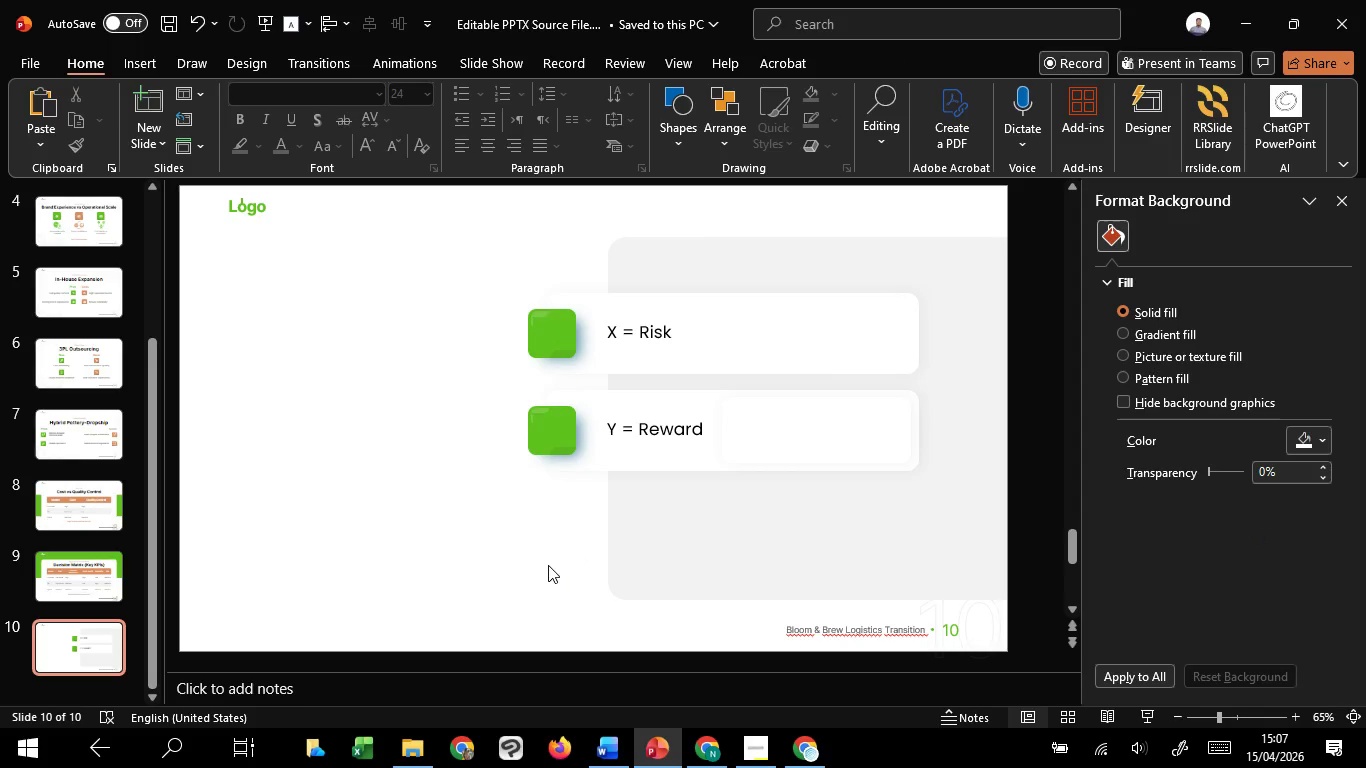 
hold_key(key=ControlLeft, duration=1.52)
scroll: coordinate [548, 565], scroll_direction: up, amount: 4.0
 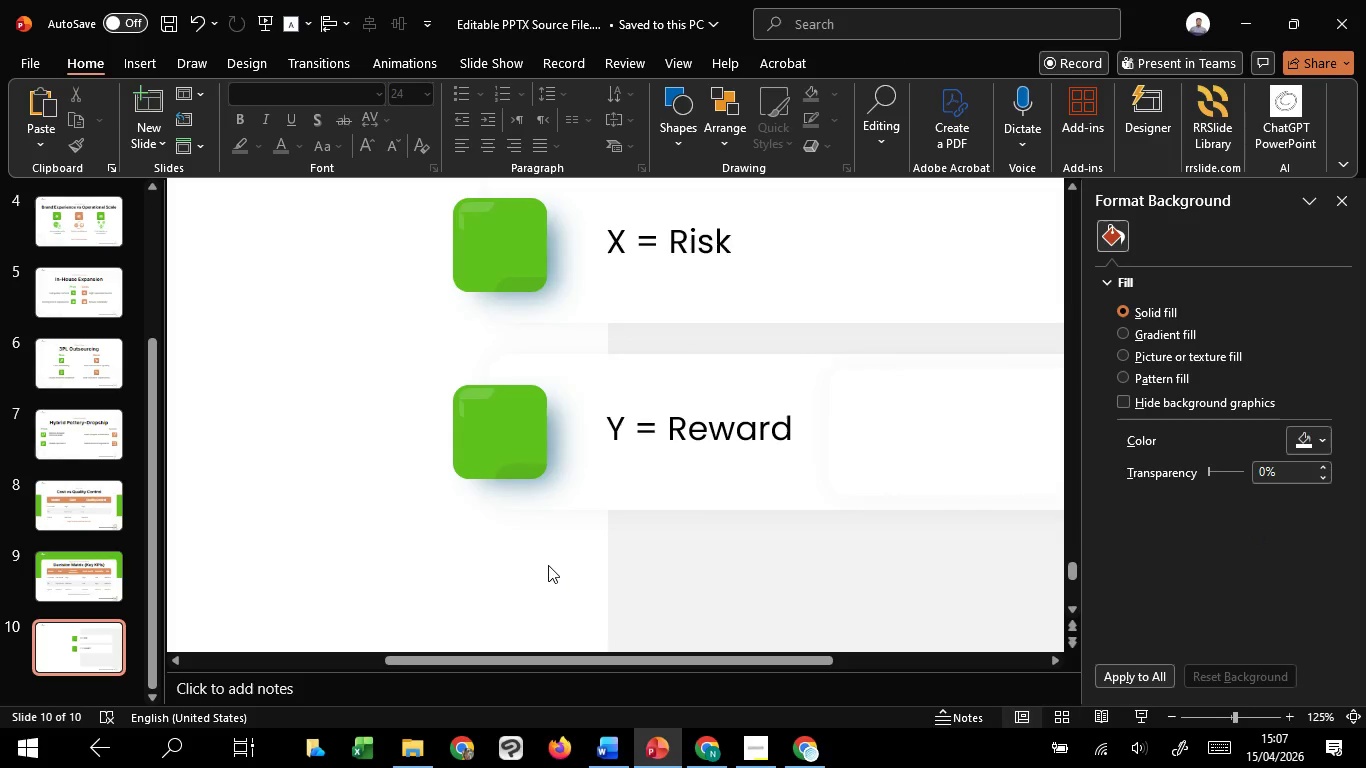 
hold_key(key=ControlLeft, duration=0.61)
 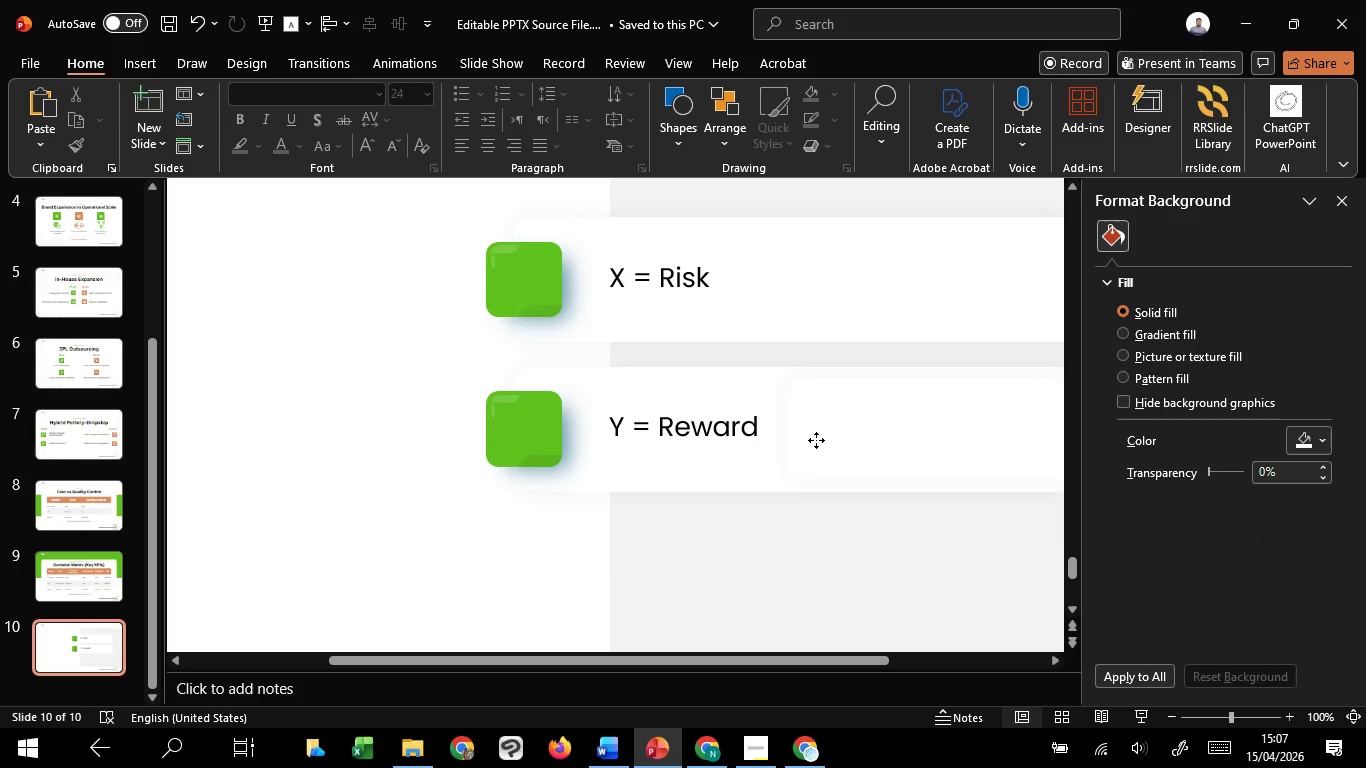 
scroll: coordinate [548, 565], scroll_direction: down, amount: 1.0
 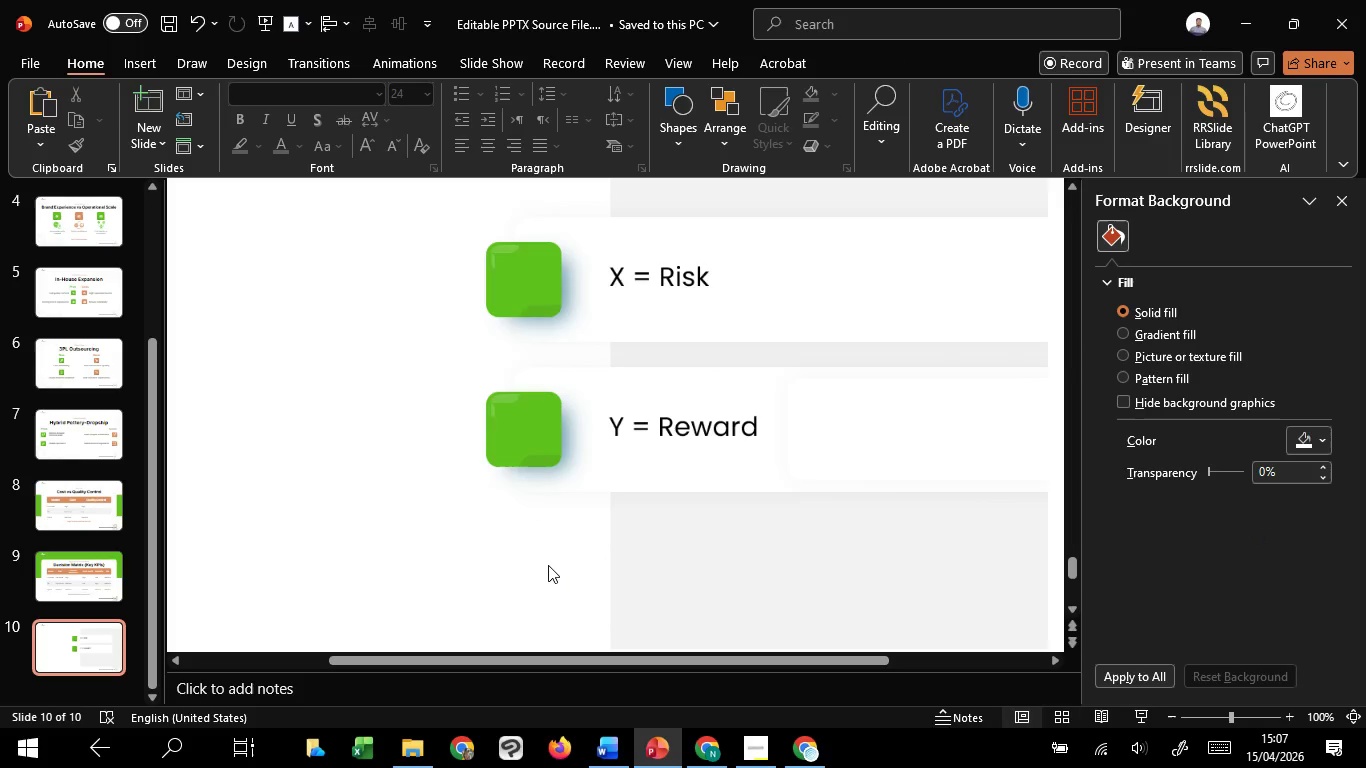 
left_click([816, 440])
 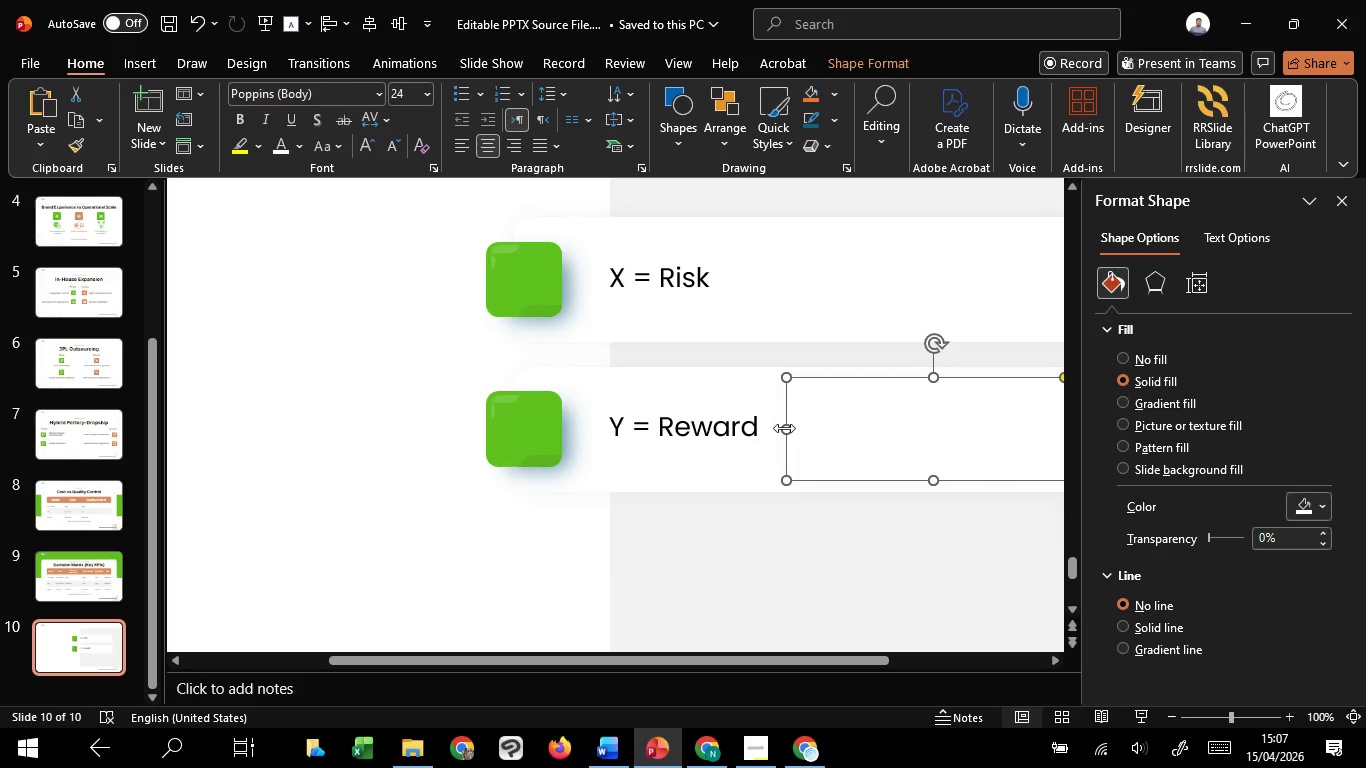 
left_click_drag(start_coordinate=[784, 428], to_coordinate=[775, 428])
 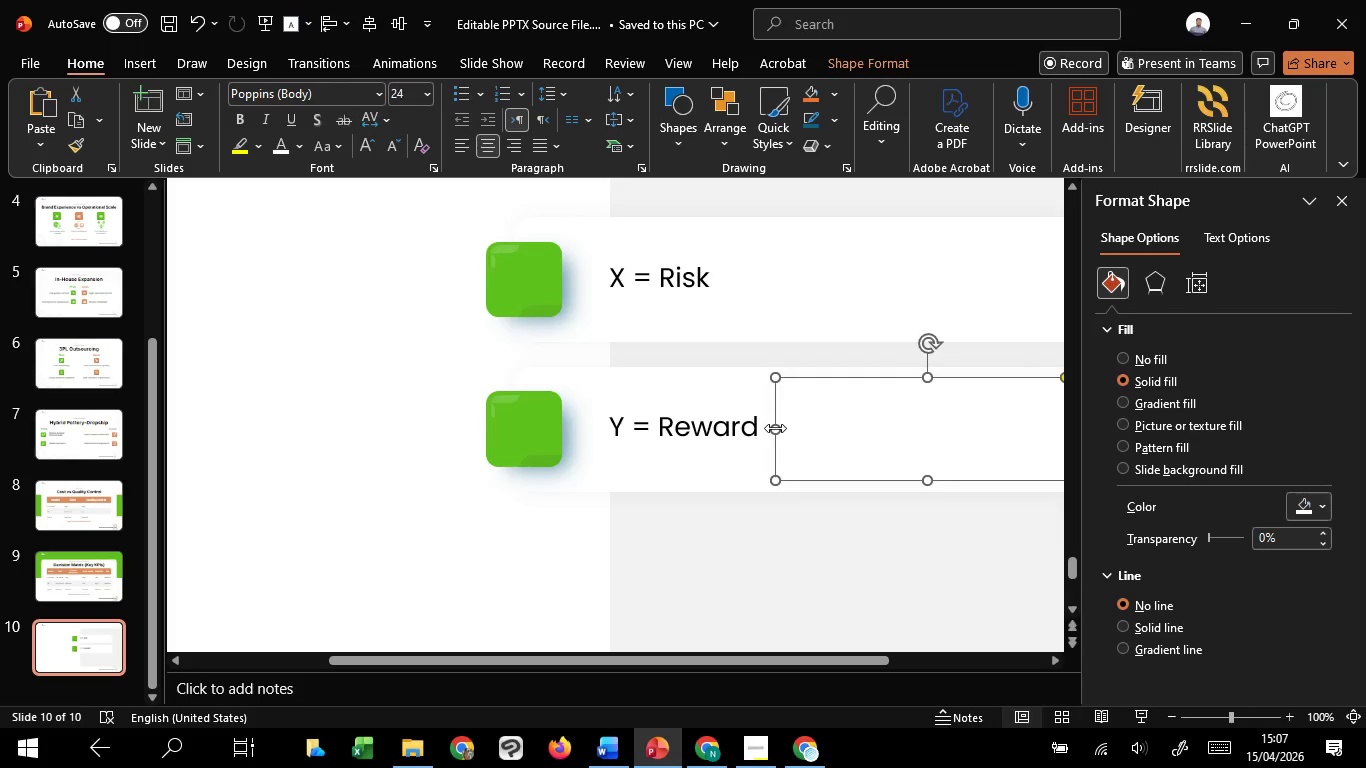 
hold_key(key=ControlLeft, duration=5.33)
scroll: coordinate [775, 428], scroll_direction: down, amount: 2.0
 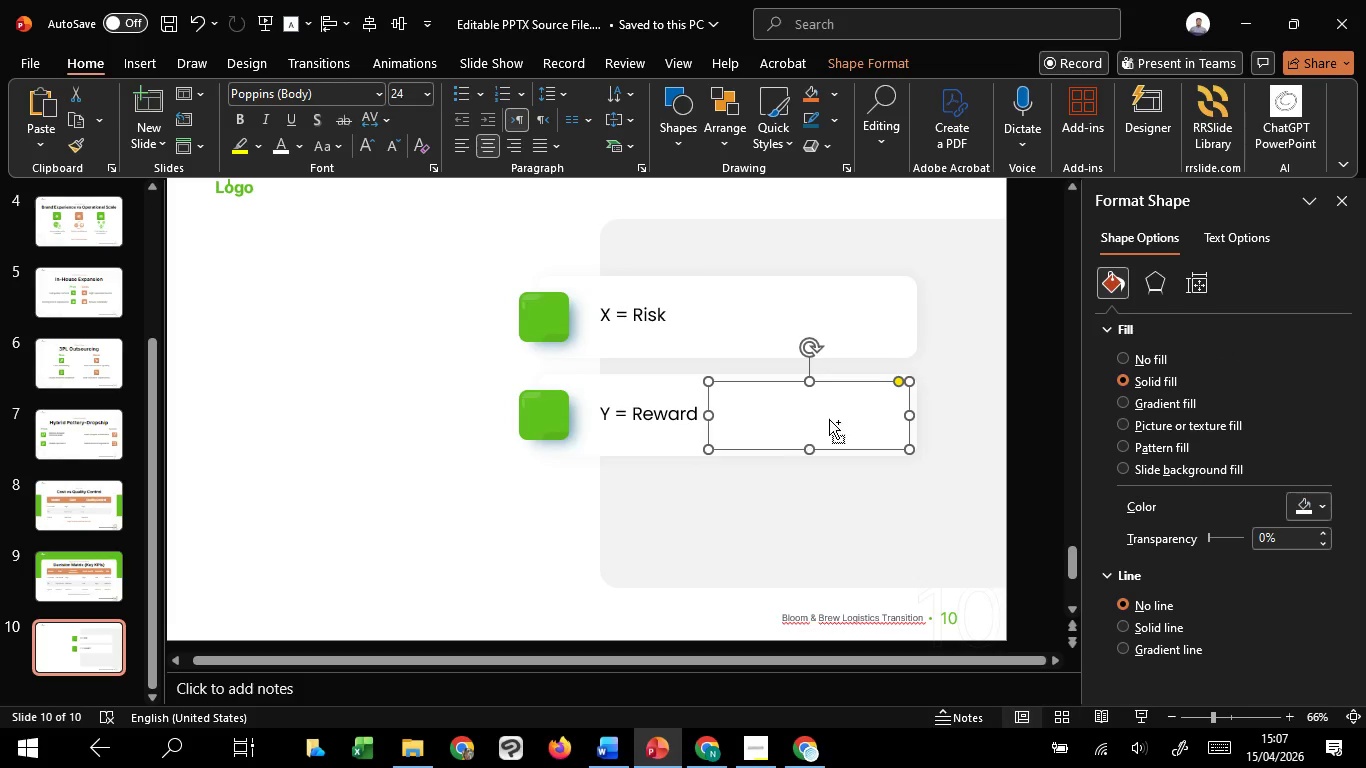 
hold_key(key=ShiftLeft, duration=4.42)
left_click_drag(start_coordinate=[830, 419], to_coordinate=[827, 324])
 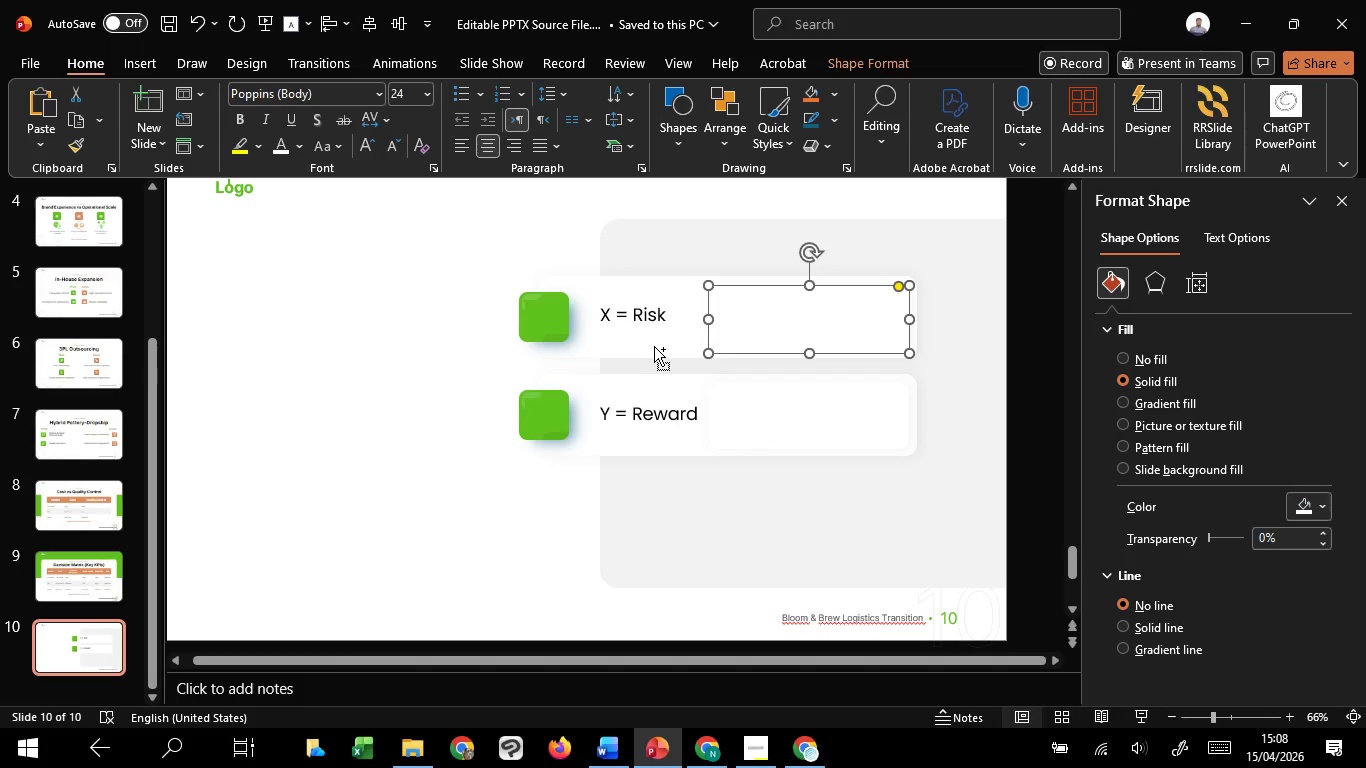 
hold_key(key=C, duration=1.51)
 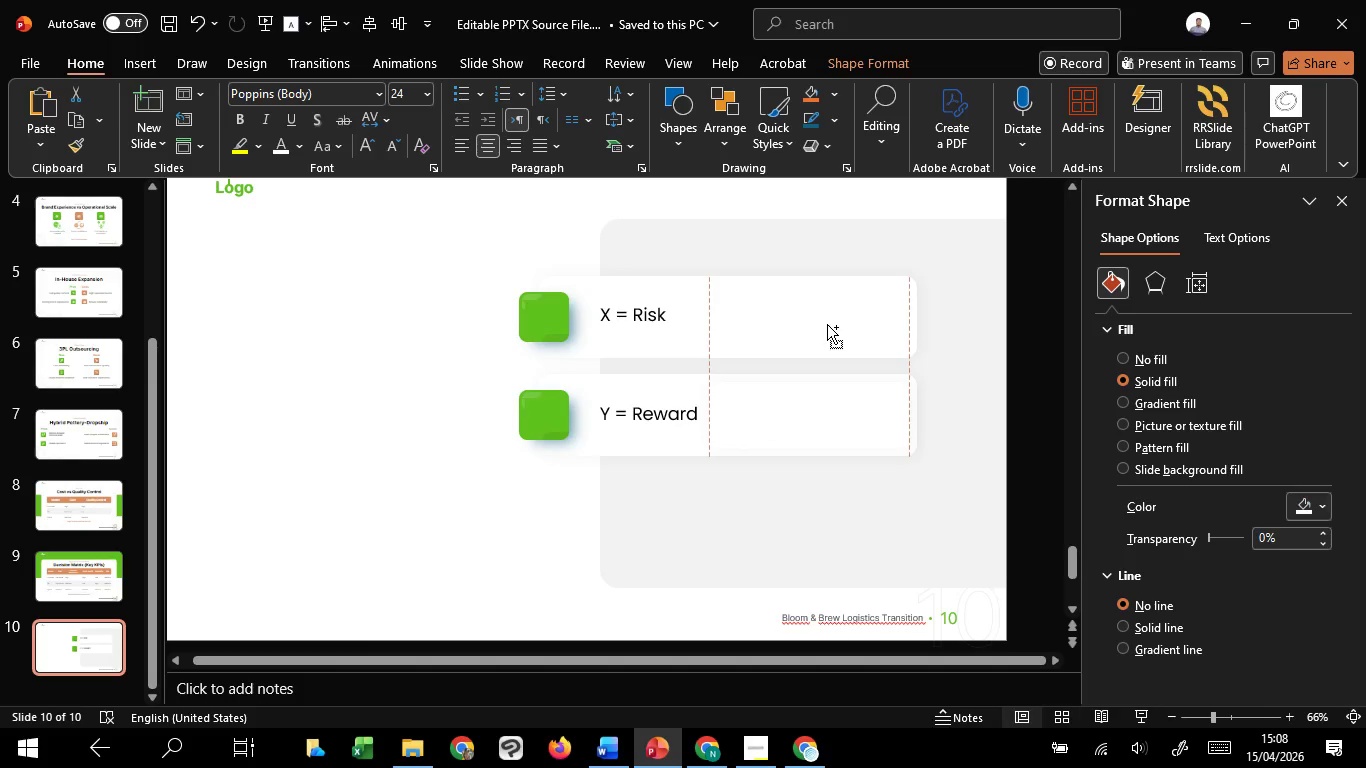 
hold_key(key=C, duration=1.52)
 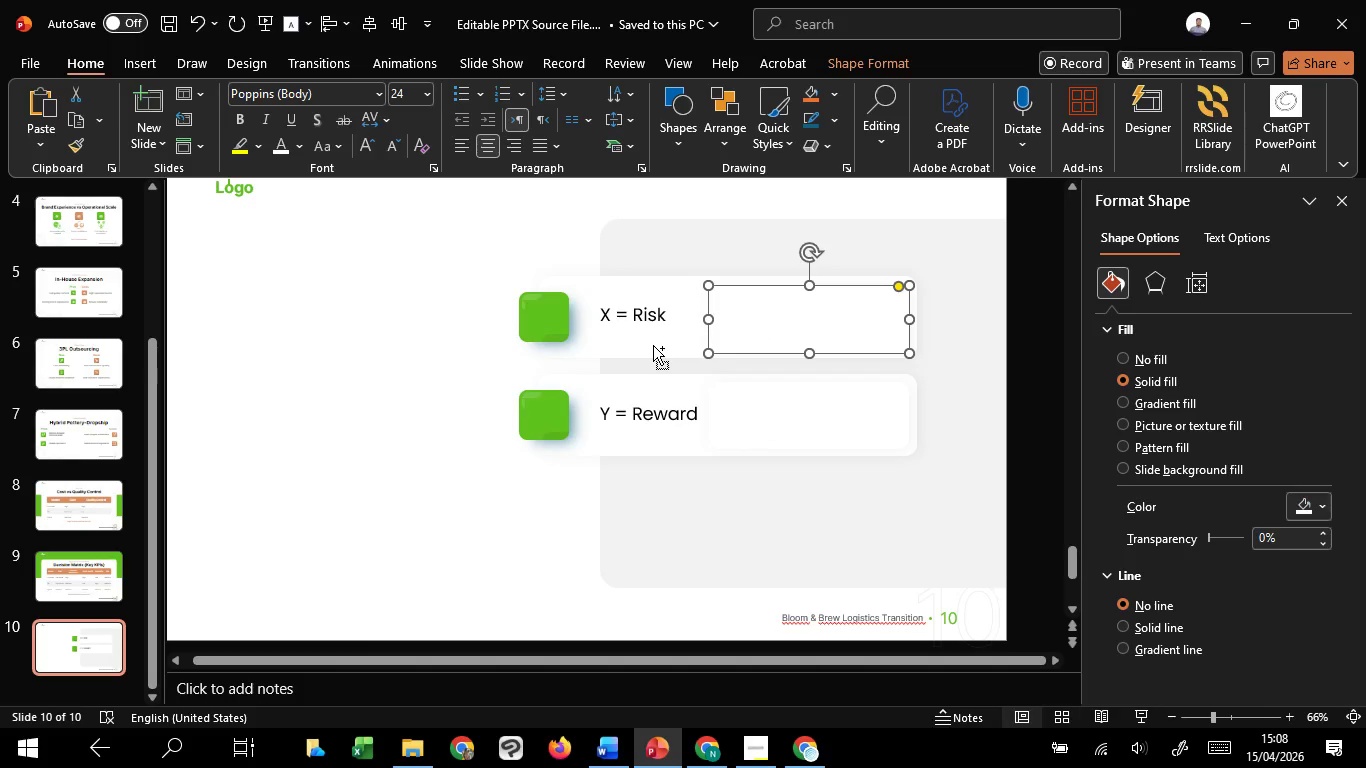 
hold_key(key=C, duration=0.34)
 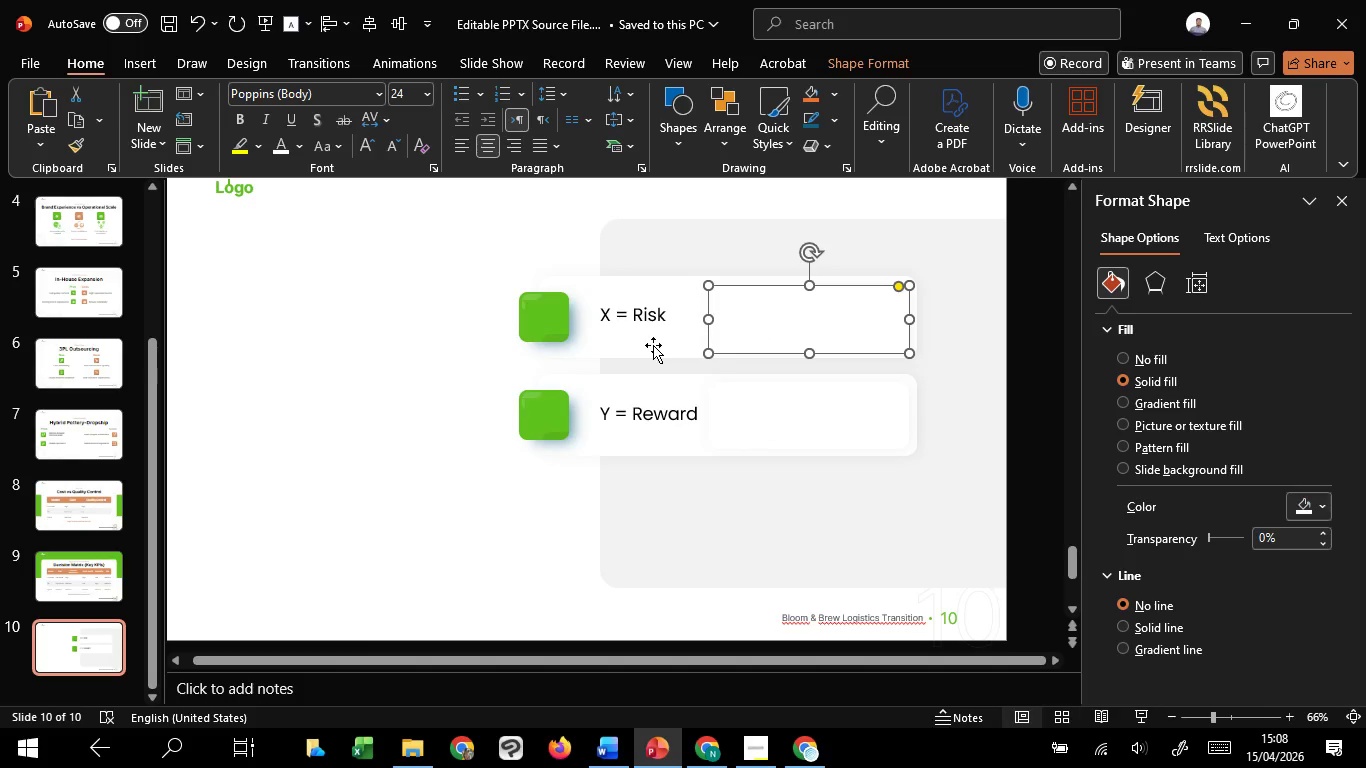 
hold_key(key=ShiftLeft, duration=1.51)
left_click([653, 345])
 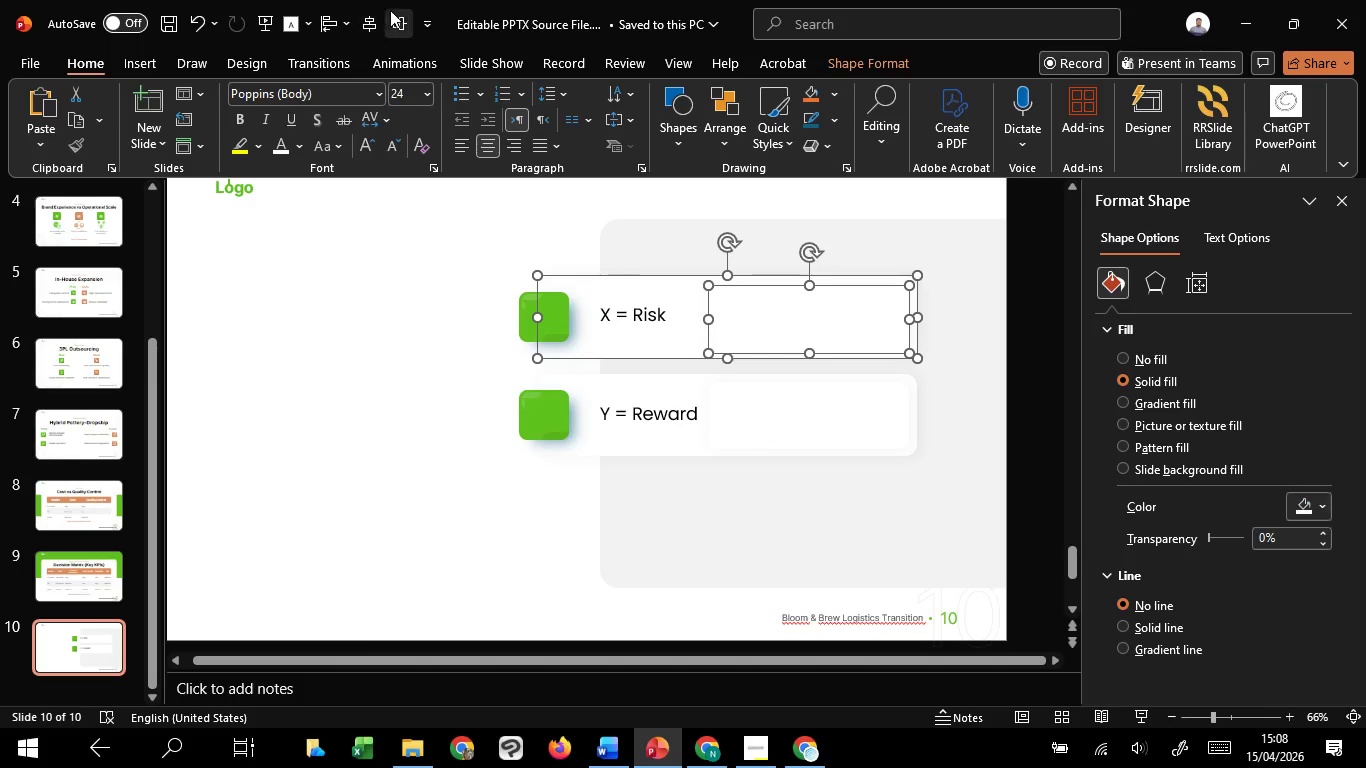 
left_click([399, 20])
 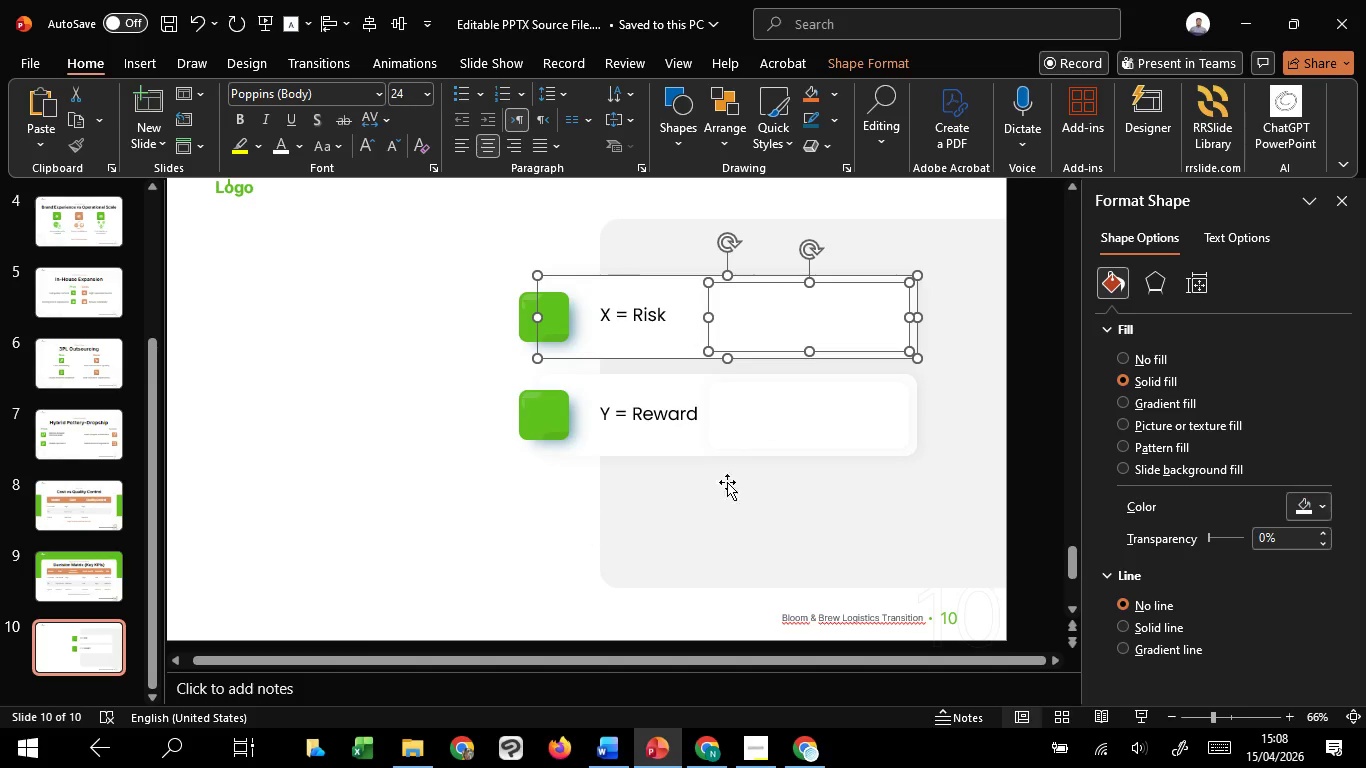 
left_click([772, 430])
 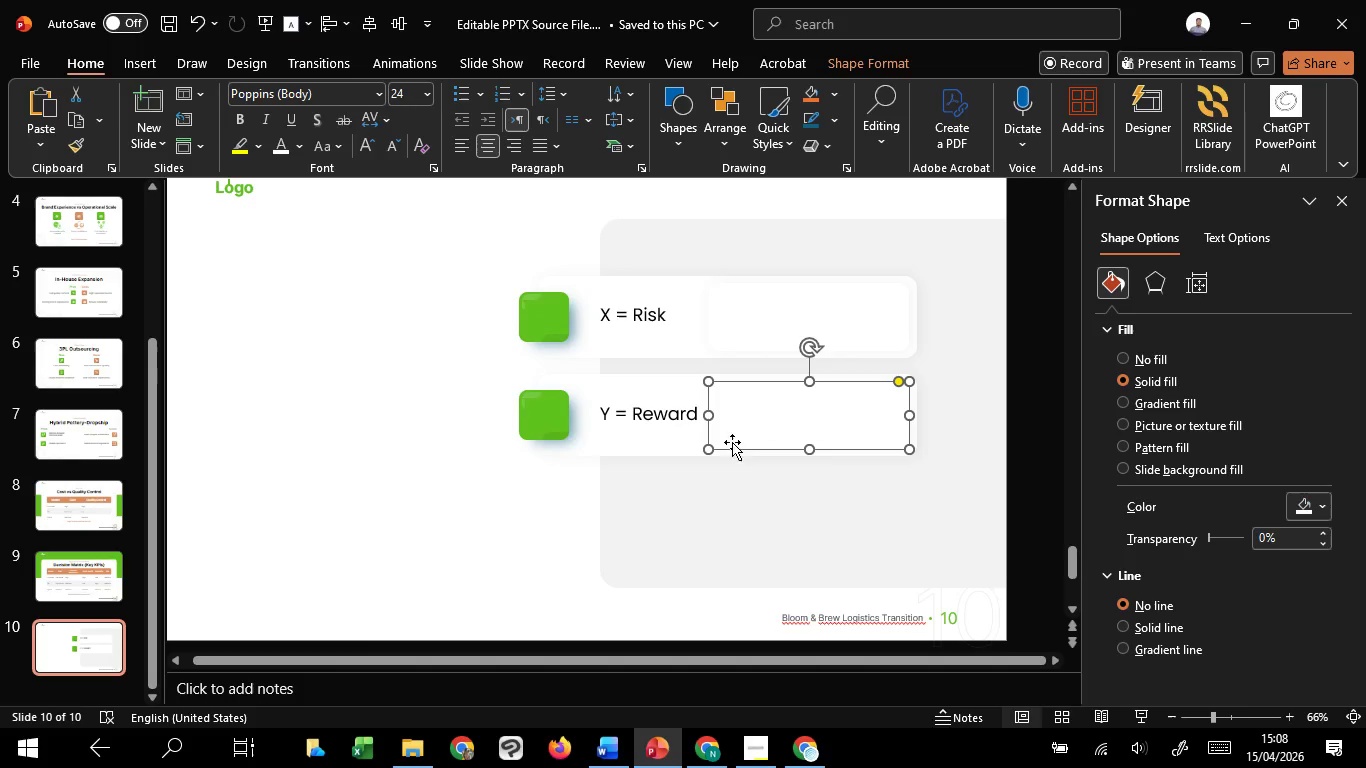 
hold_key(key=ShiftLeft, duration=1.51)
double_click([679, 452])
 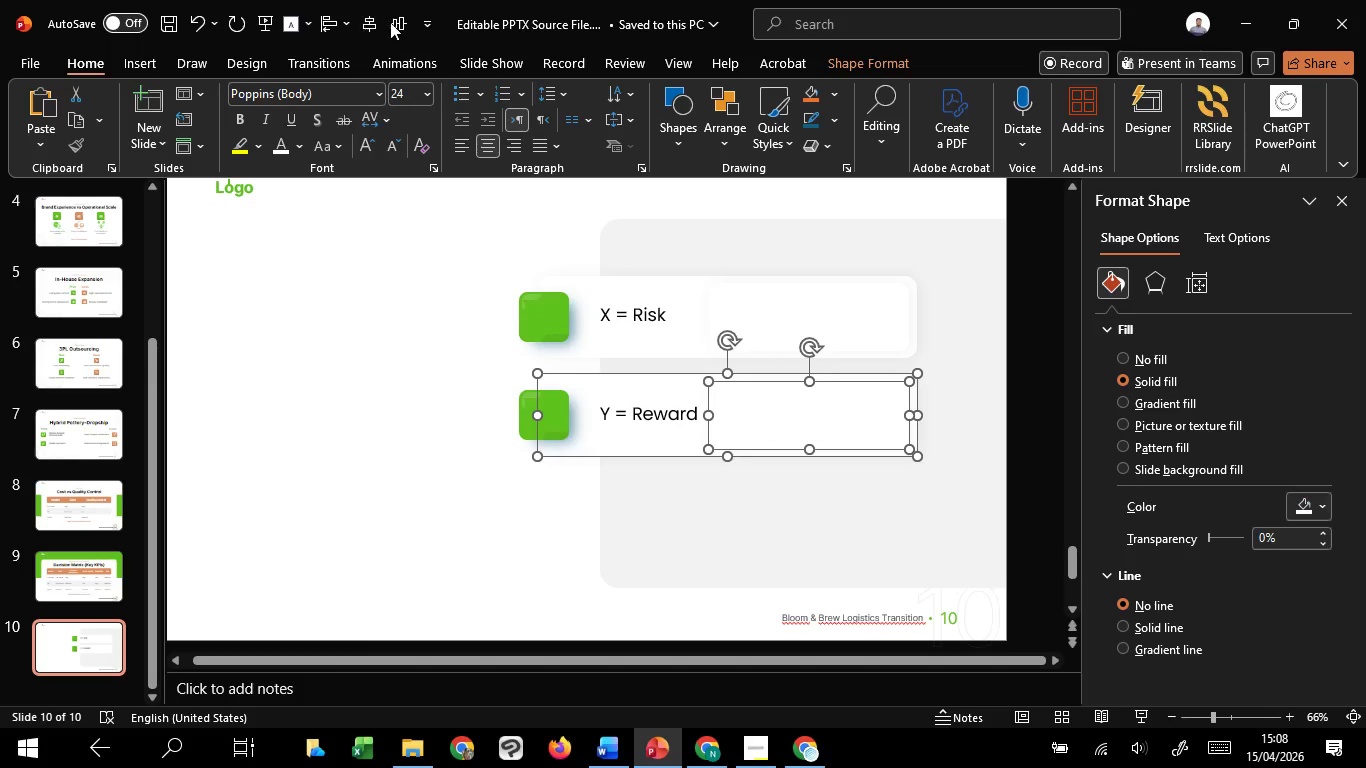 
left_click([399, 16])
 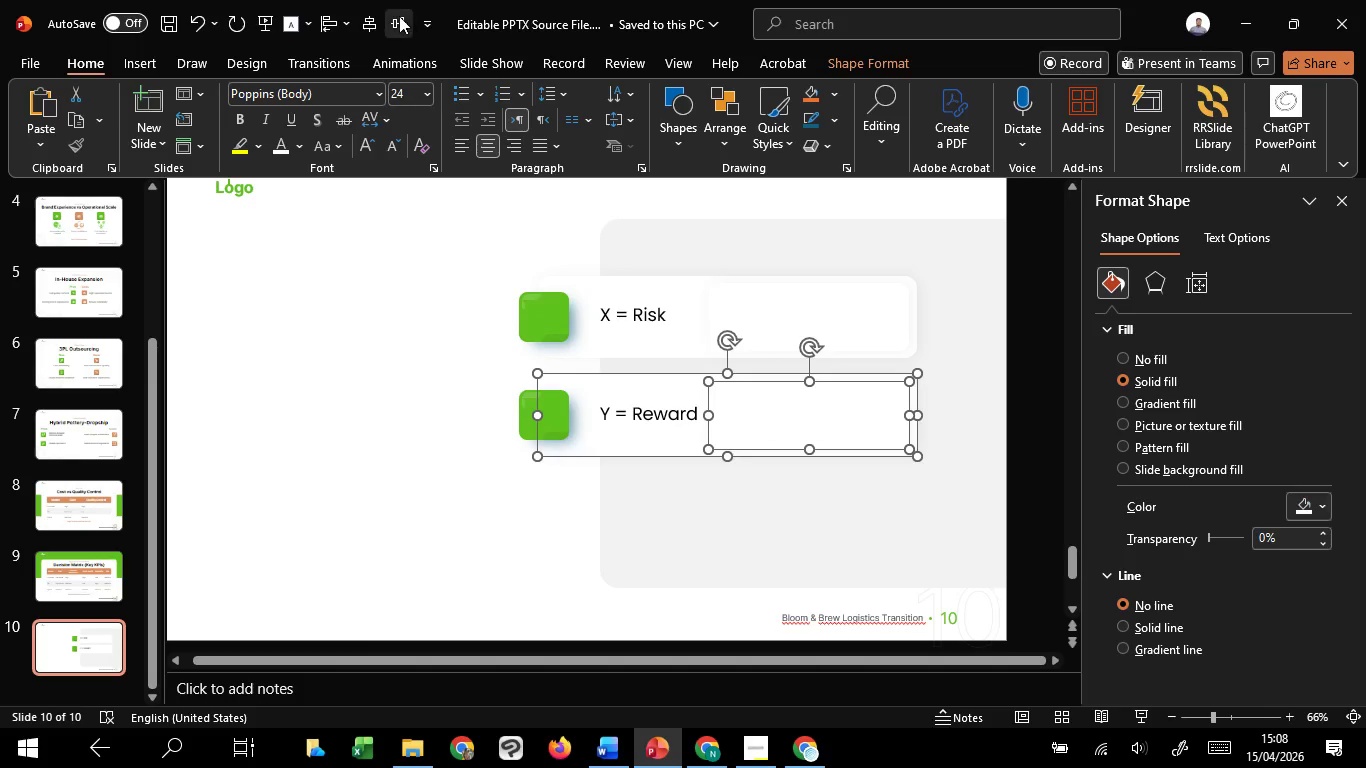 
hold_key(key=ShiftLeft, duration=0.44)
 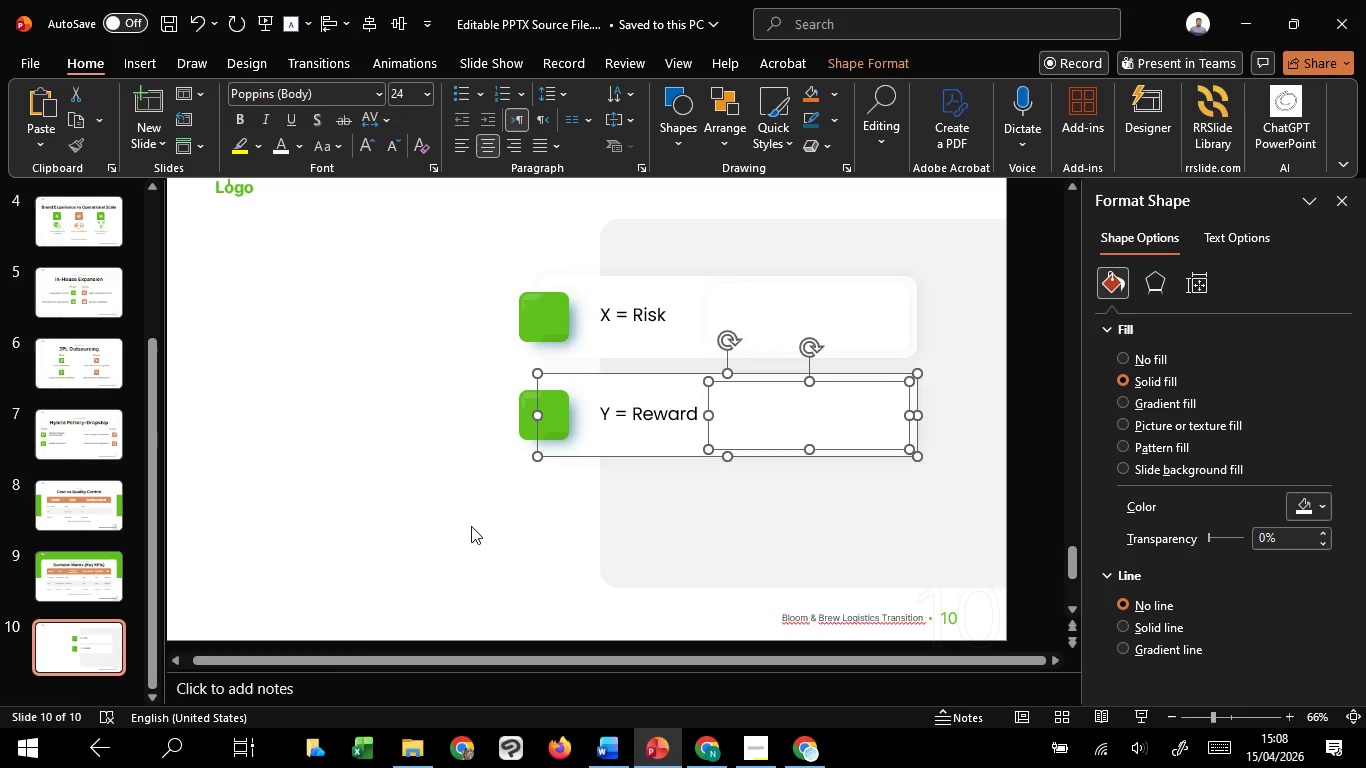 
left_click([471, 526])
 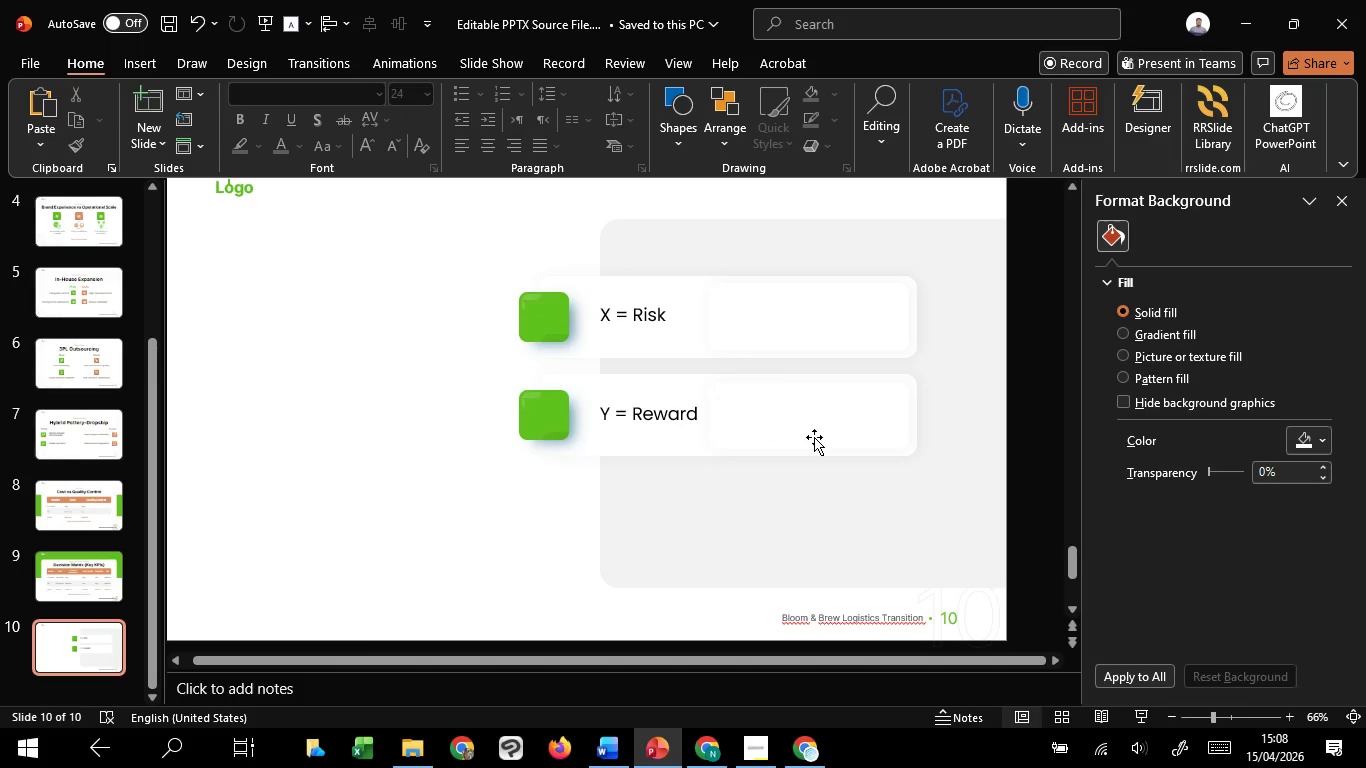 
left_click([814, 437])
 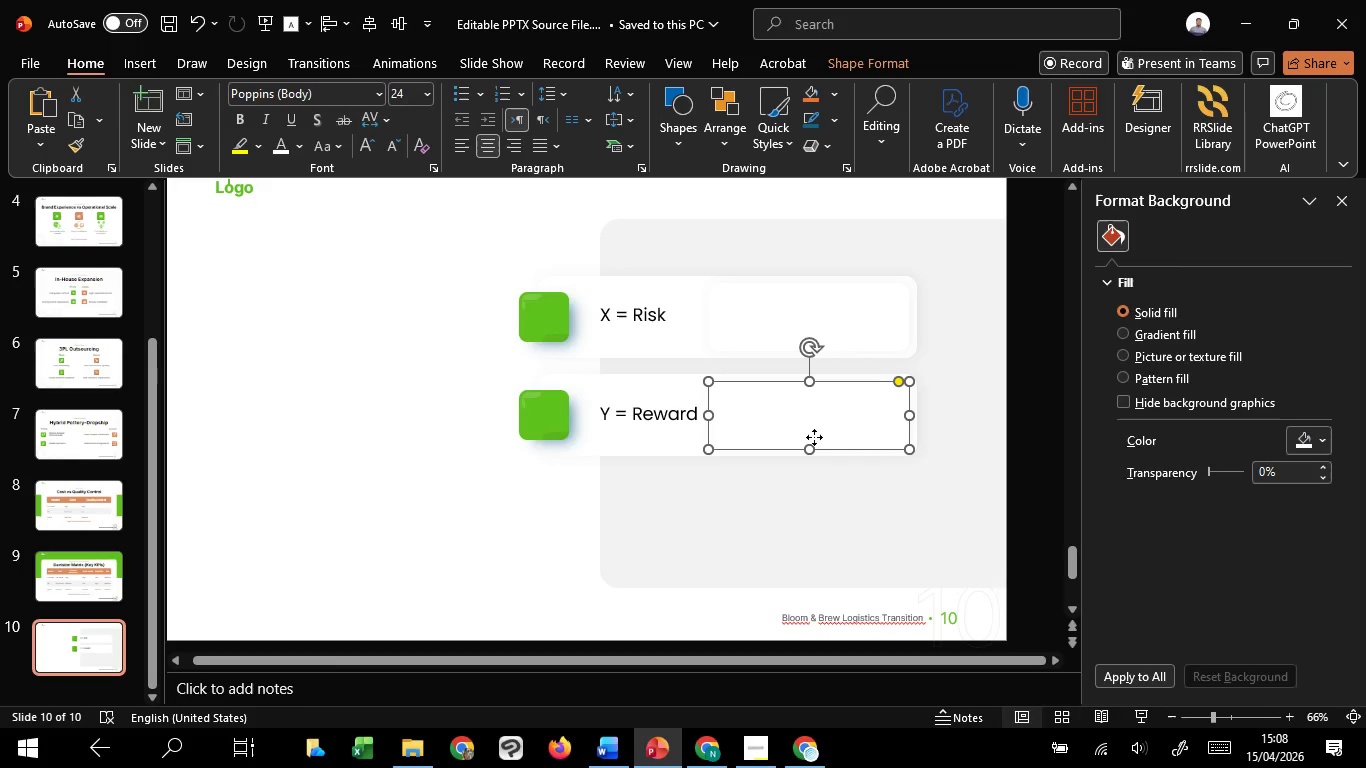 
hold_key(key=ControlLeft, duration=1.36)
scroll: coordinate [814, 437], scroll_direction: up, amount: 2.0
 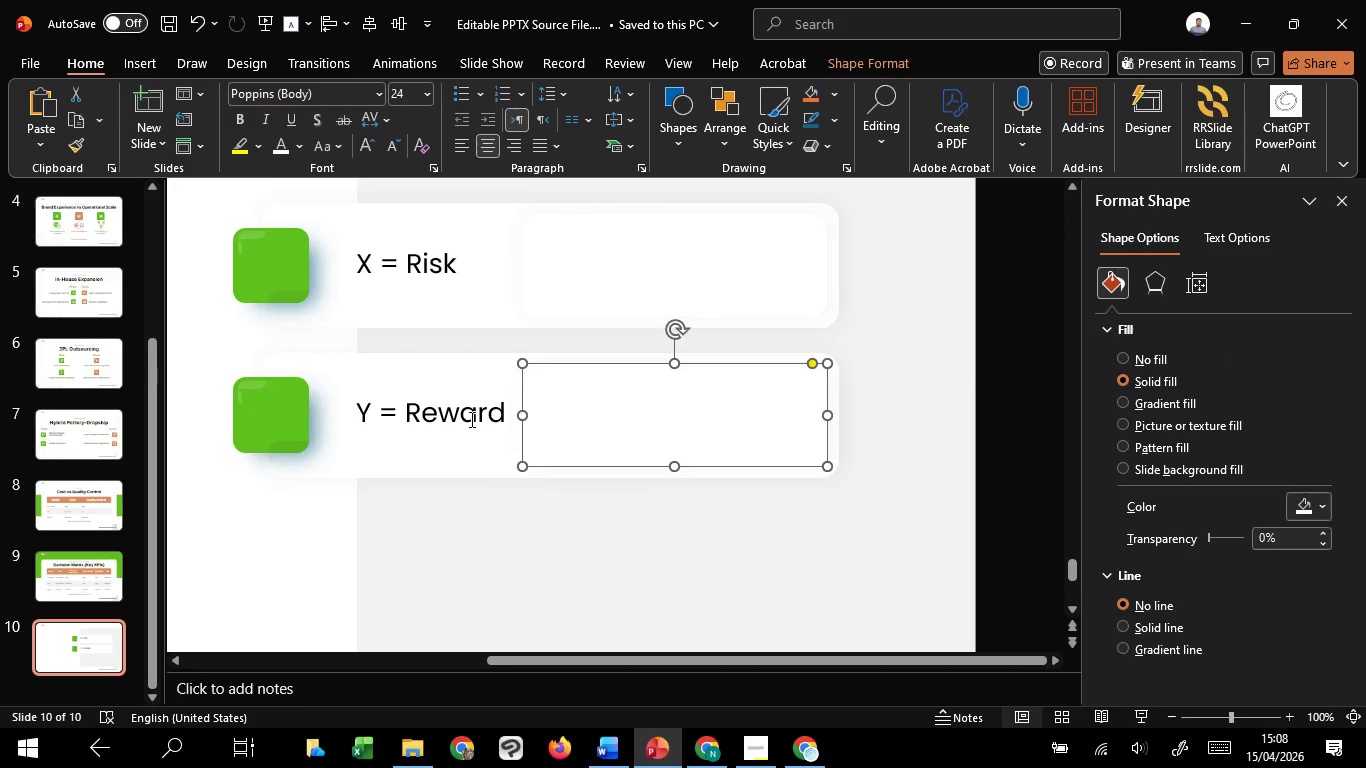 
hold_key(key=ShiftLeft, duration=1.52)
left_click([413, 249])
 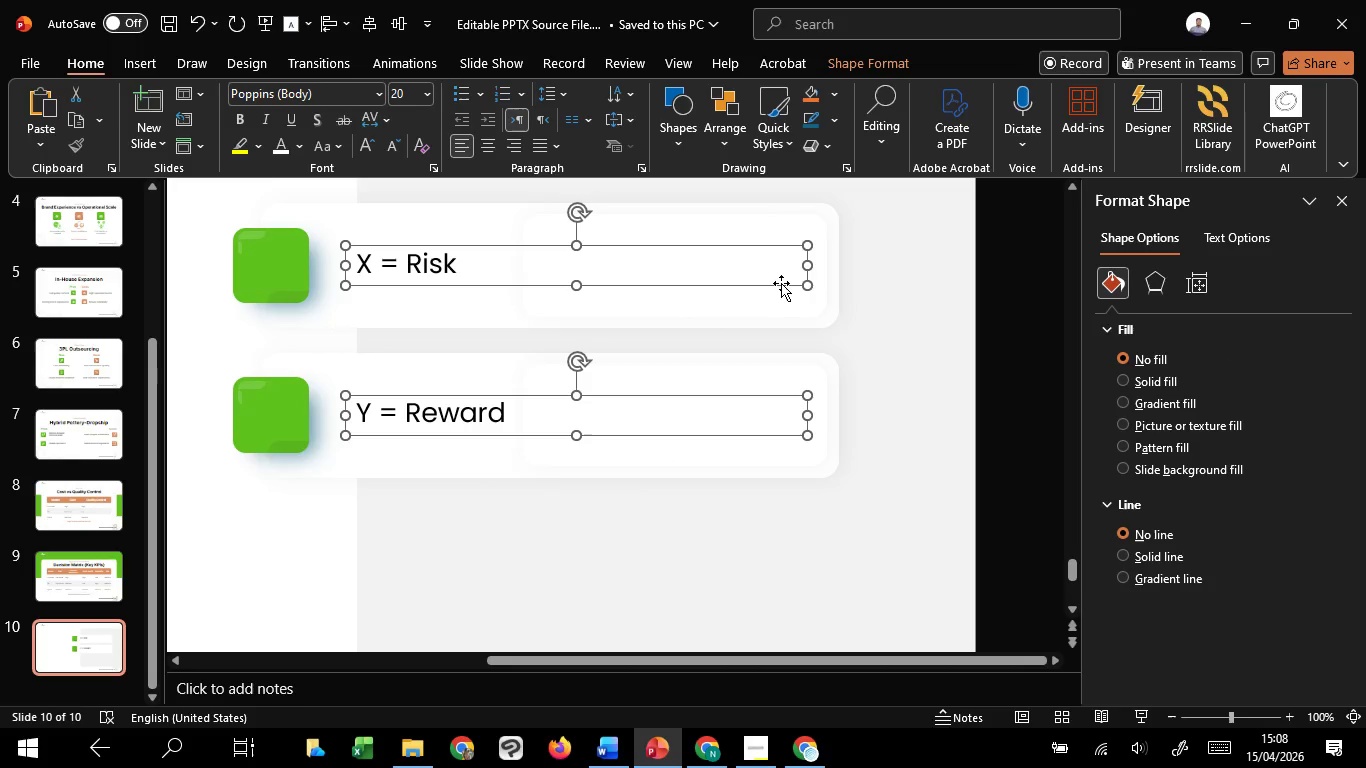 
hold_key(key=ShiftLeft, duration=1.52)
left_click_drag(start_coordinate=[805, 268], to_coordinate=[519, 295])
 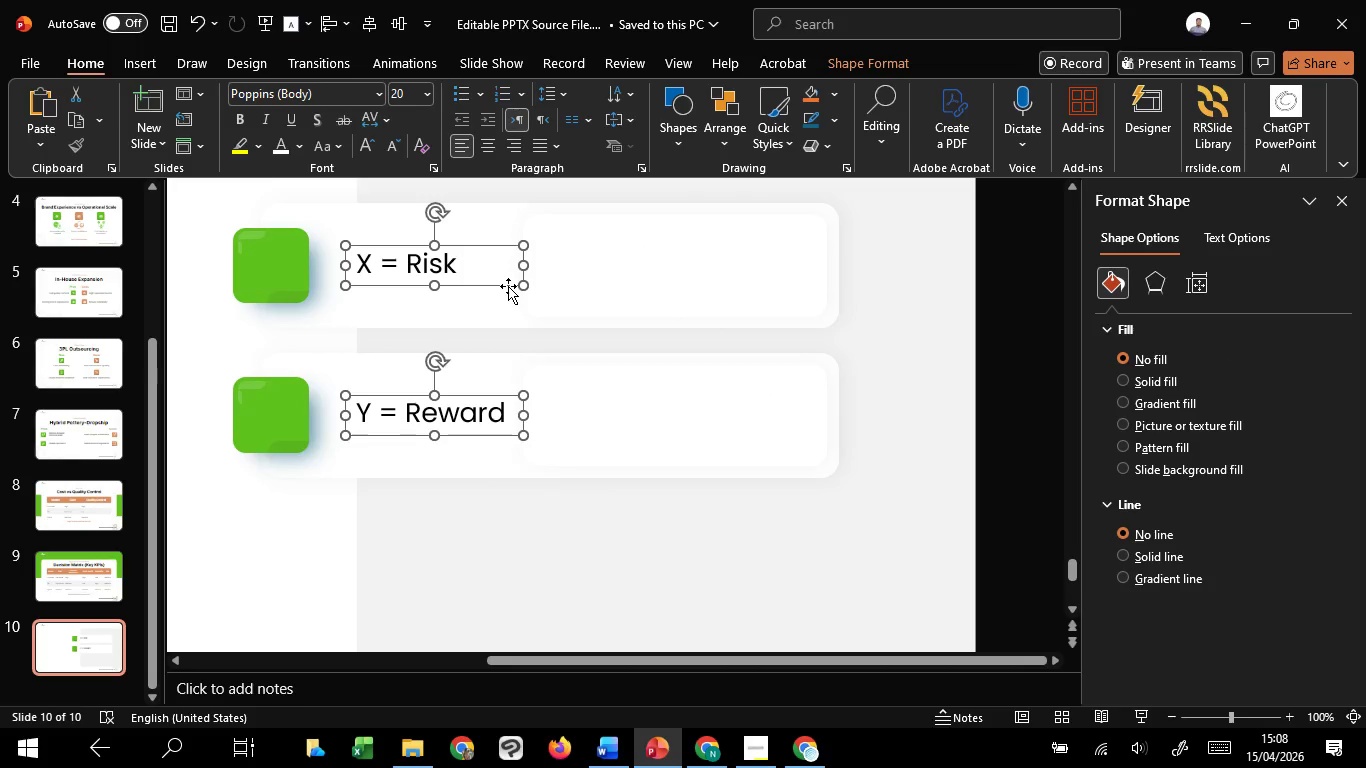 
hold_key(key=ShiftLeft, duration=0.62)
 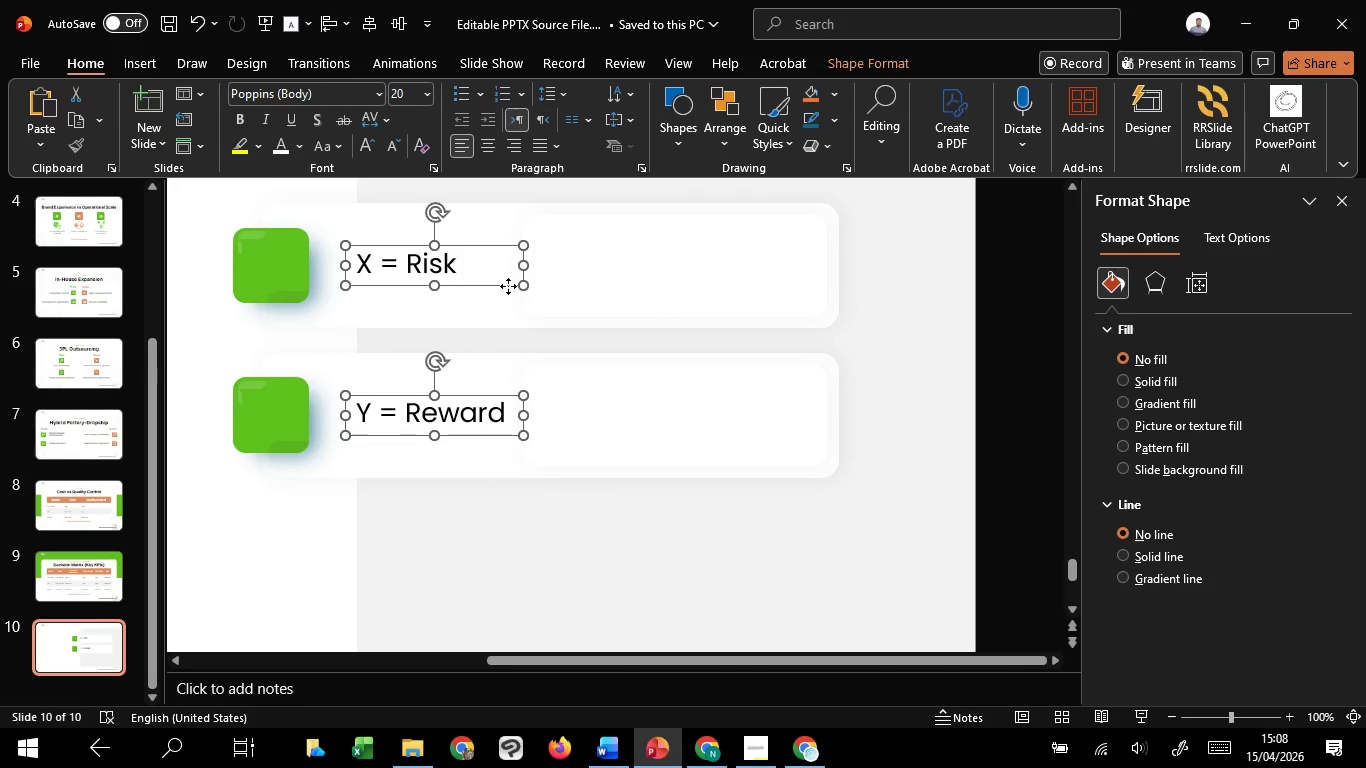 
left_click_drag(start_coordinate=[508, 286], to_coordinate=[501, 287])
 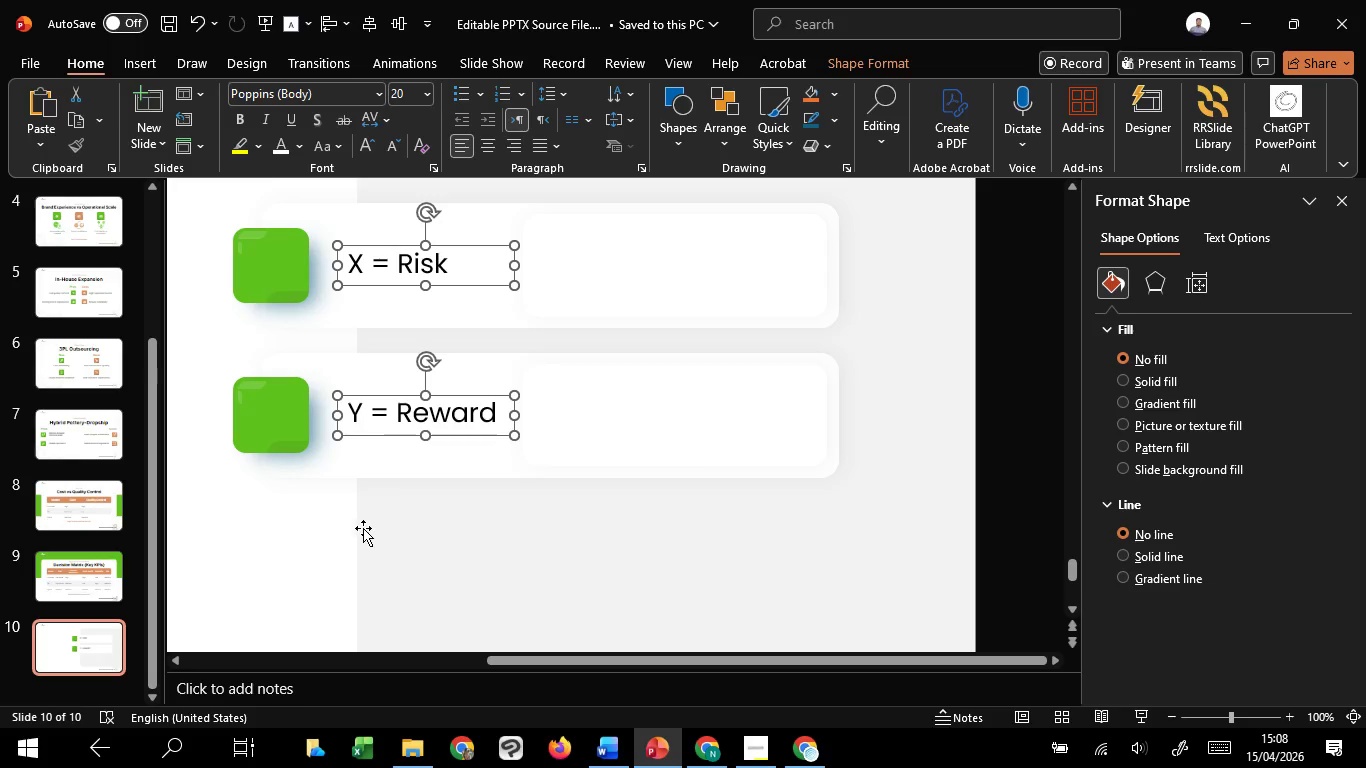 
hold_key(key=ShiftLeft, duration=1.51)
 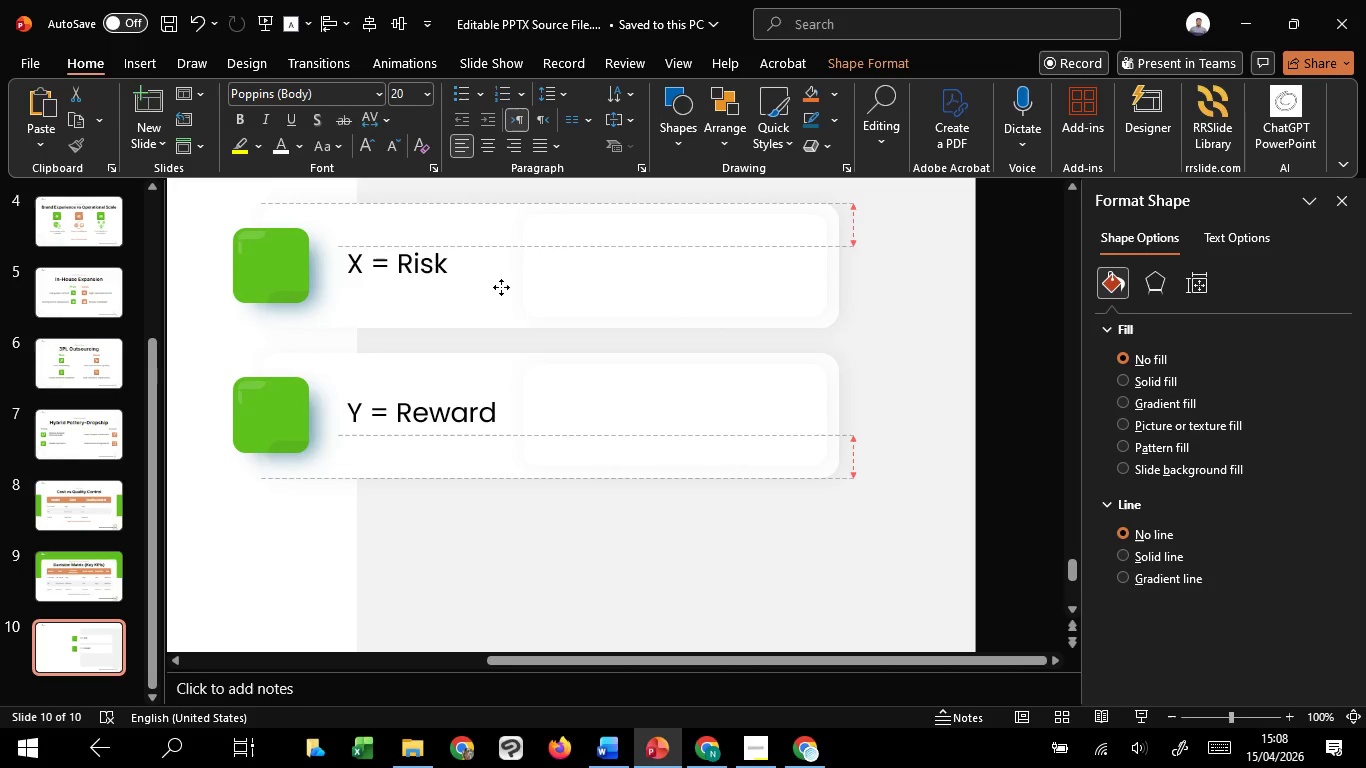 
hold_key(key=ShiftLeft, duration=1.5)
 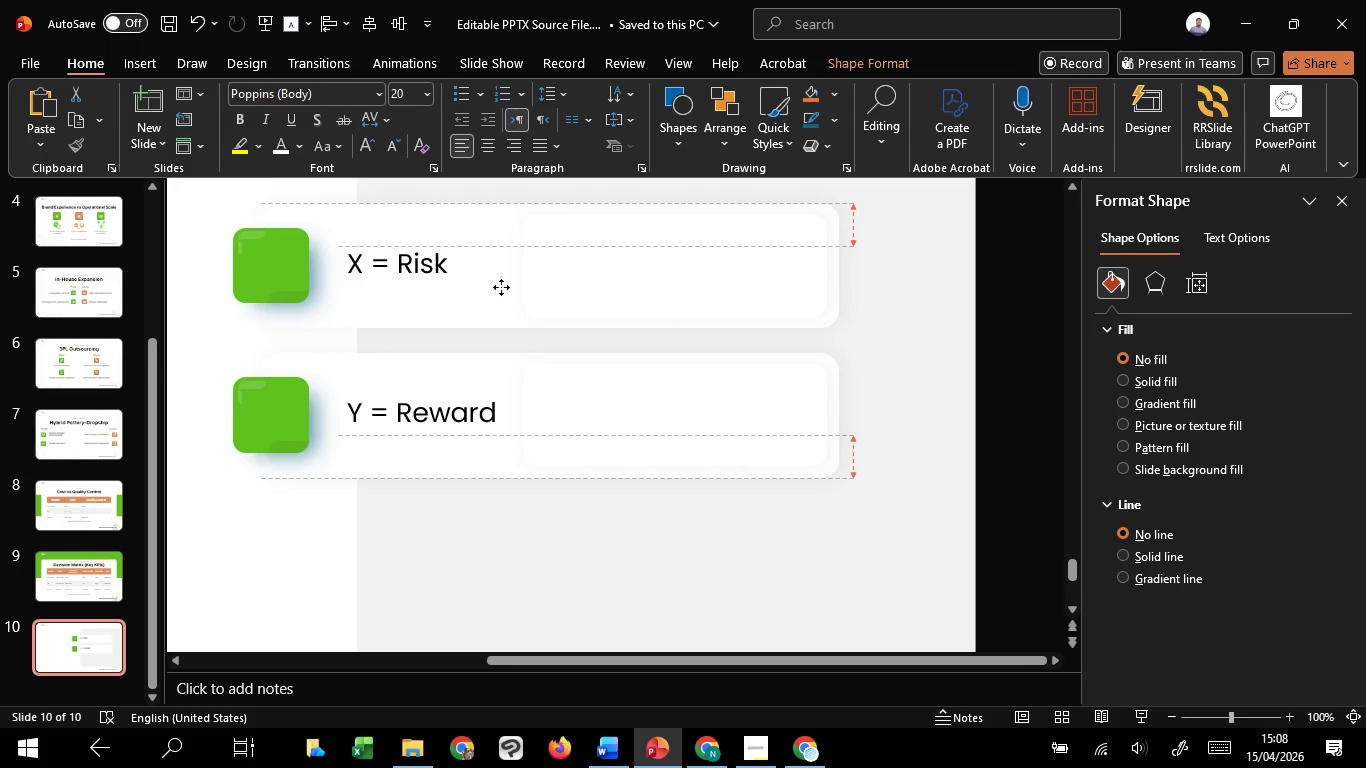 
hold_key(key=ShiftLeft, duration=1.52)
 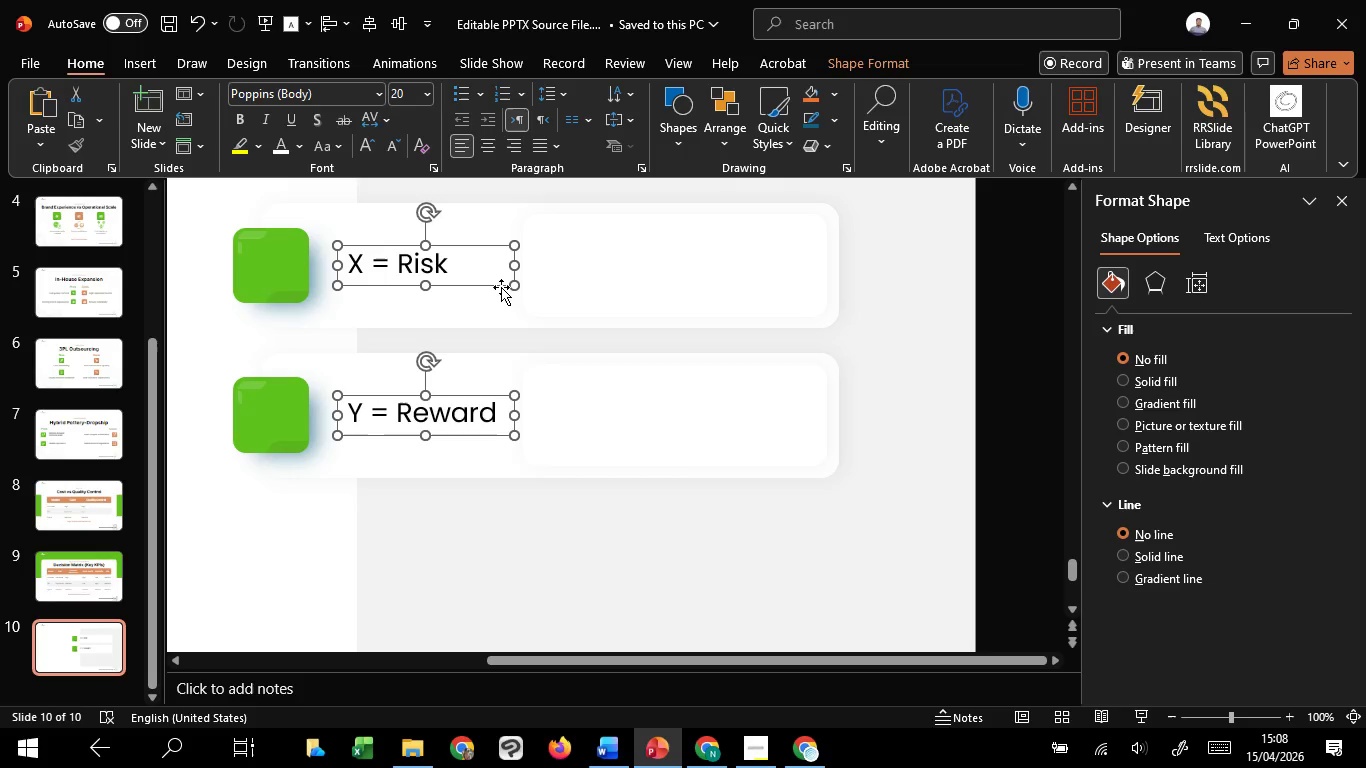 
hold_key(key=ShiftLeft, duration=0.83)
 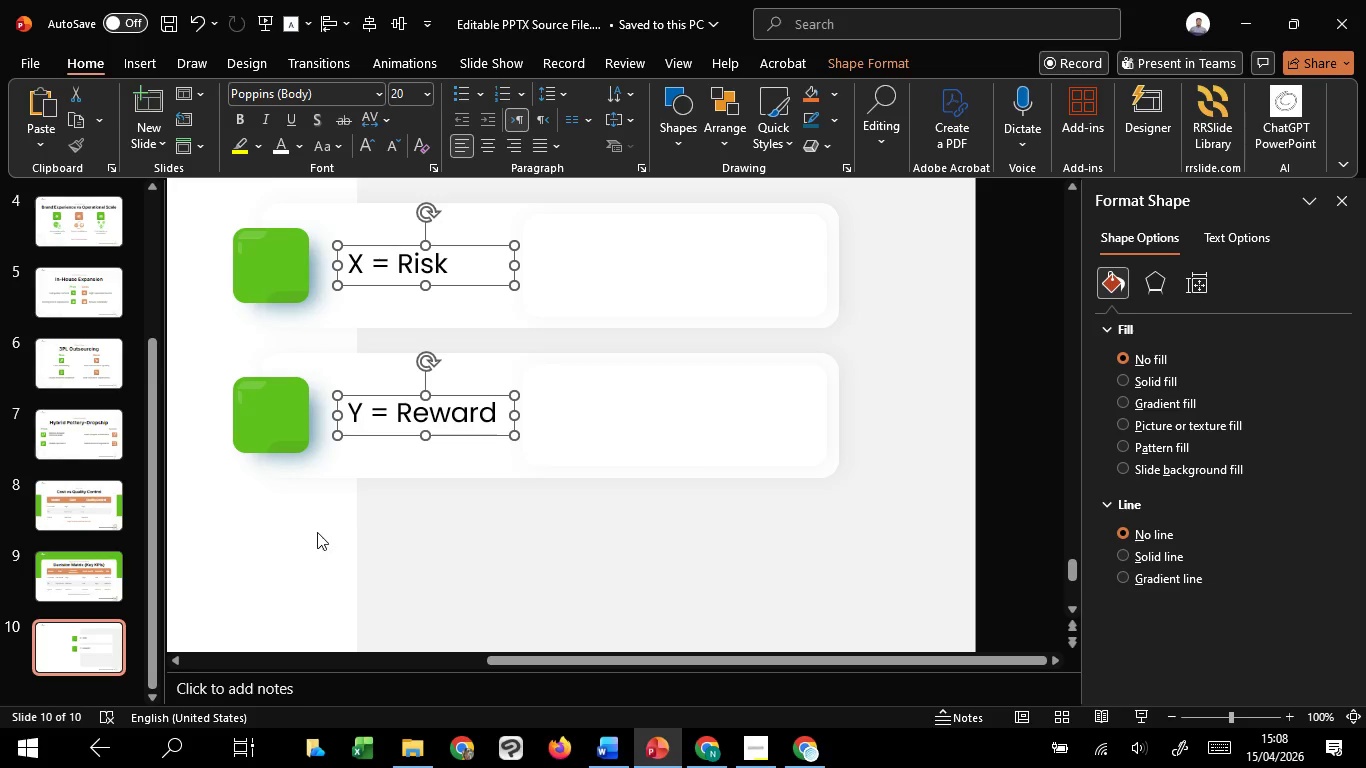 
left_click([309, 532])
 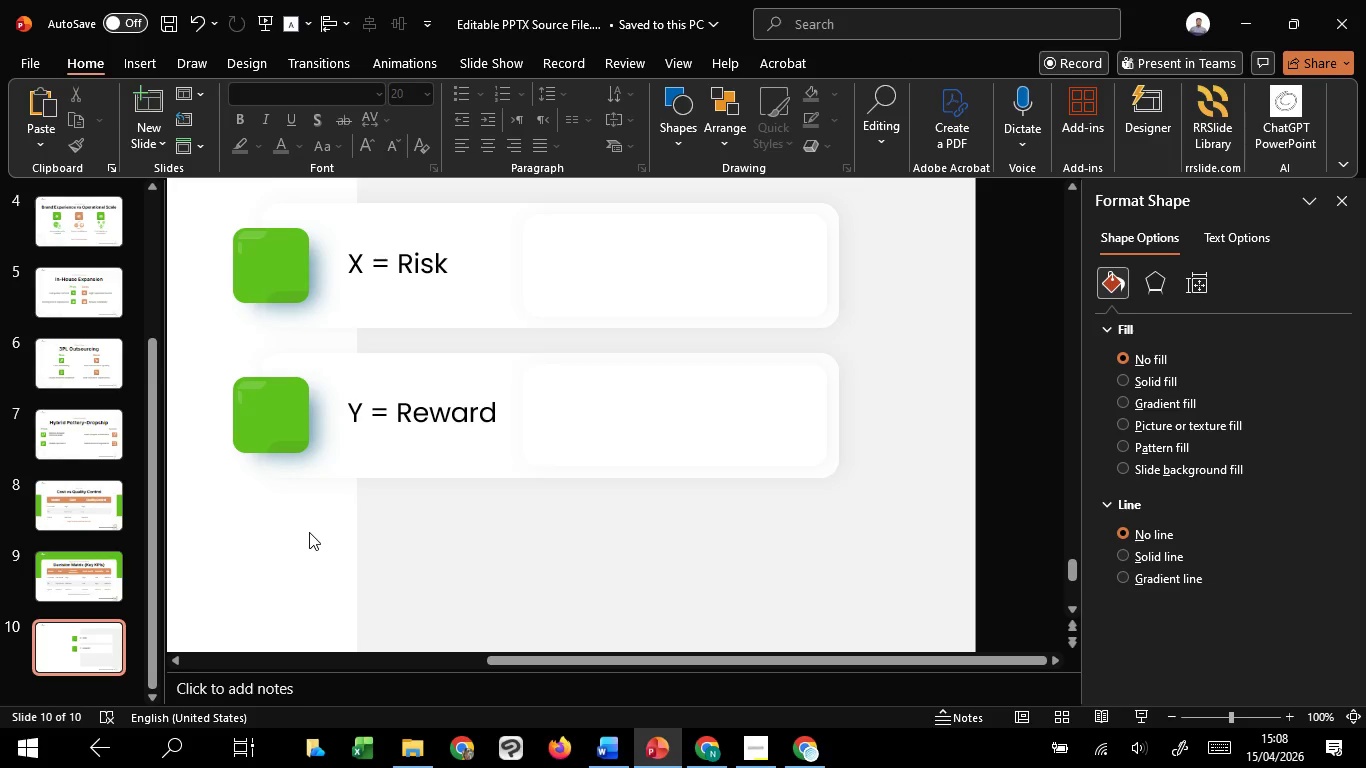 
hold_key(key=ControlLeft, duration=1.11)
scroll: coordinate [309, 532], scroll_direction: down, amount: 1.0
 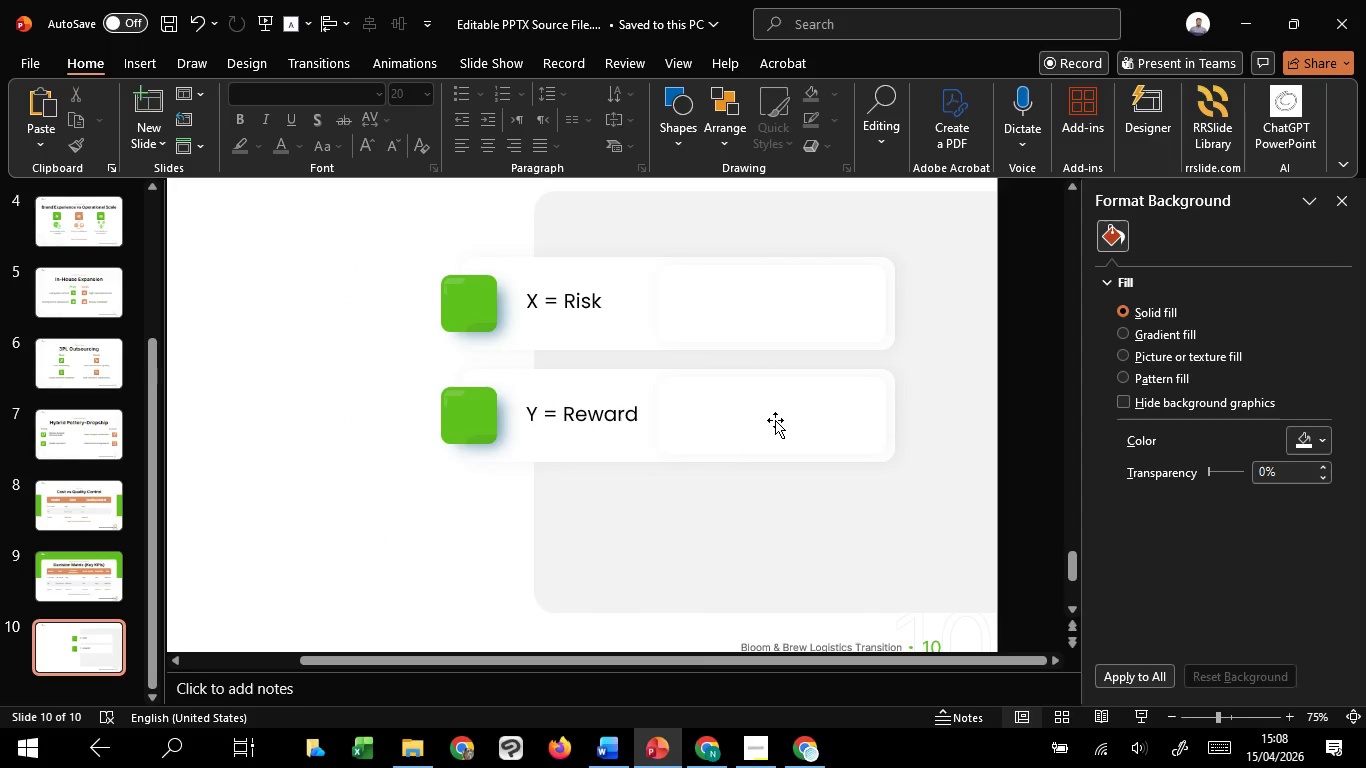 
left_click([775, 420])
 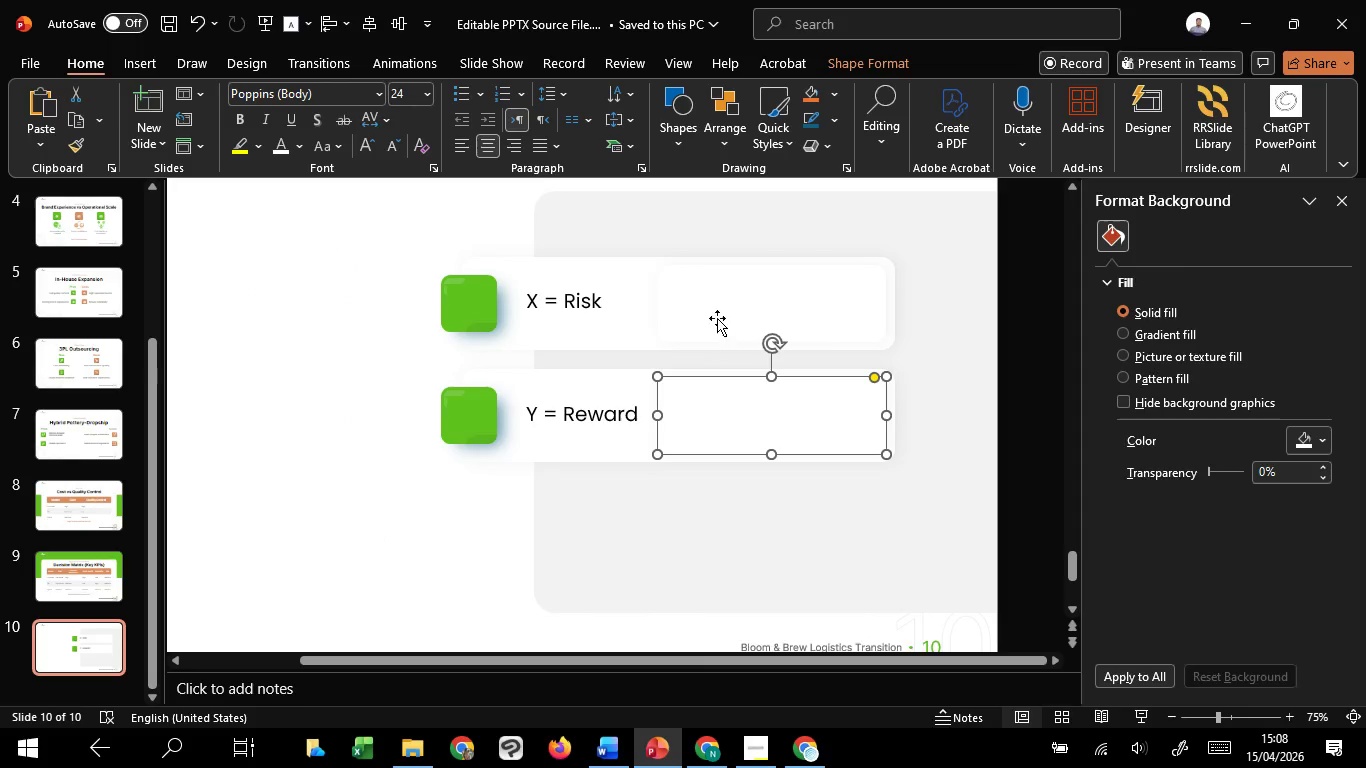 
hold_key(key=ShiftLeft, duration=0.34)
double_click([717, 318])
 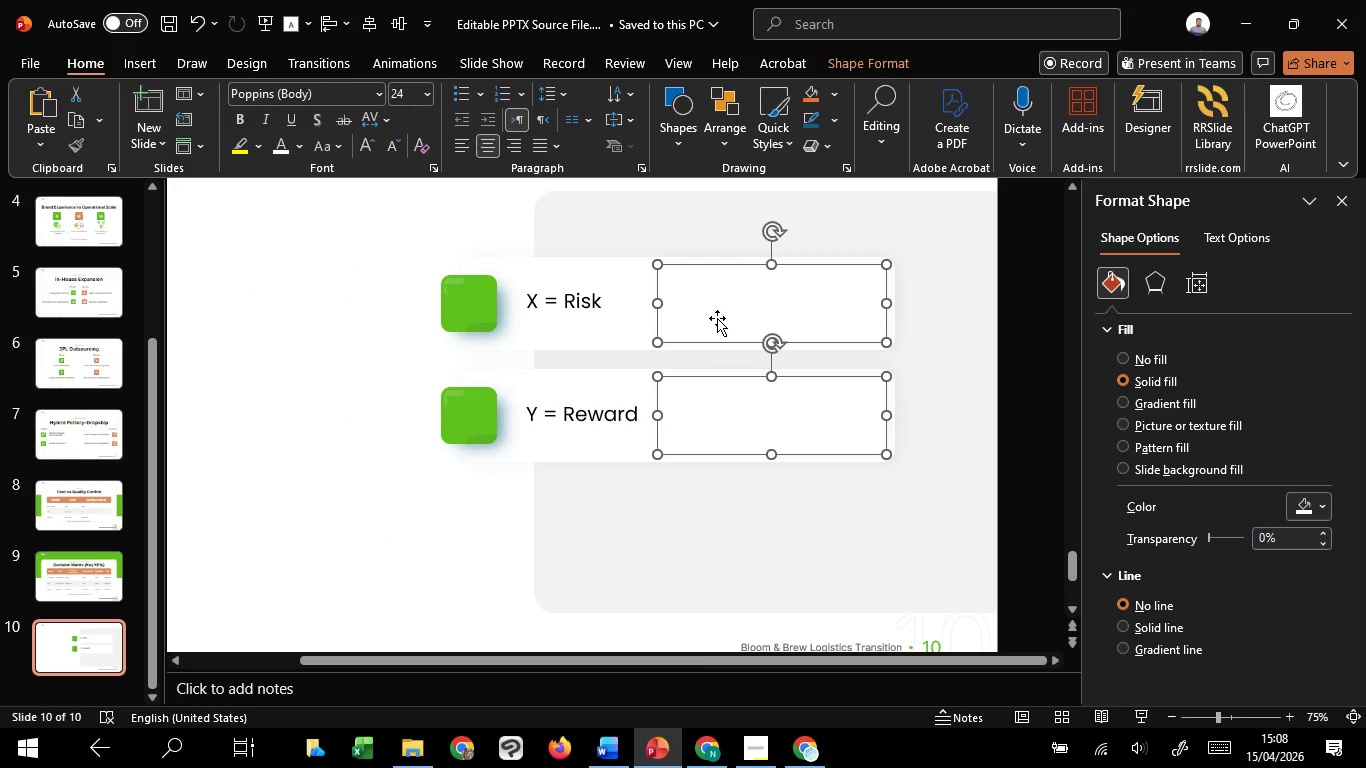 
key(Control+C)
 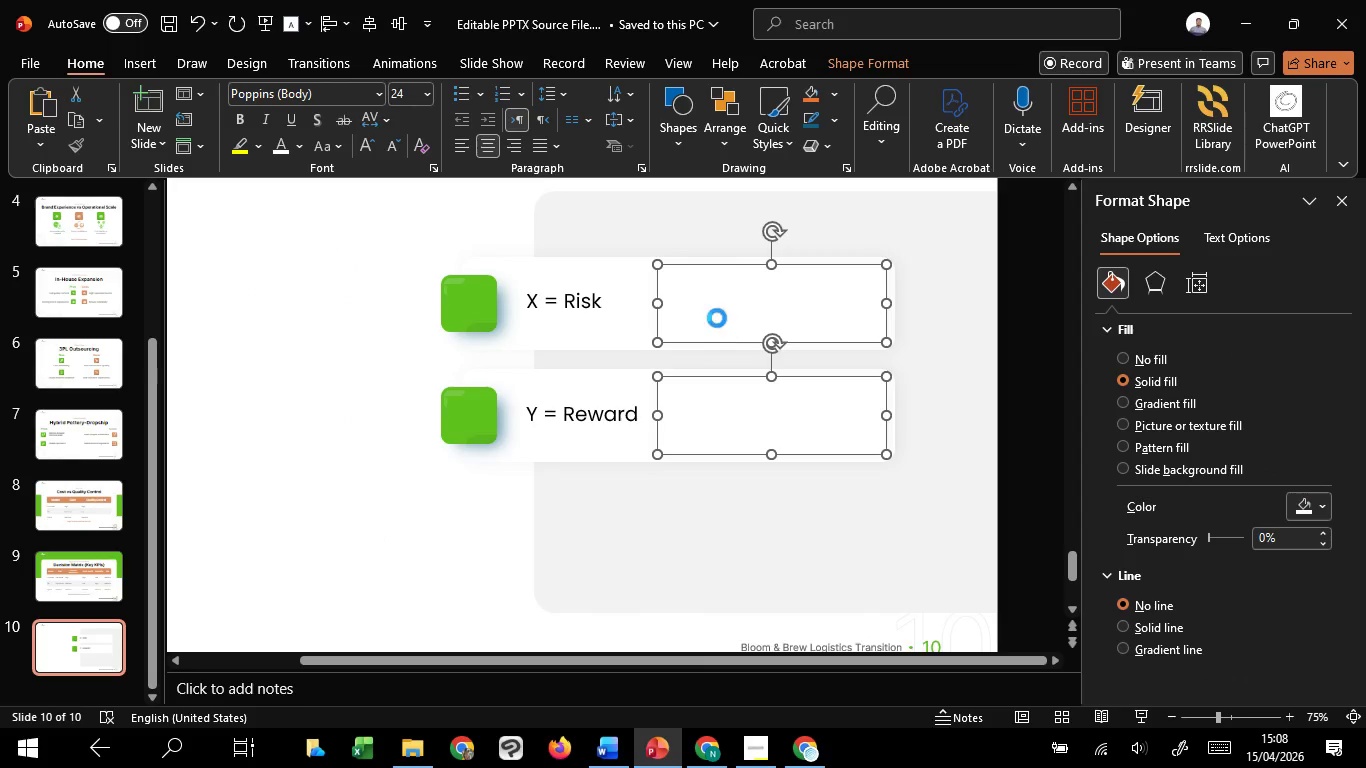 
key(Control+C)
 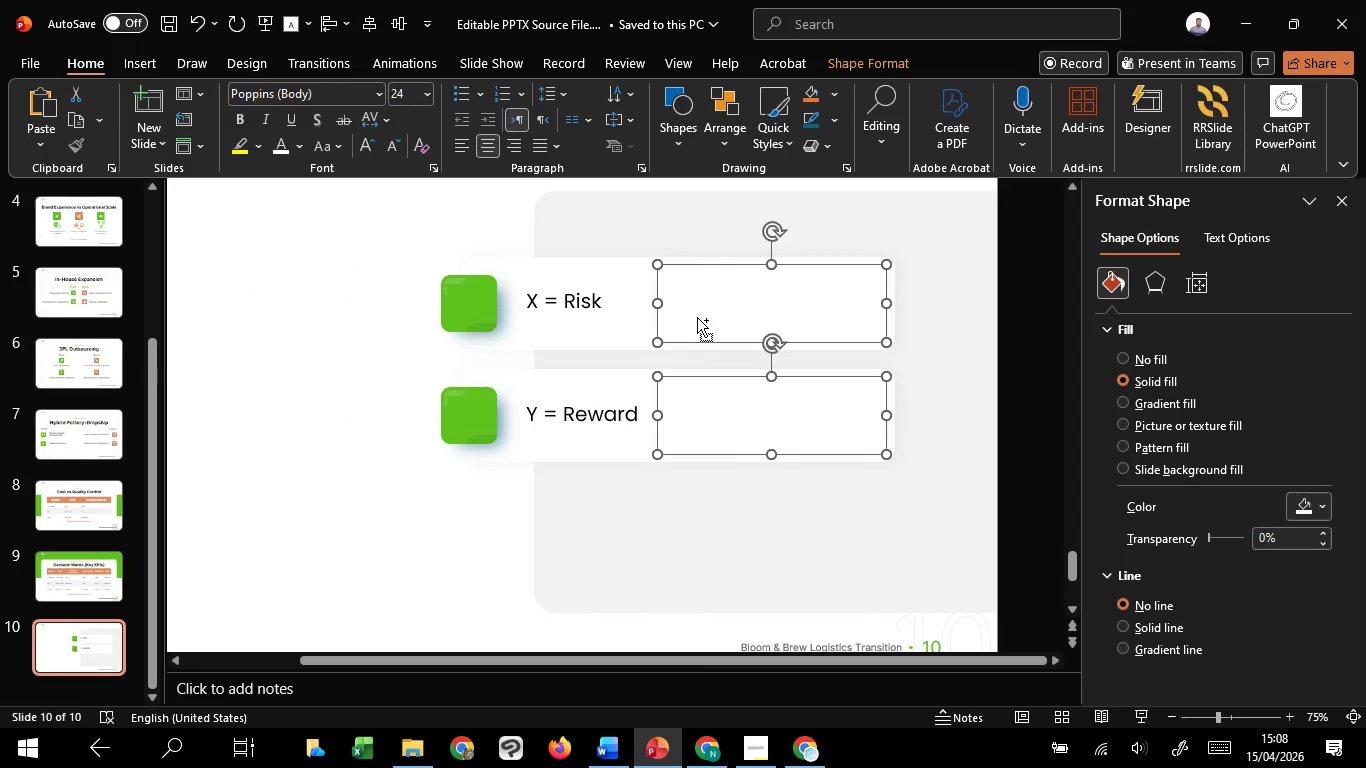 
key(Control+C)
 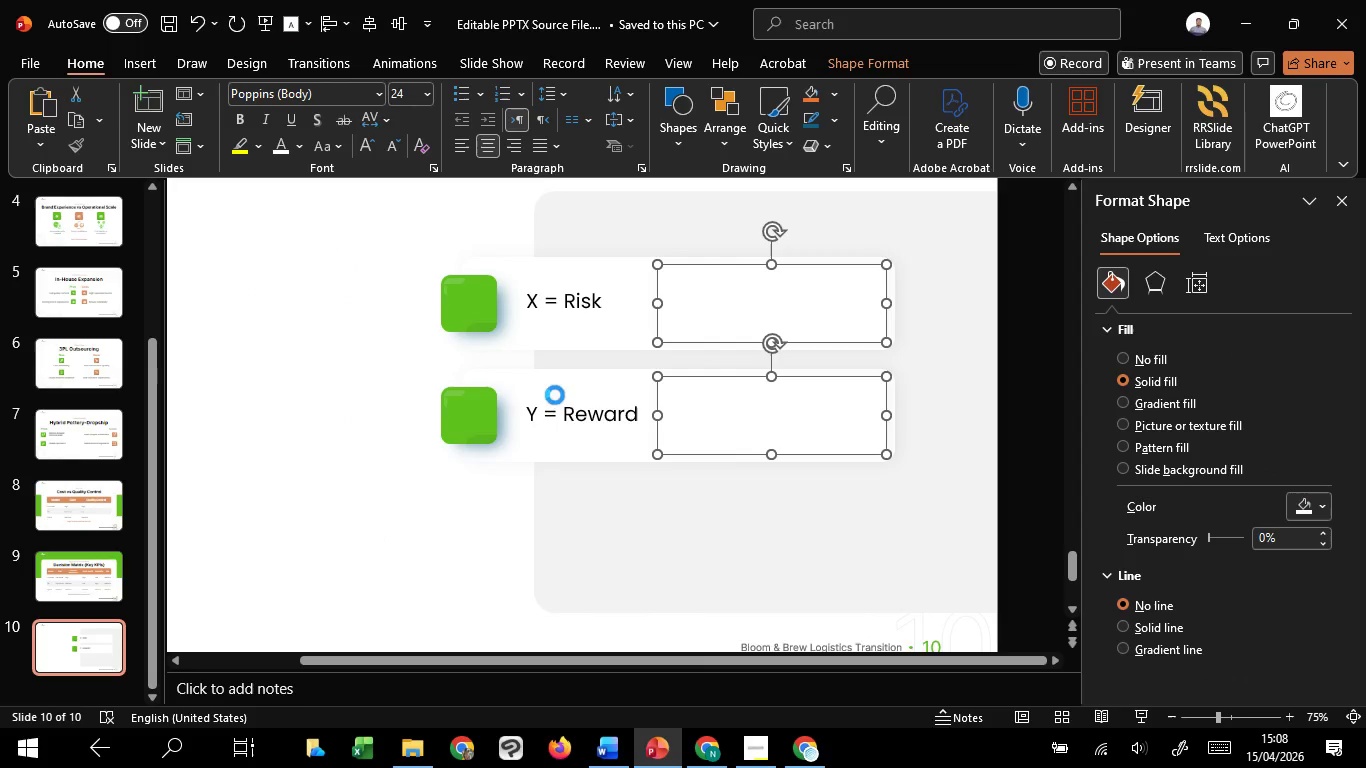 
key(Control+C)
 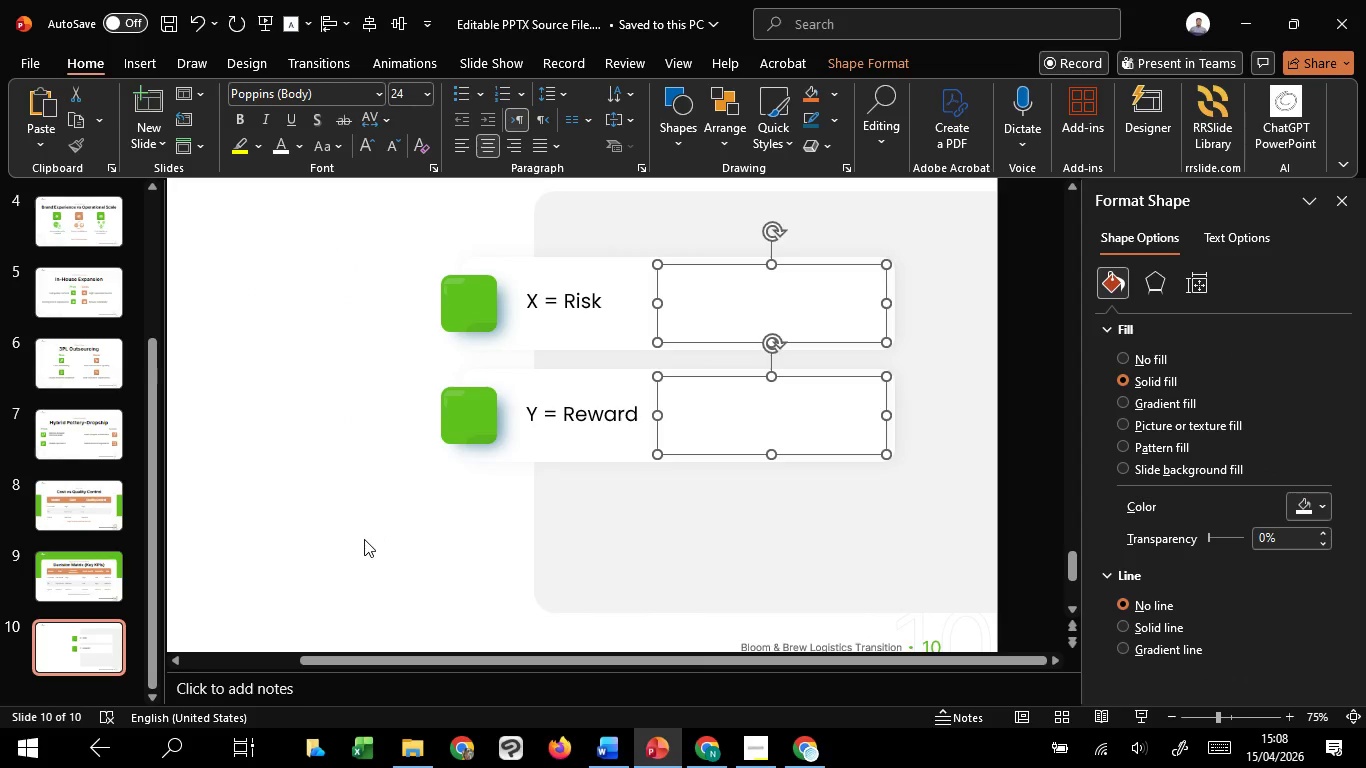 
left_click([364, 539])
 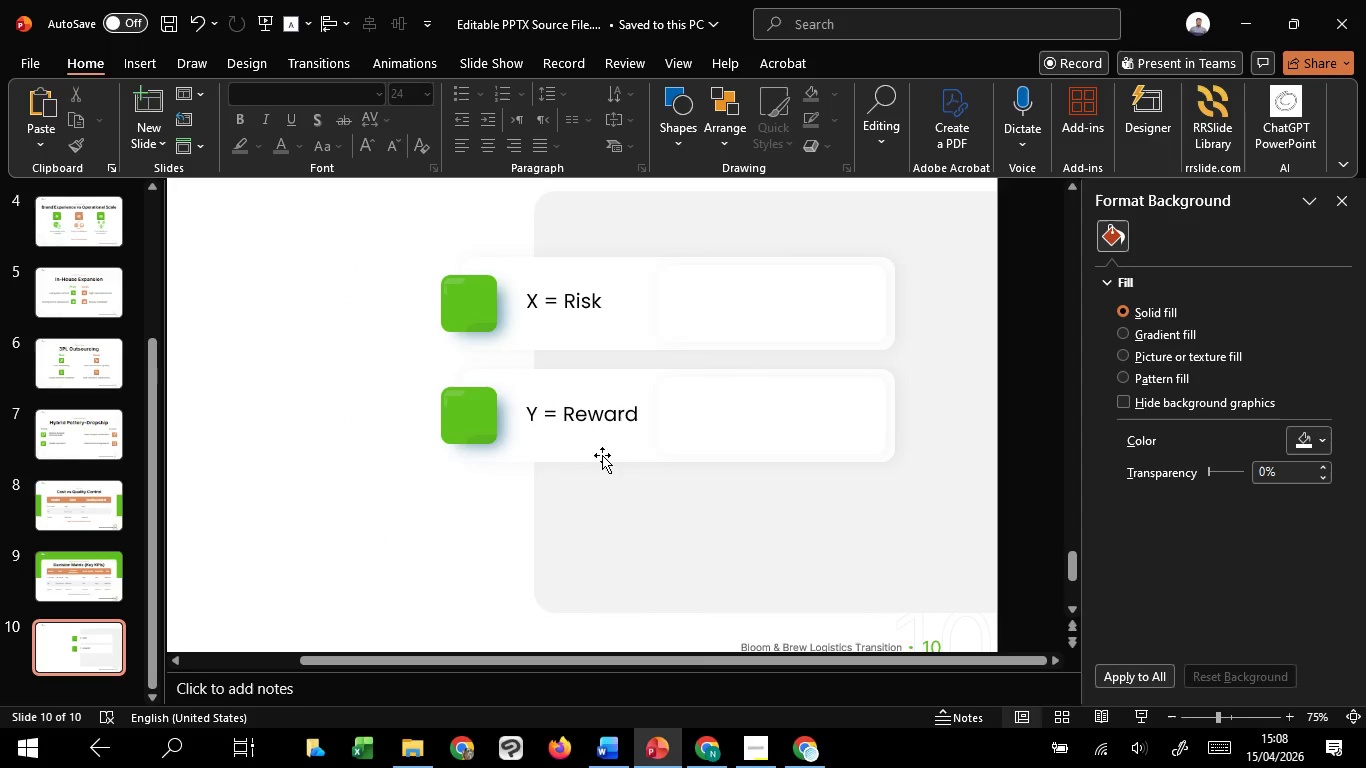 
hold_key(key=ControlLeft, duration=1.09)
scroll: coordinate [656, 529], scroll_direction: down, amount: 1.0
 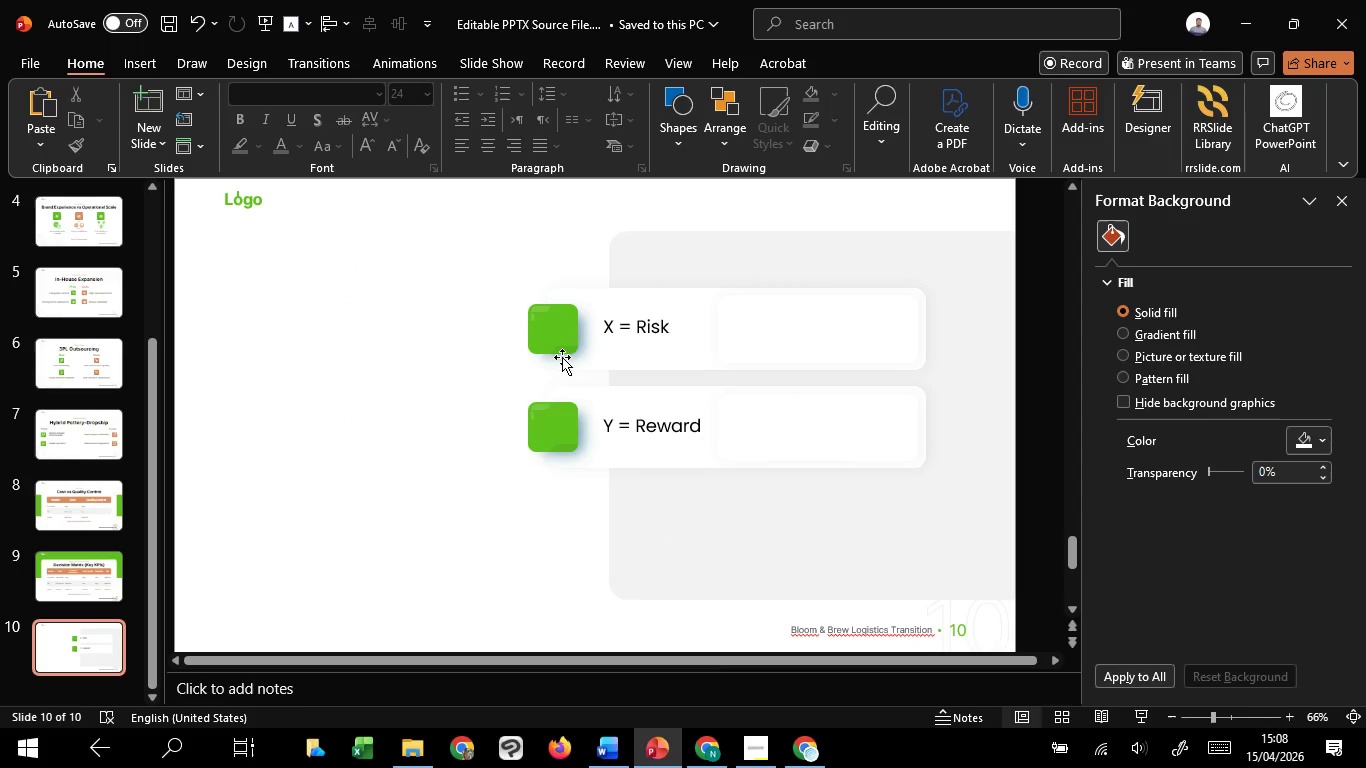 
left_click([522, 538])
 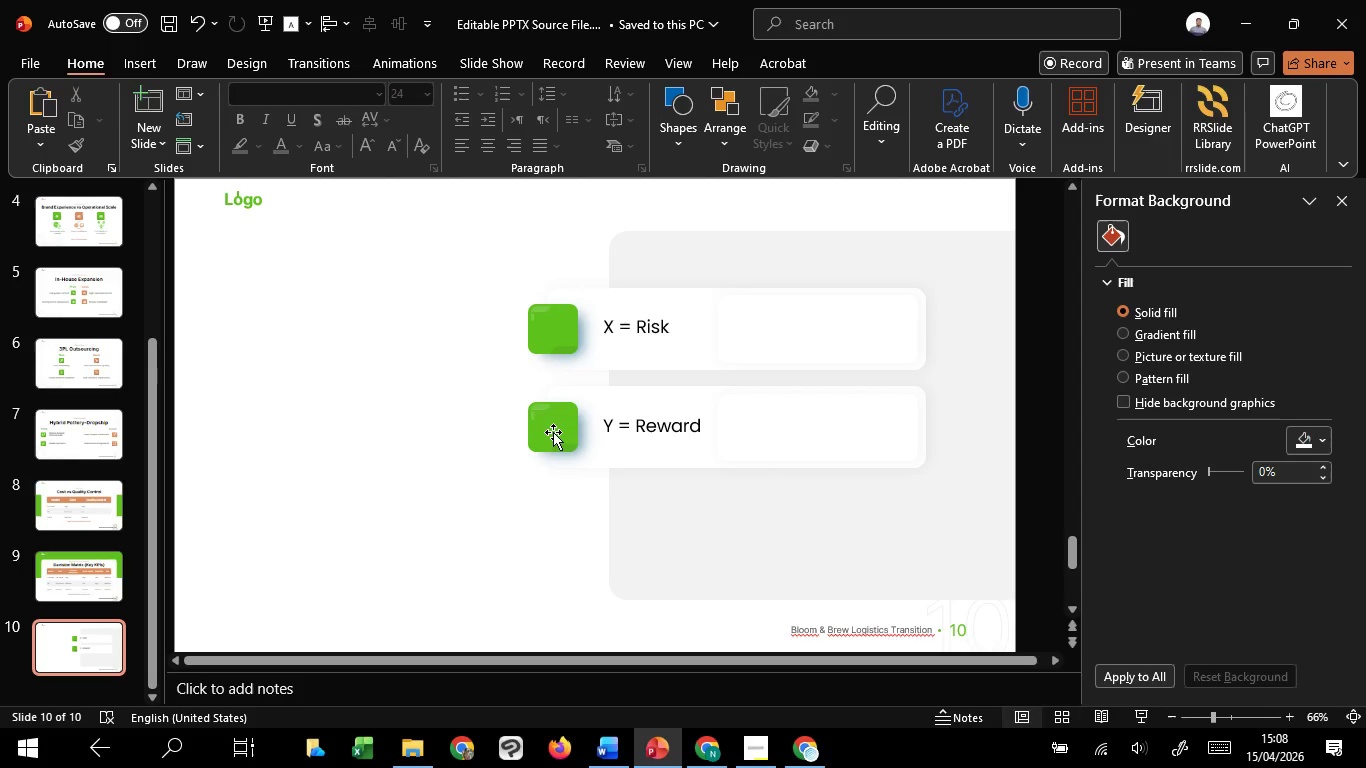 
left_click([553, 432])
 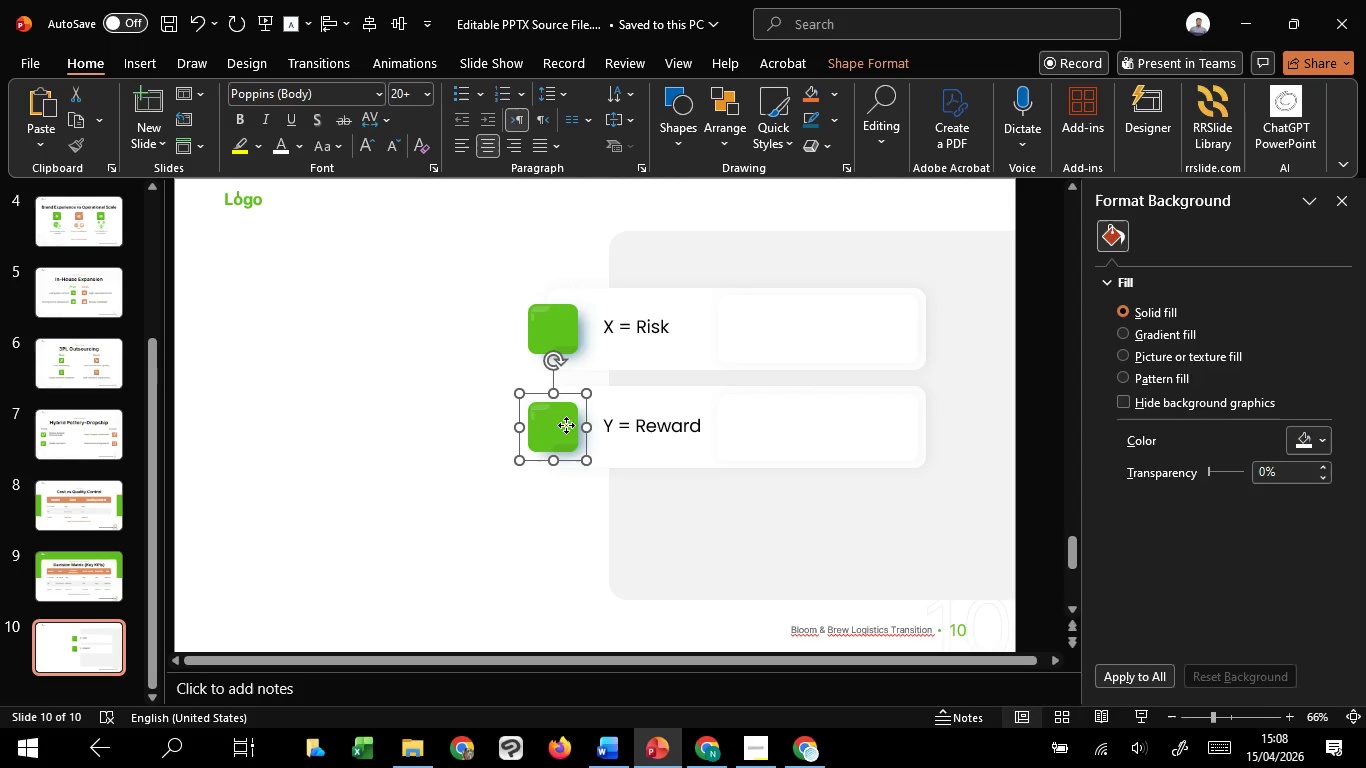 
hold_key(key=ShiftLeft, duration=0.98)
left_click([611, 396])
 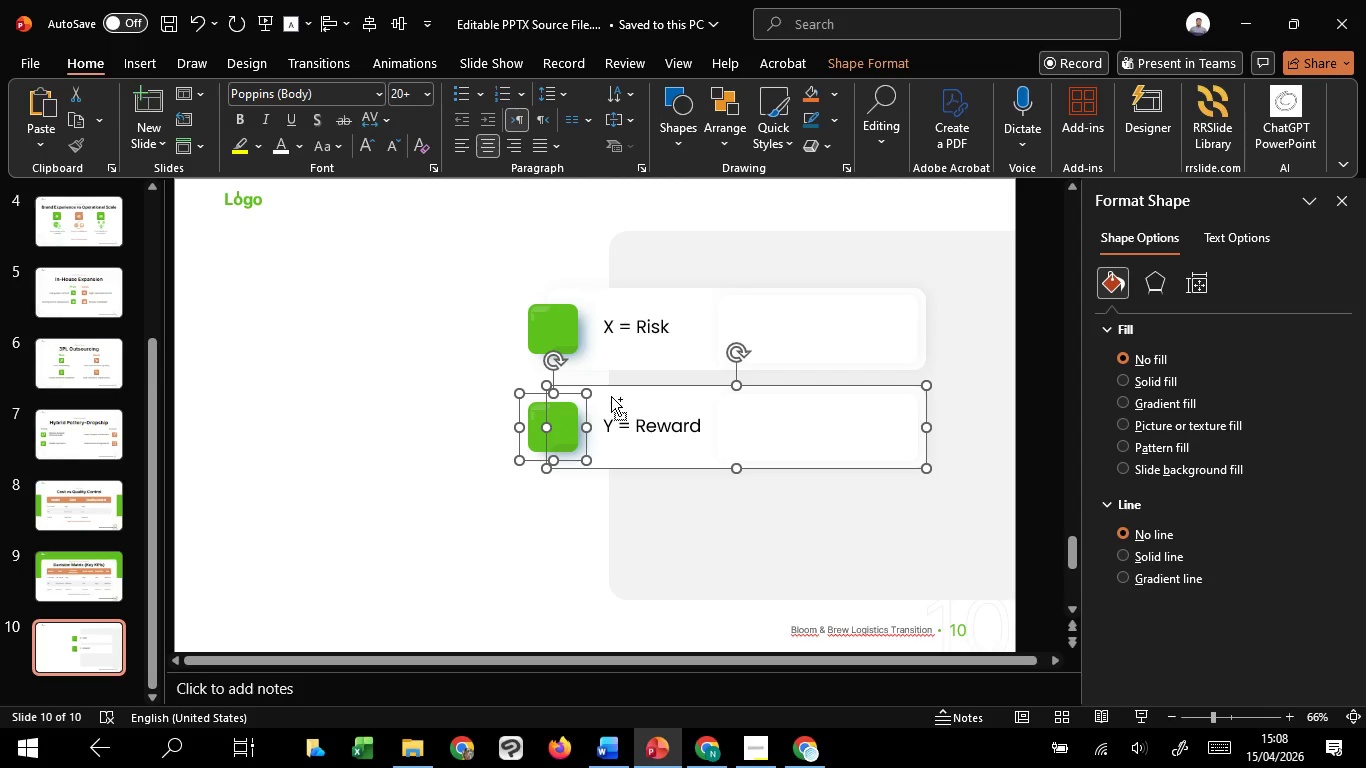 
hold_key(key=ControlLeft, duration=3.2)
hold_key(key=ShiftLeft, duration=1.52)
left_click_drag(start_coordinate=[611, 396], to_coordinate=[600, 498])
 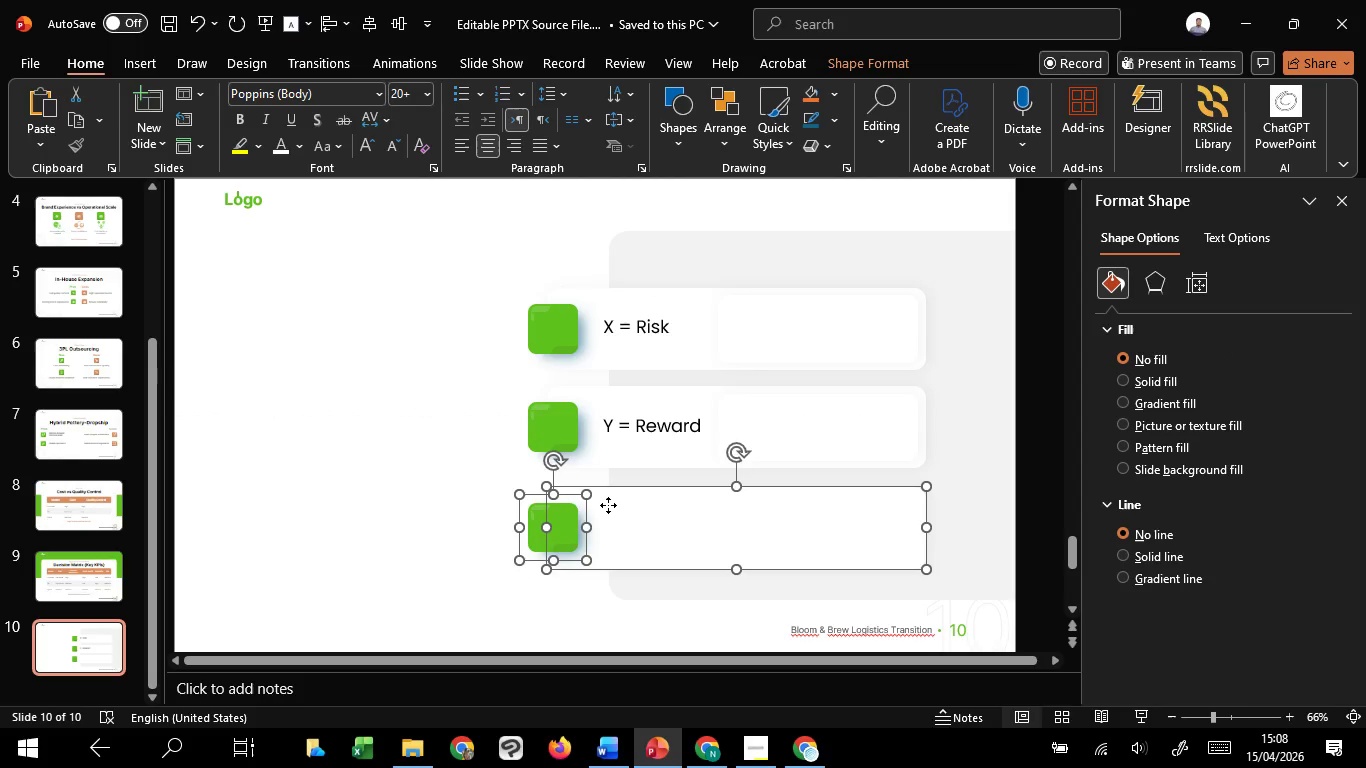 
hold_key(key=ShiftLeft, duration=1.38)
 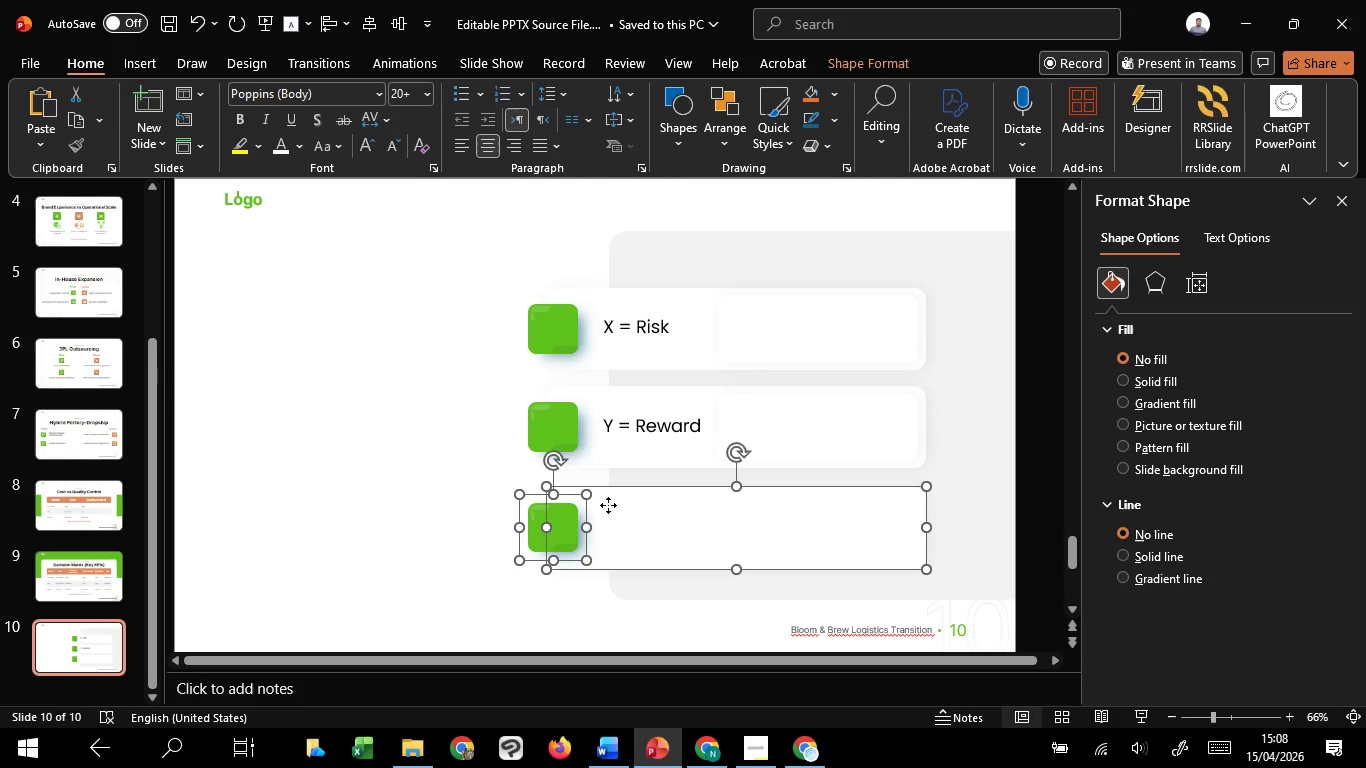 
hold_key(key=ShiftLeft, duration=1.51)
 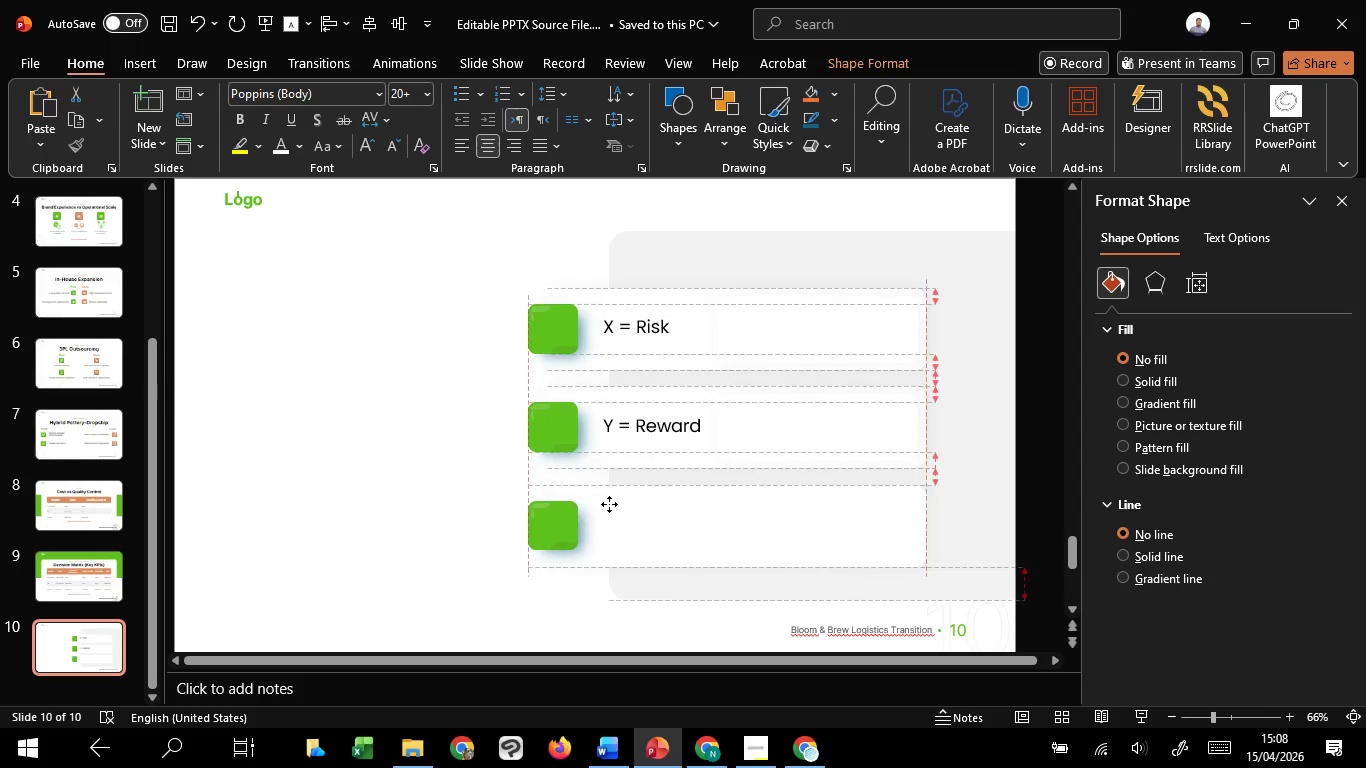 
hold_key(key=ShiftLeft, duration=1.52)
 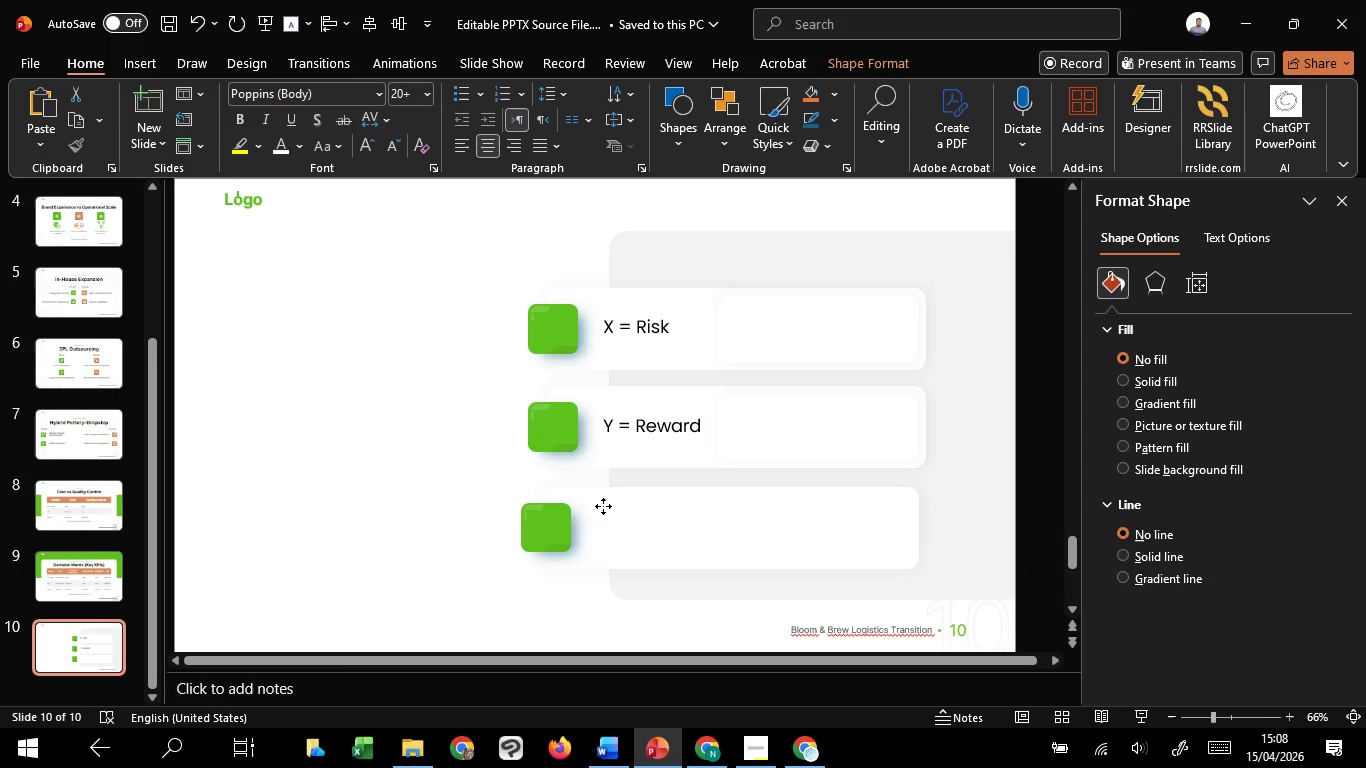 
hold_key(key=ShiftLeft, duration=1.5)
 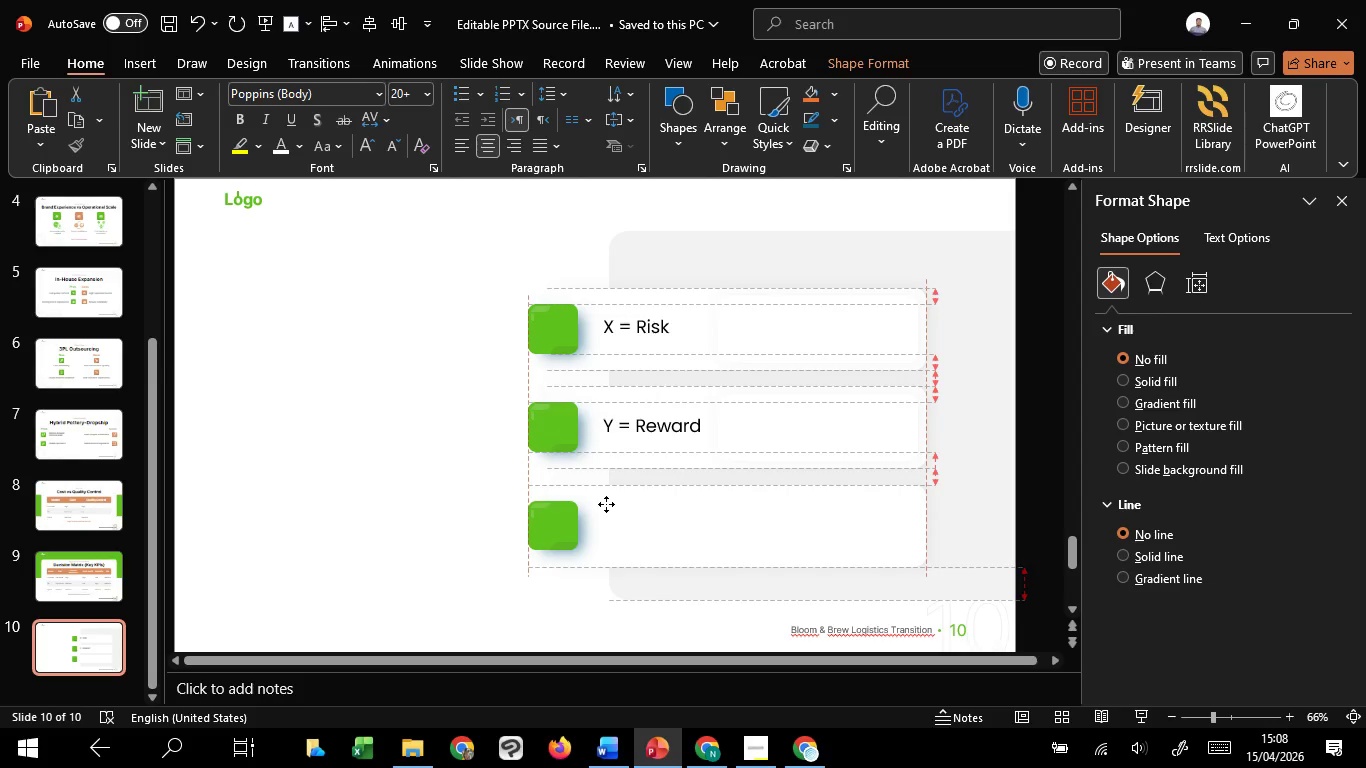 
hold_key(key=ShiftLeft, duration=1.52)
 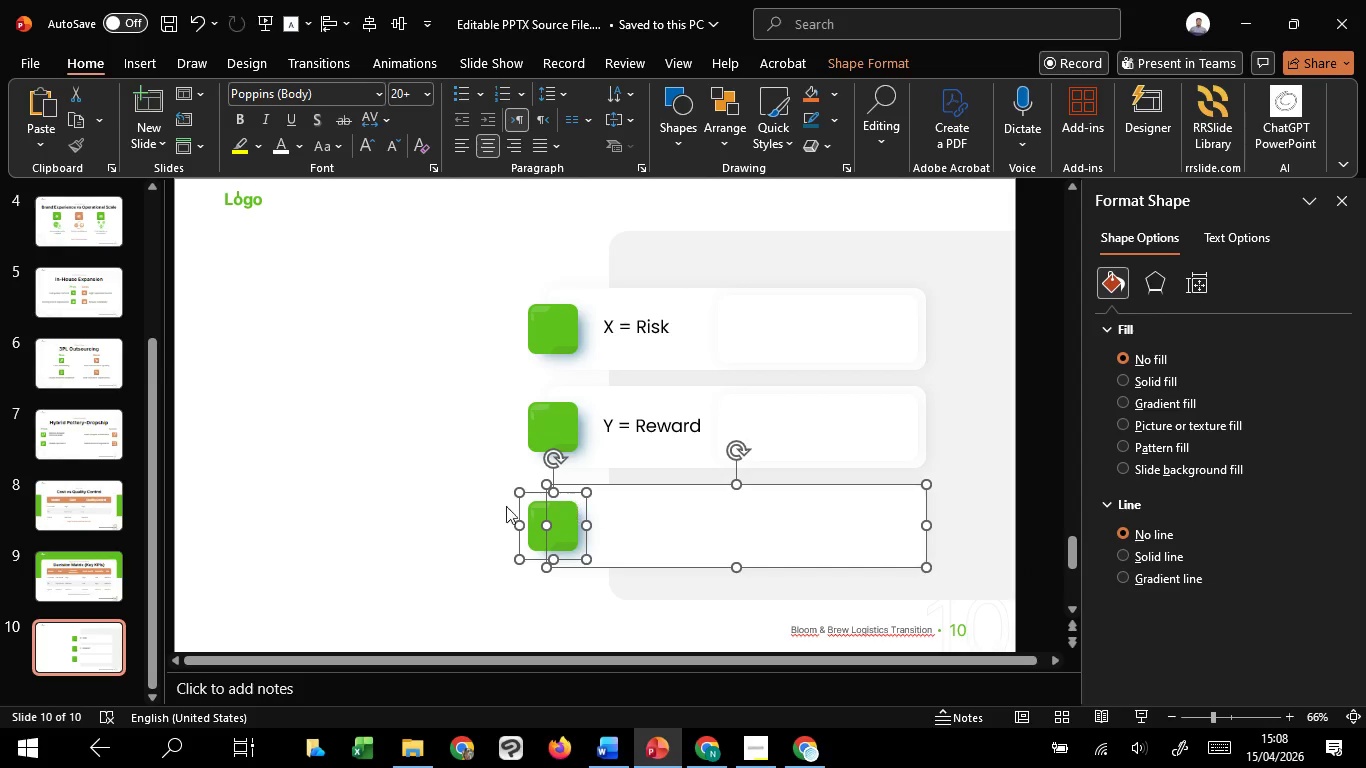 
key(Shift+ShiftLeft)
 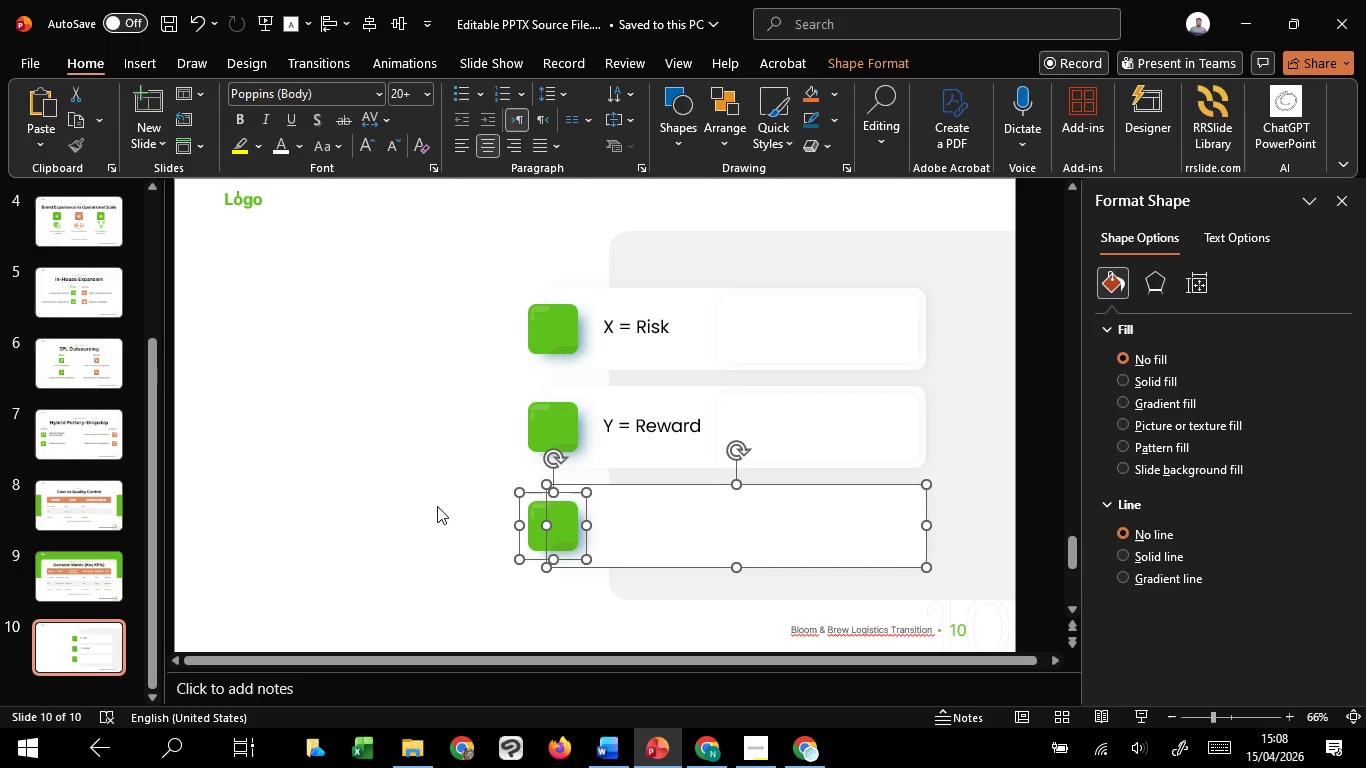 
key(Shift+ShiftLeft)
 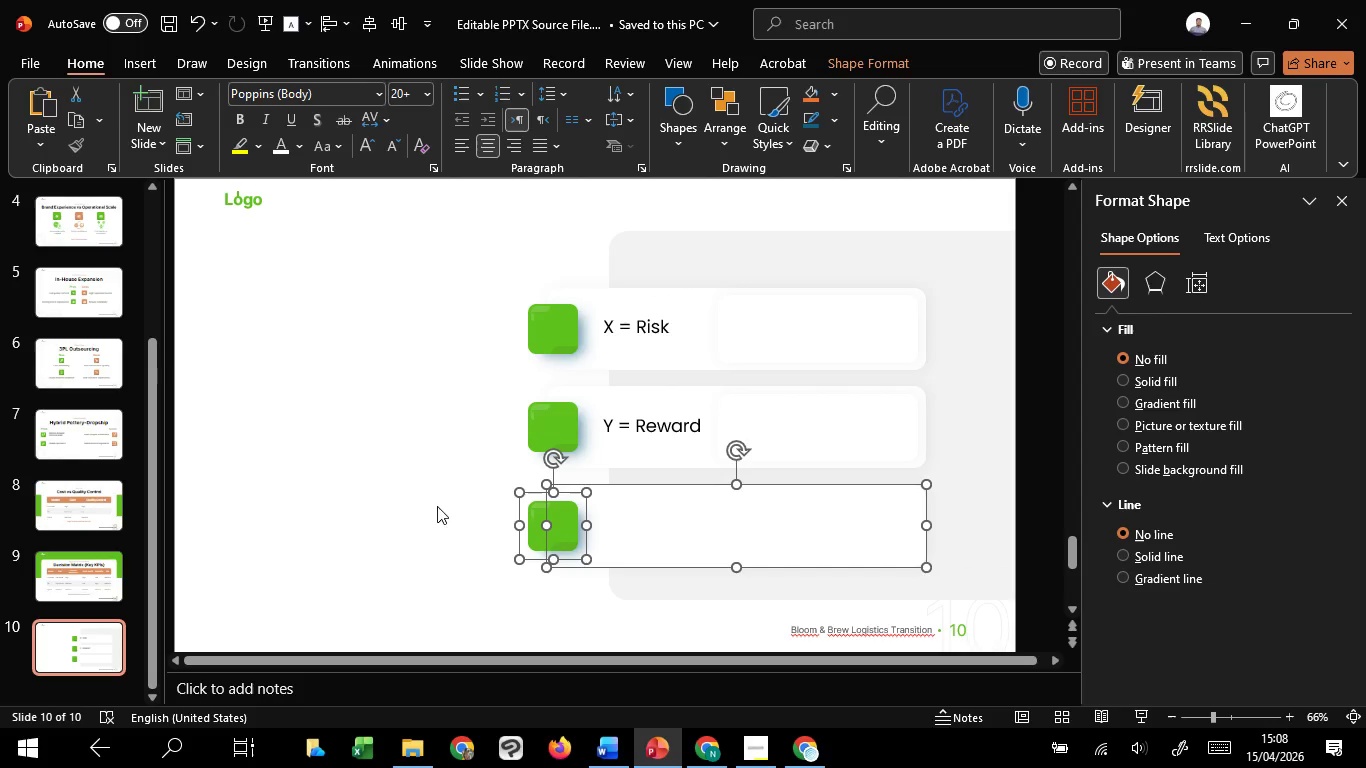 
key(Shift+ShiftLeft)
 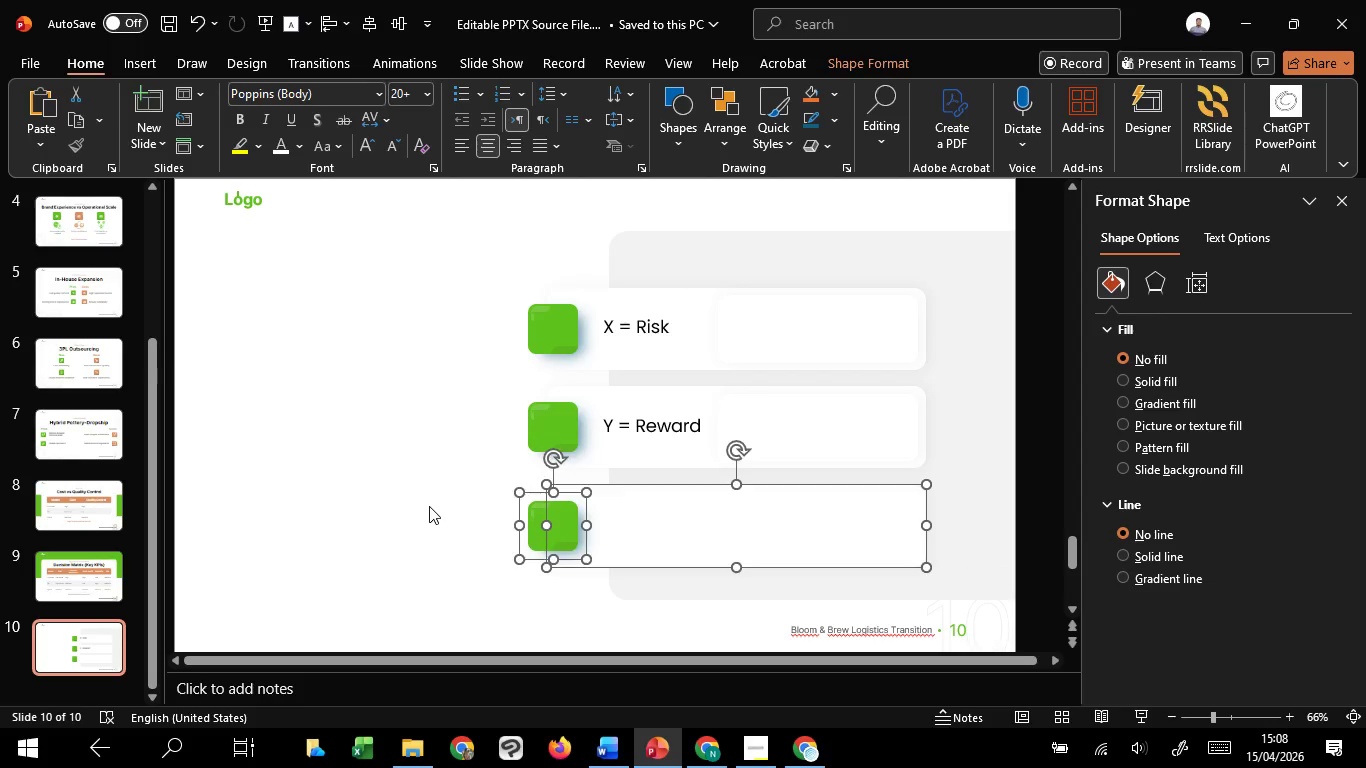 
left_click([429, 506])
 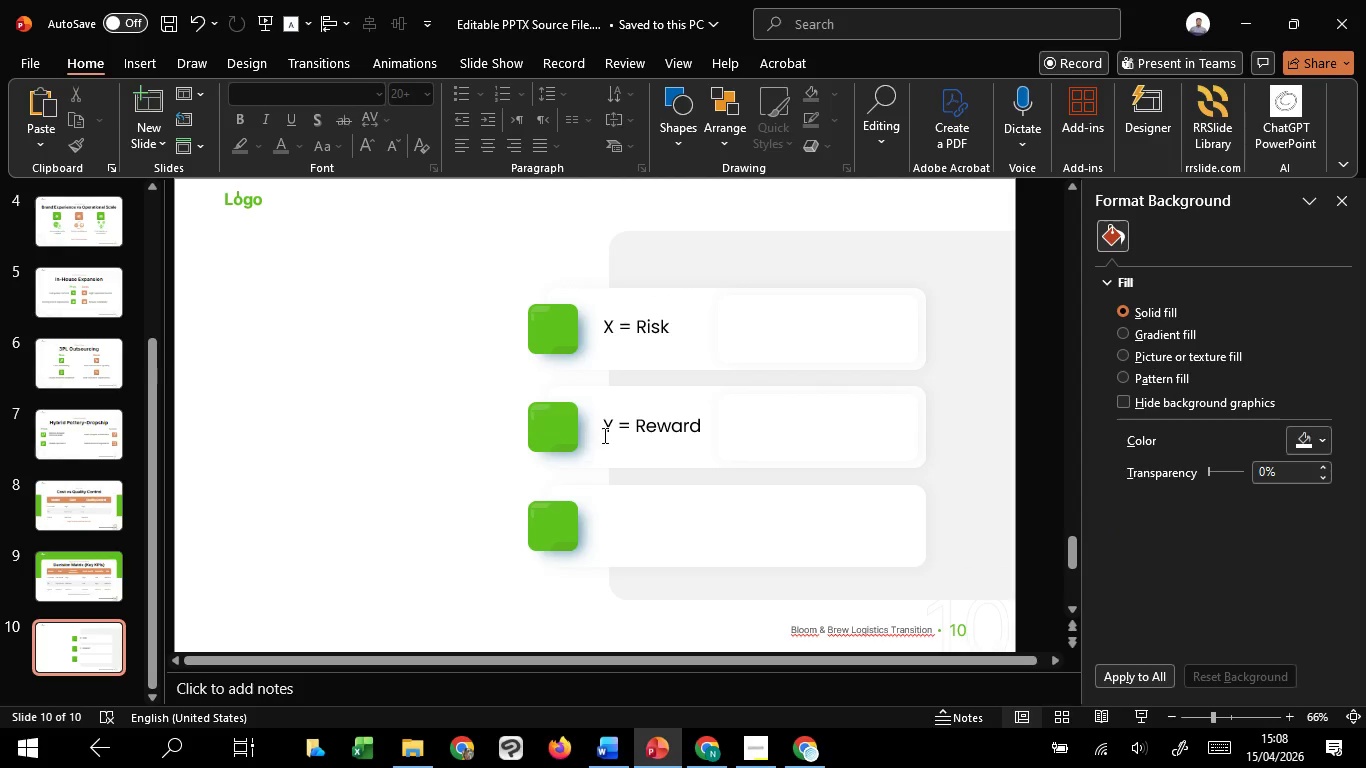 
left_click([608, 431])
 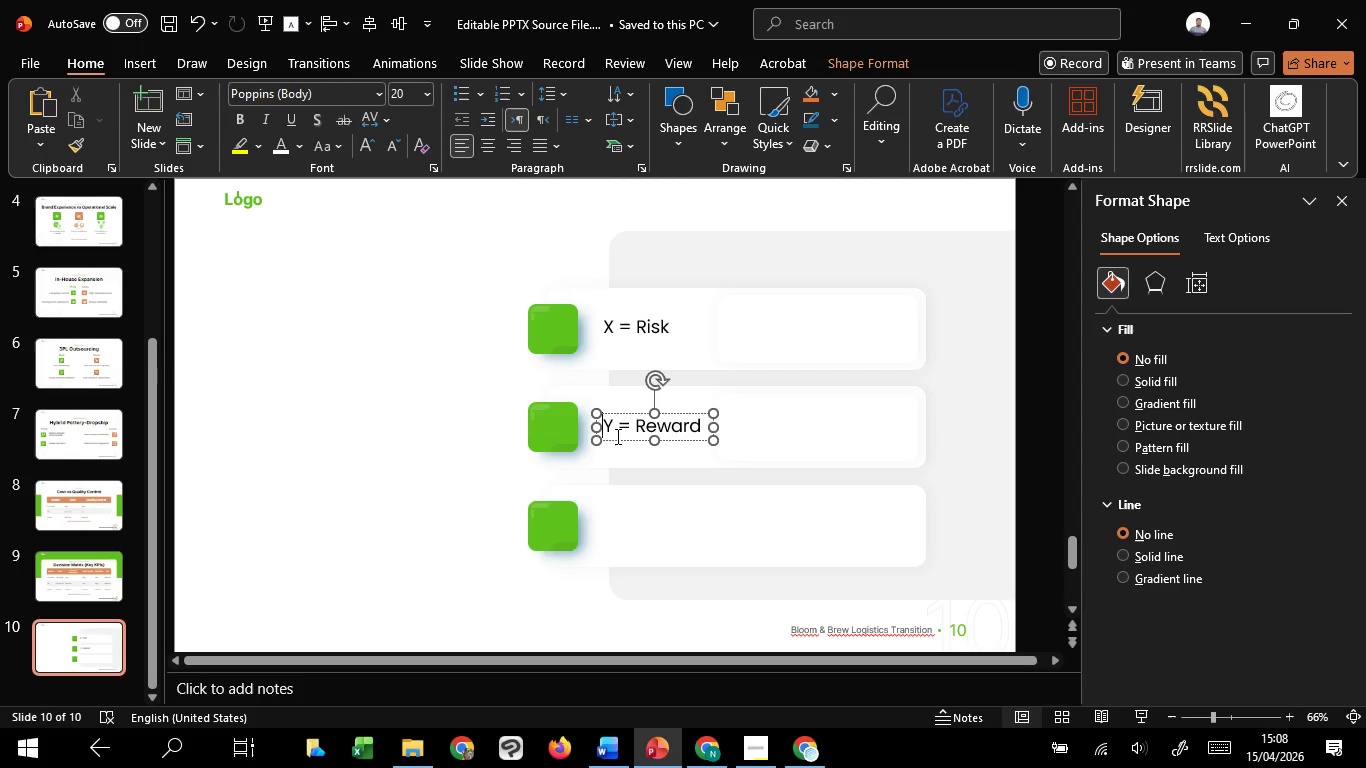 
hold_key(key=ControlLeft, duration=4.72)
hold_key(key=ShiftLeft, duration=1.52)
left_click_drag(start_coordinate=[617, 438], to_coordinate=[616, 536])
 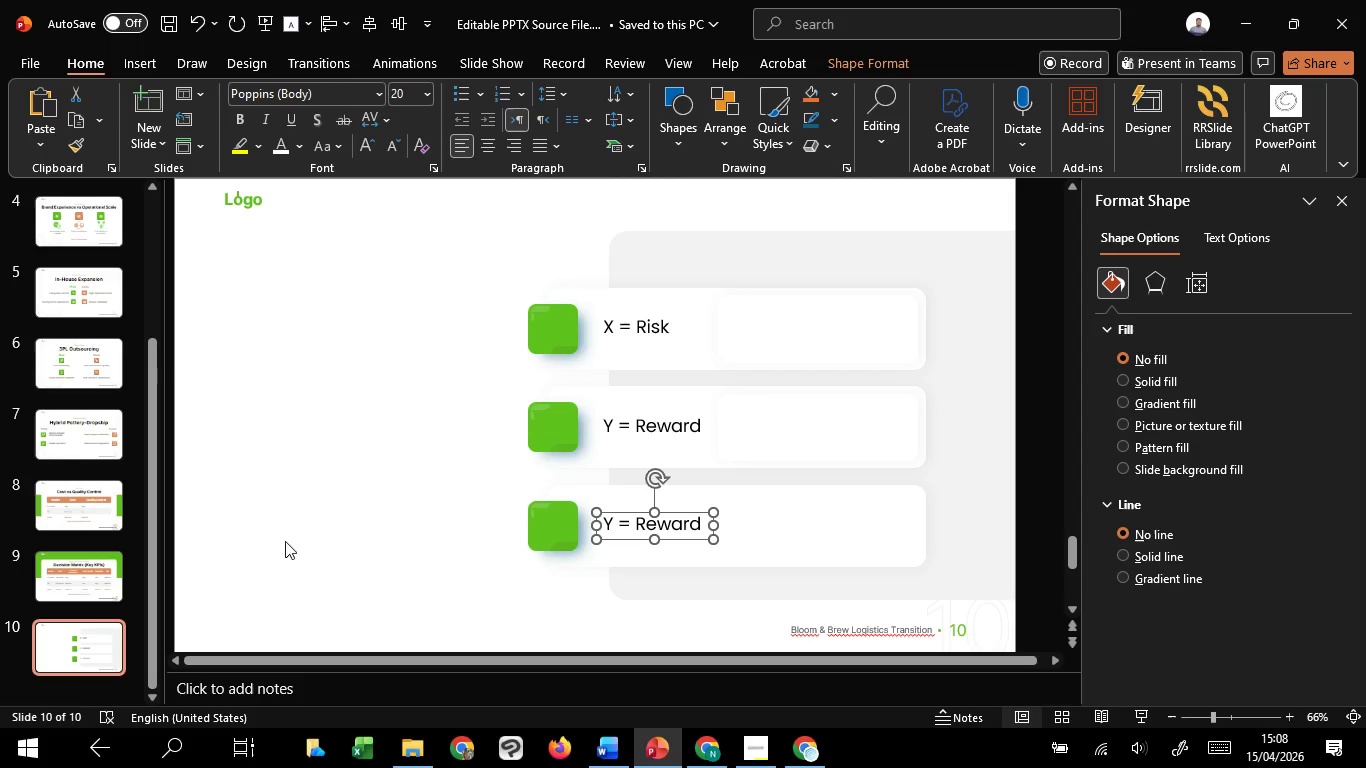 
hold_key(key=ShiftLeft, duration=1.52)
 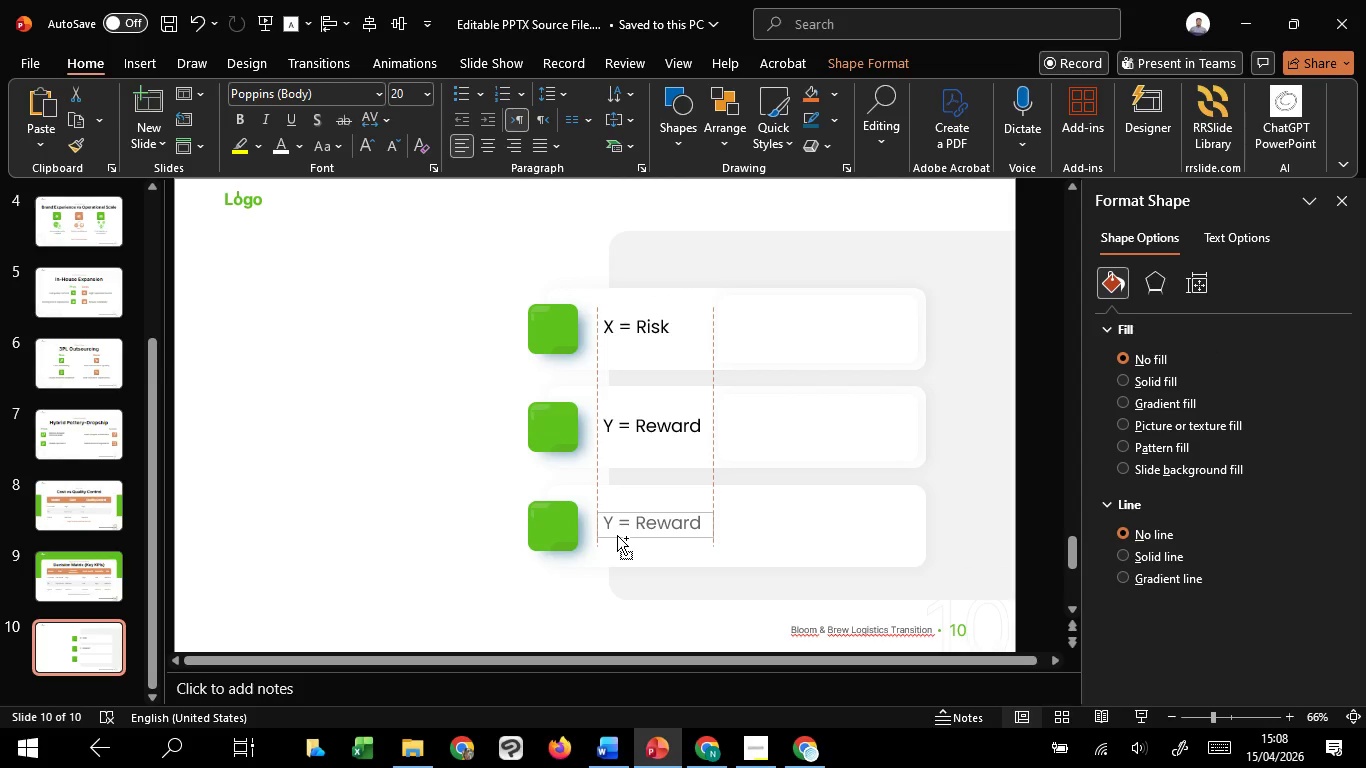 
hold_key(key=ShiftLeft, duration=1.41)
 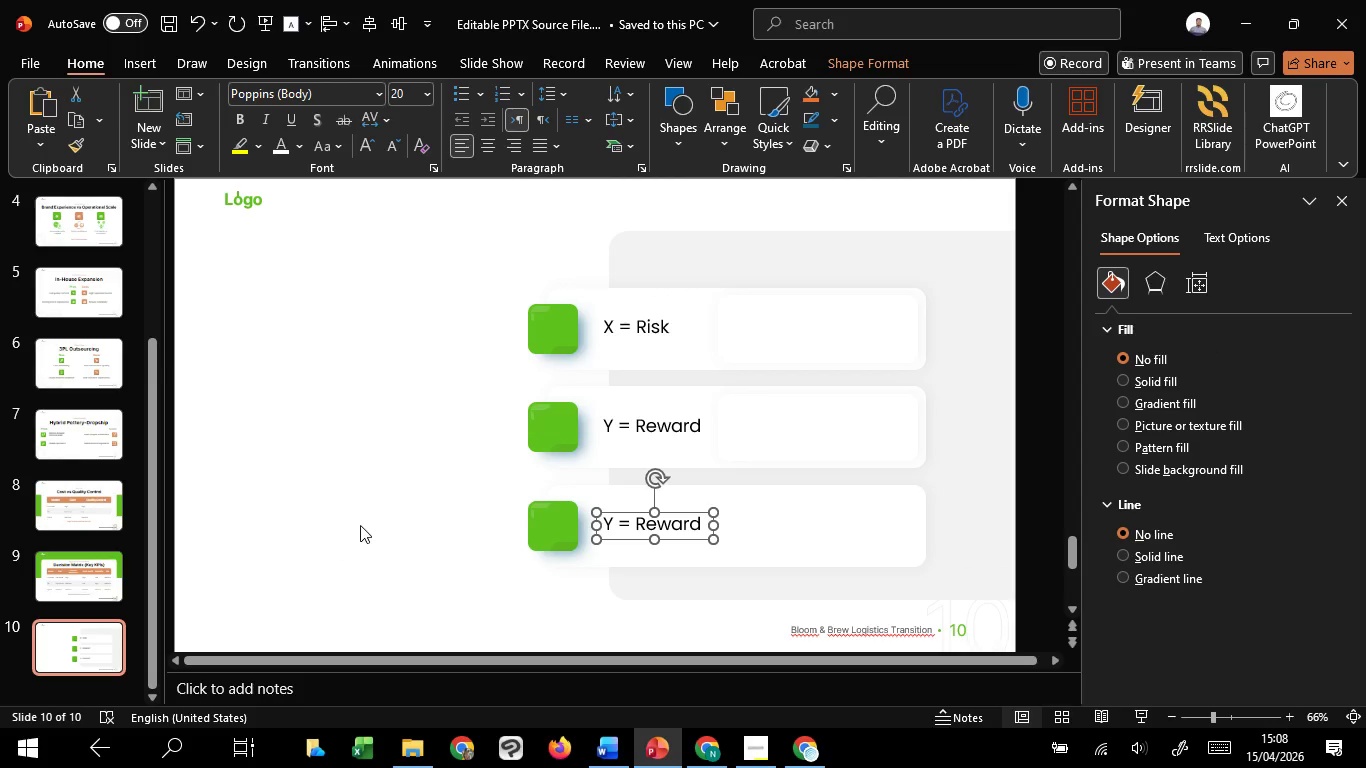 
left_click([360, 525])
 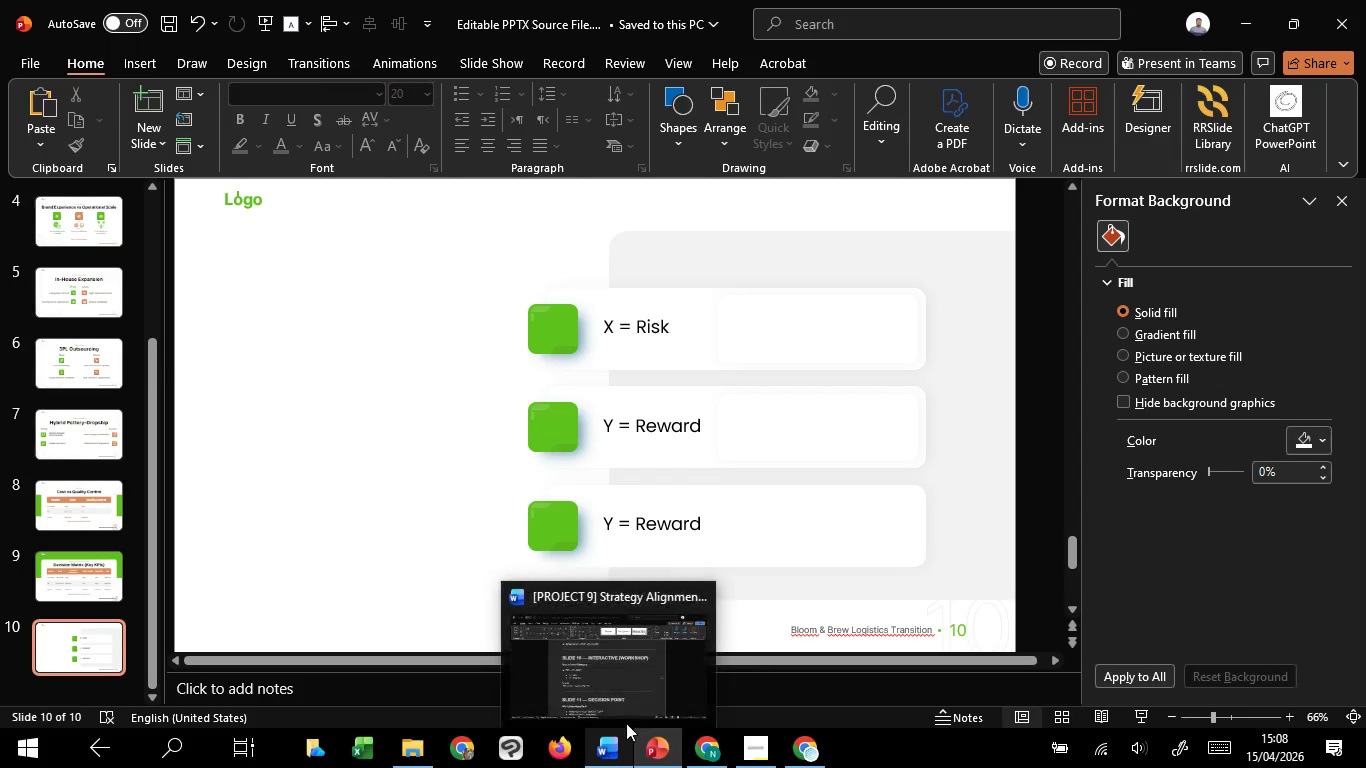 
left_click([642, 668])
 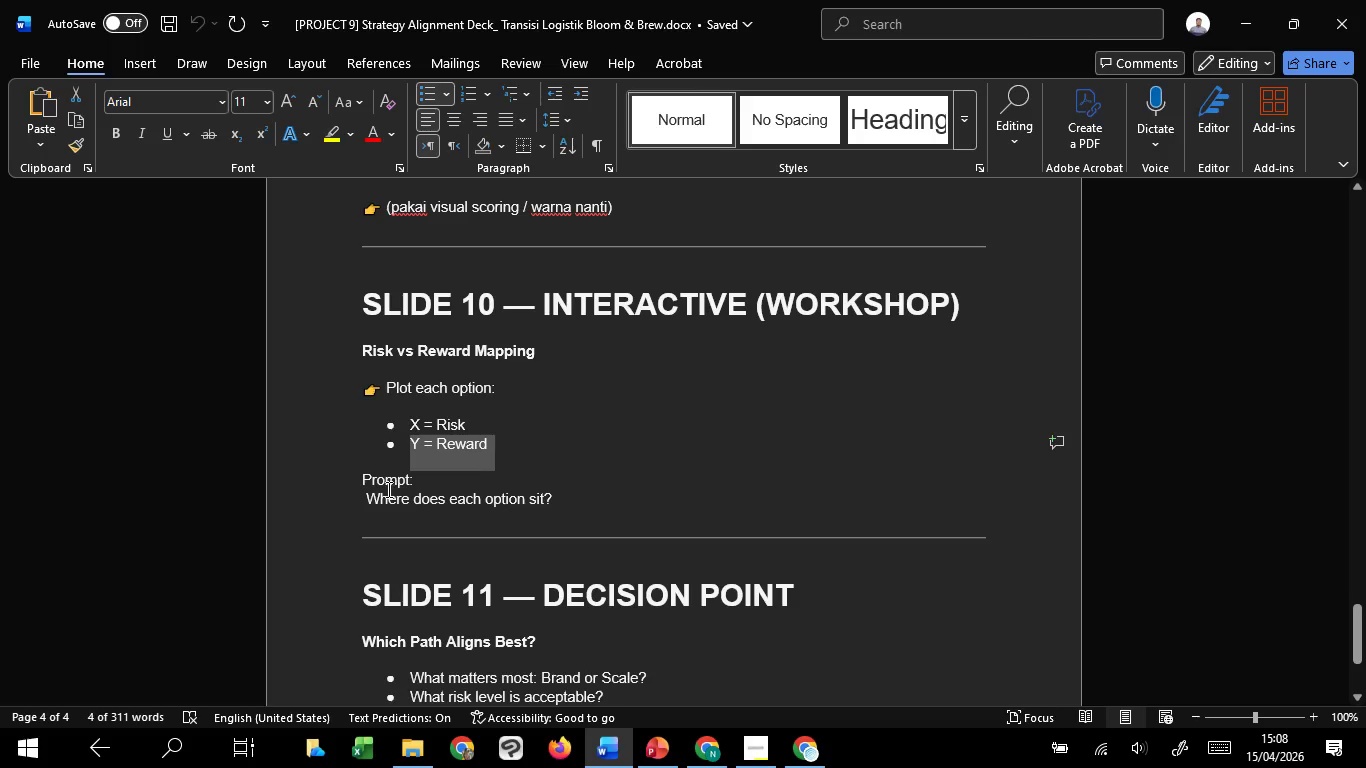 
left_click_drag(start_coordinate=[366, 484], to_coordinate=[551, 498])
 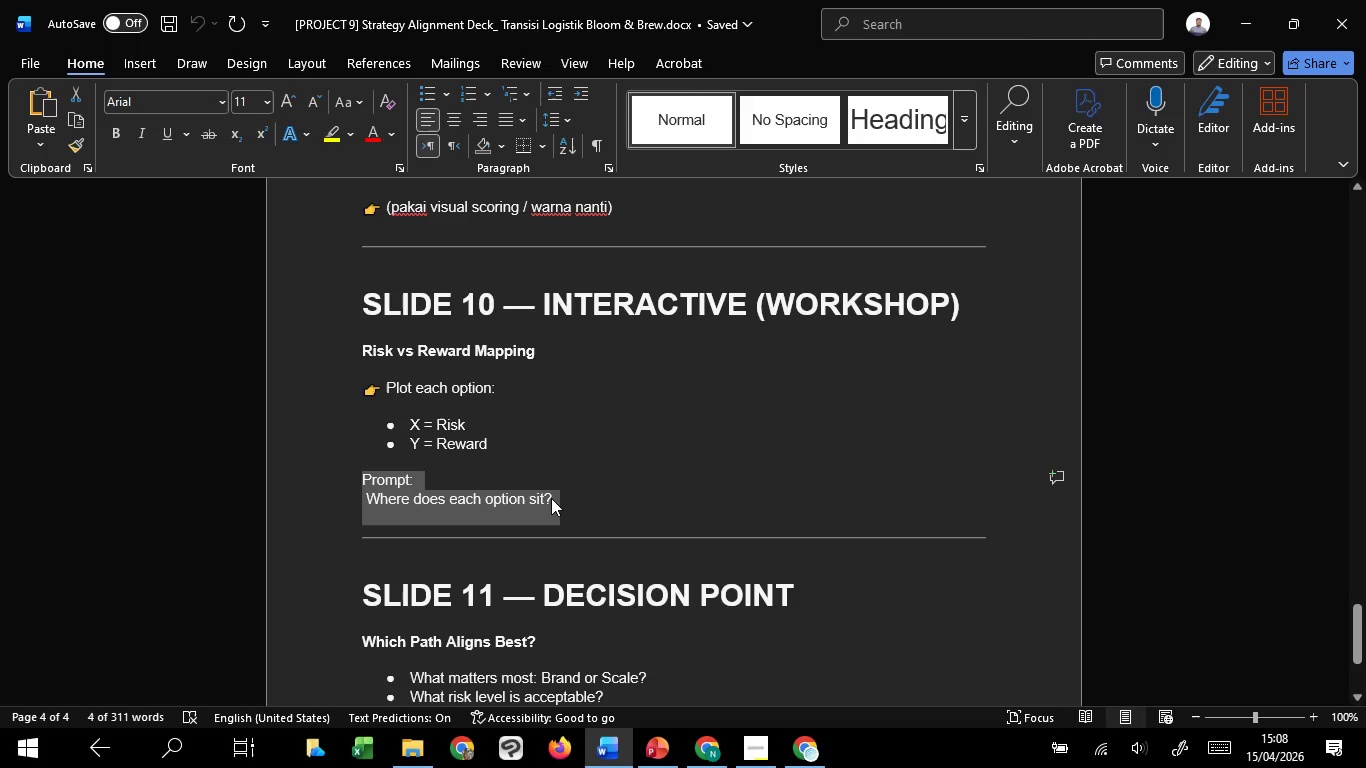 
key(Control+C)
 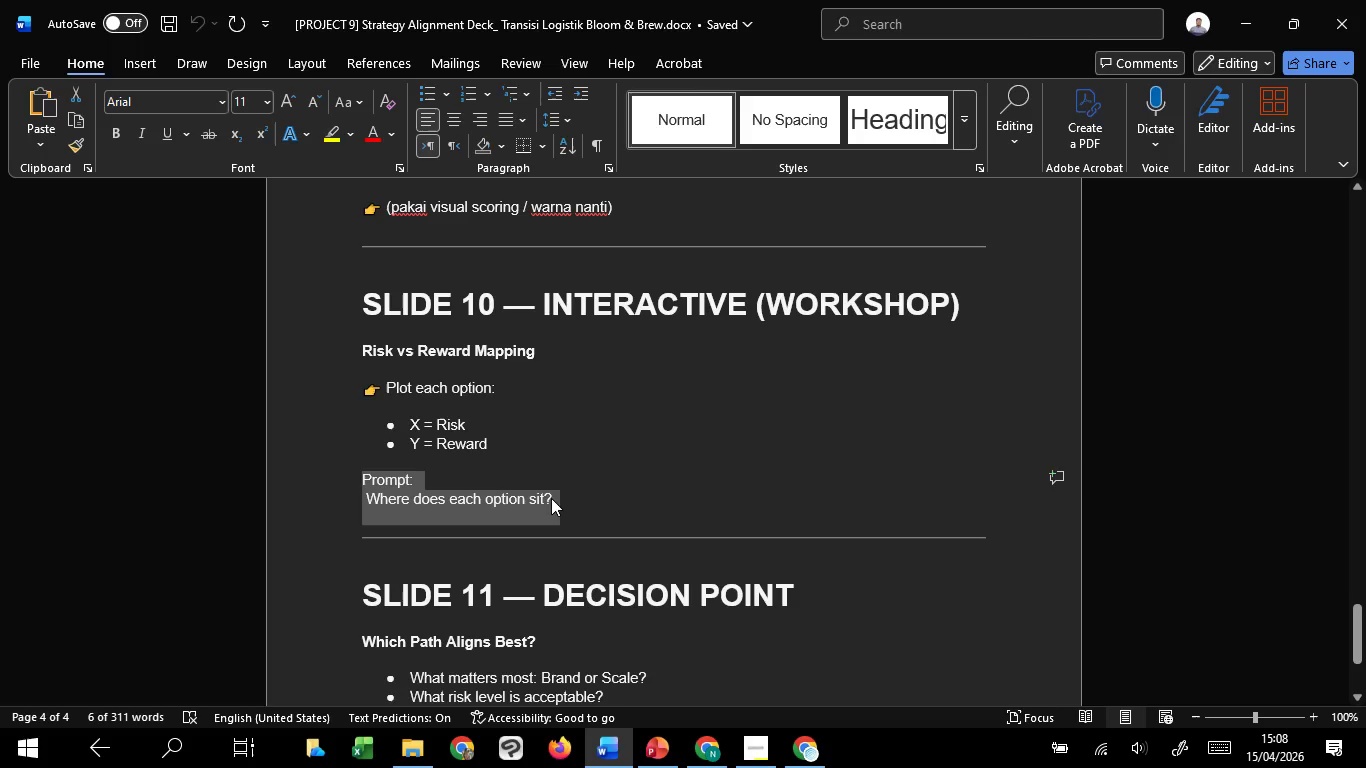 
key(Control+C)
 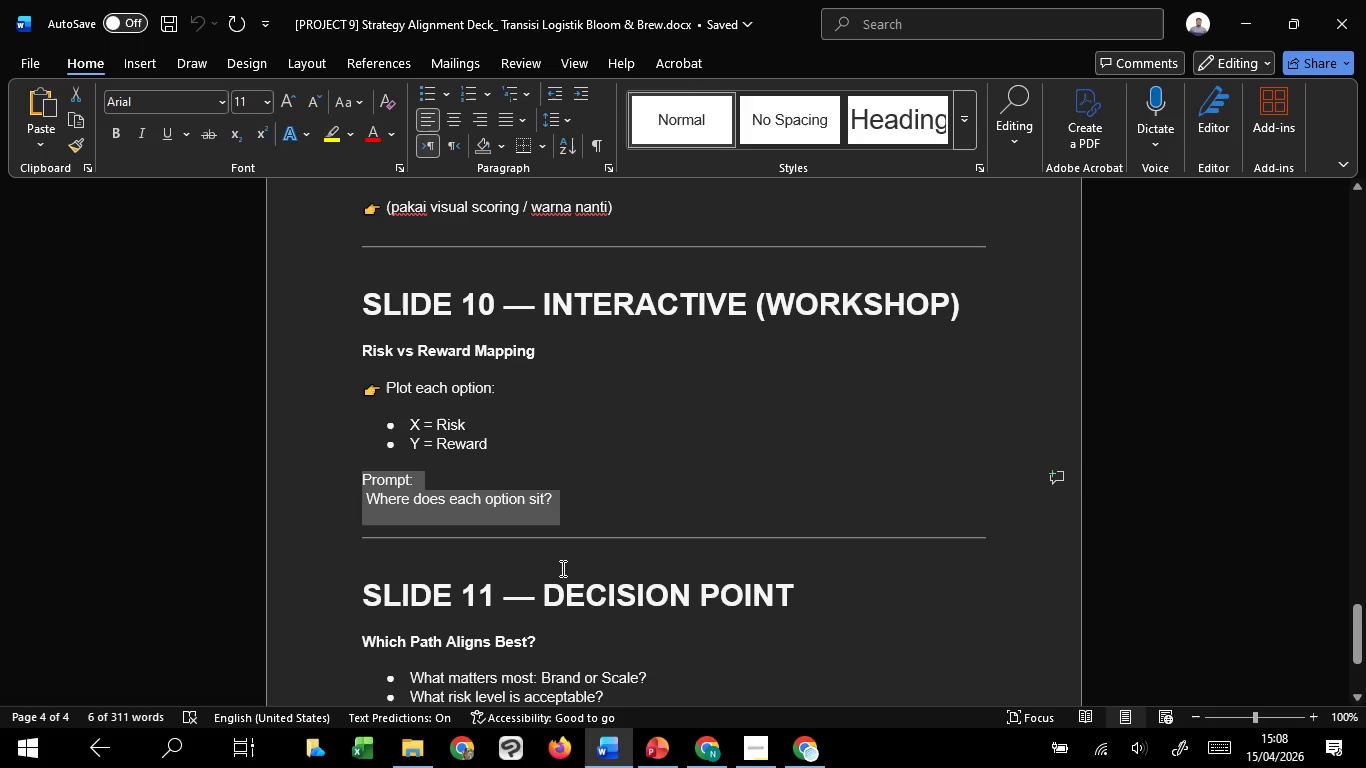 
key(Control+C)
 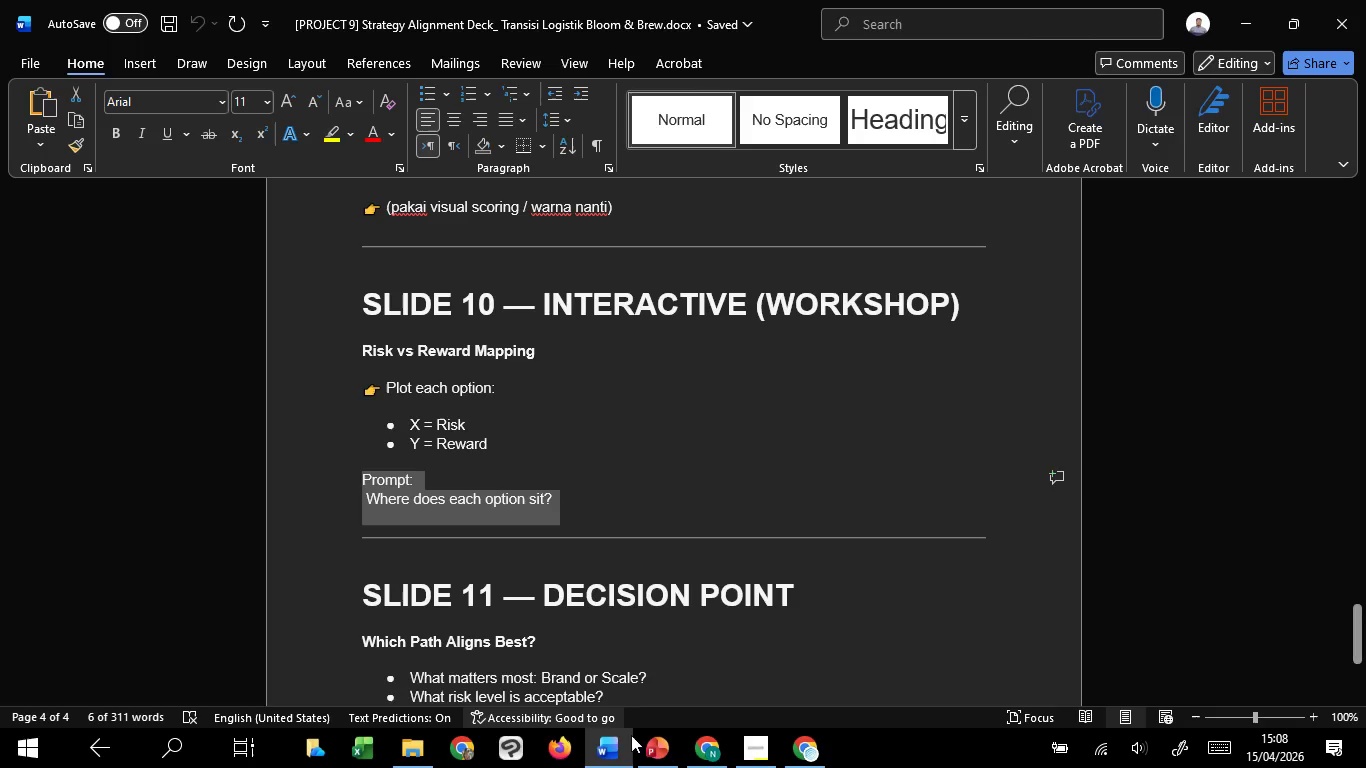 
key(Control+C)
 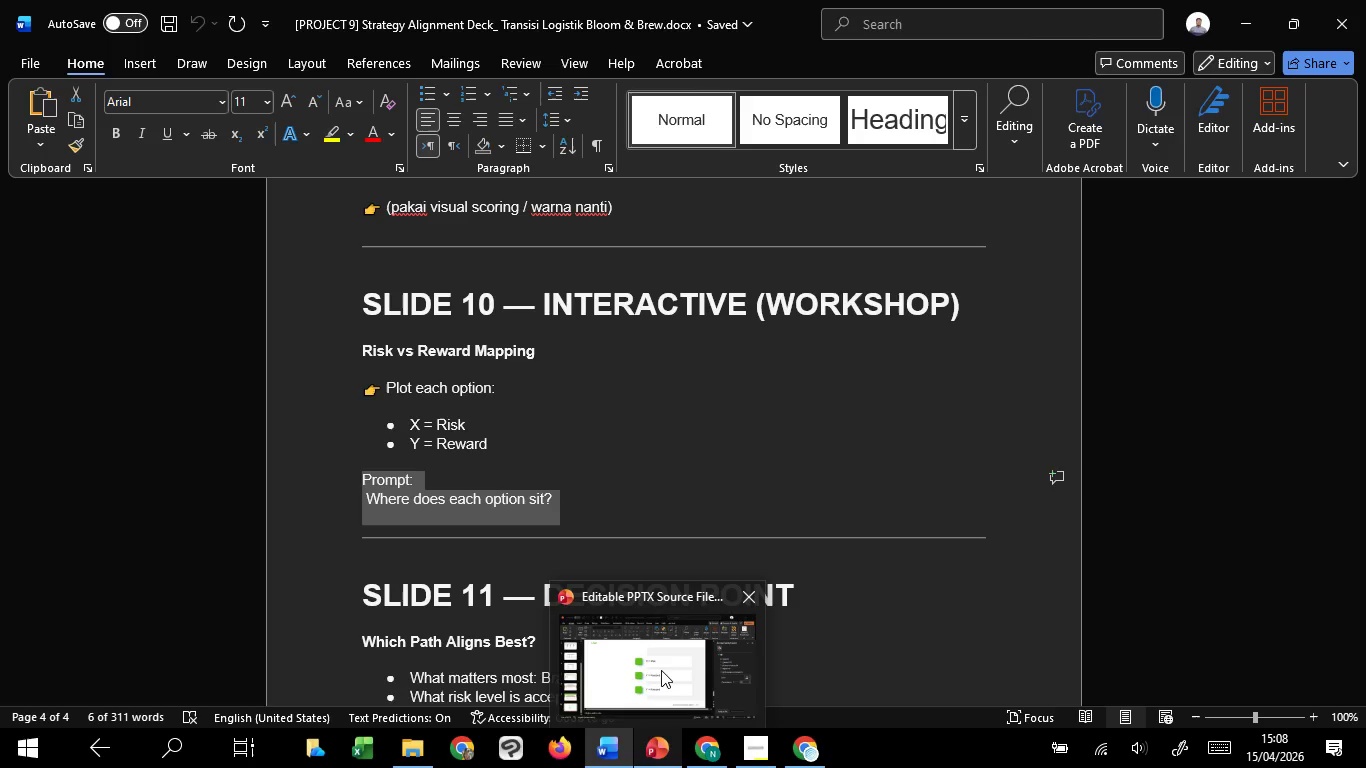 
left_click([661, 670])
 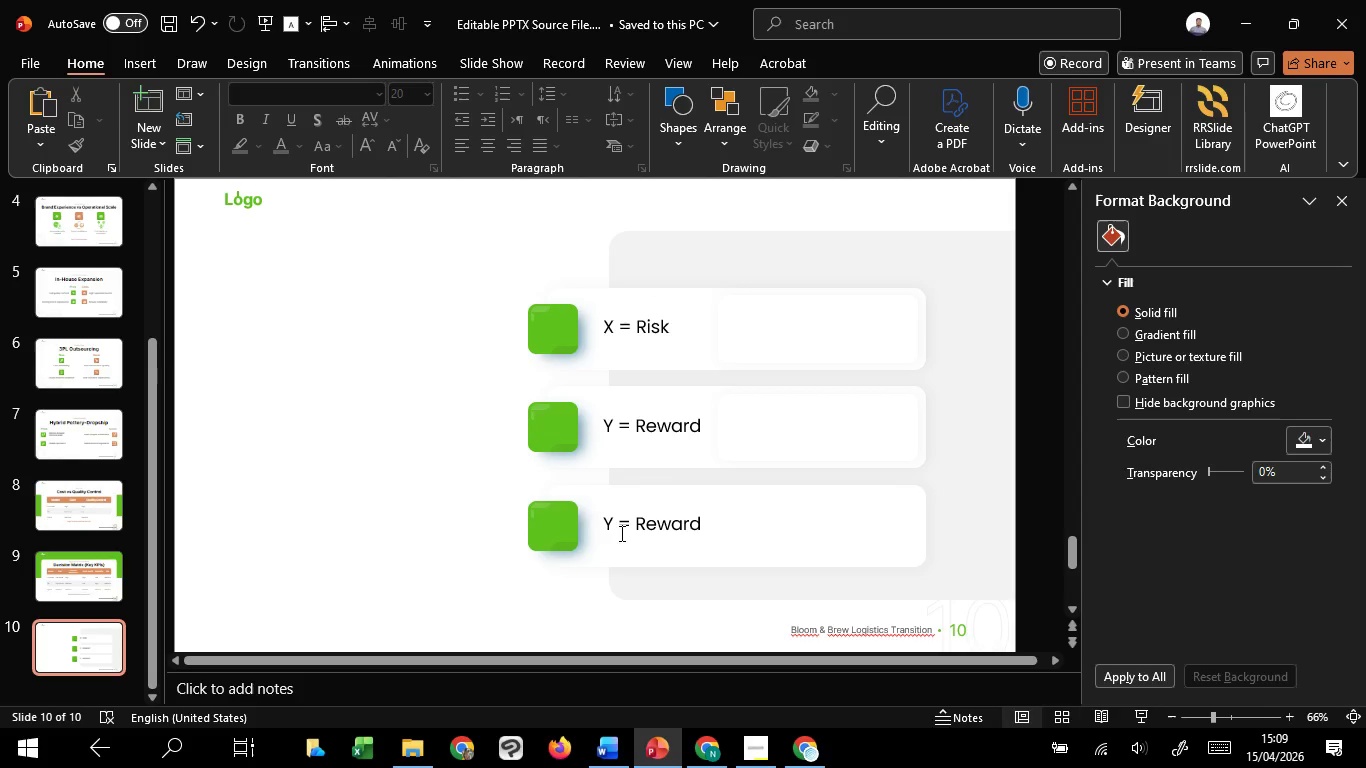 
left_click([620, 533])
 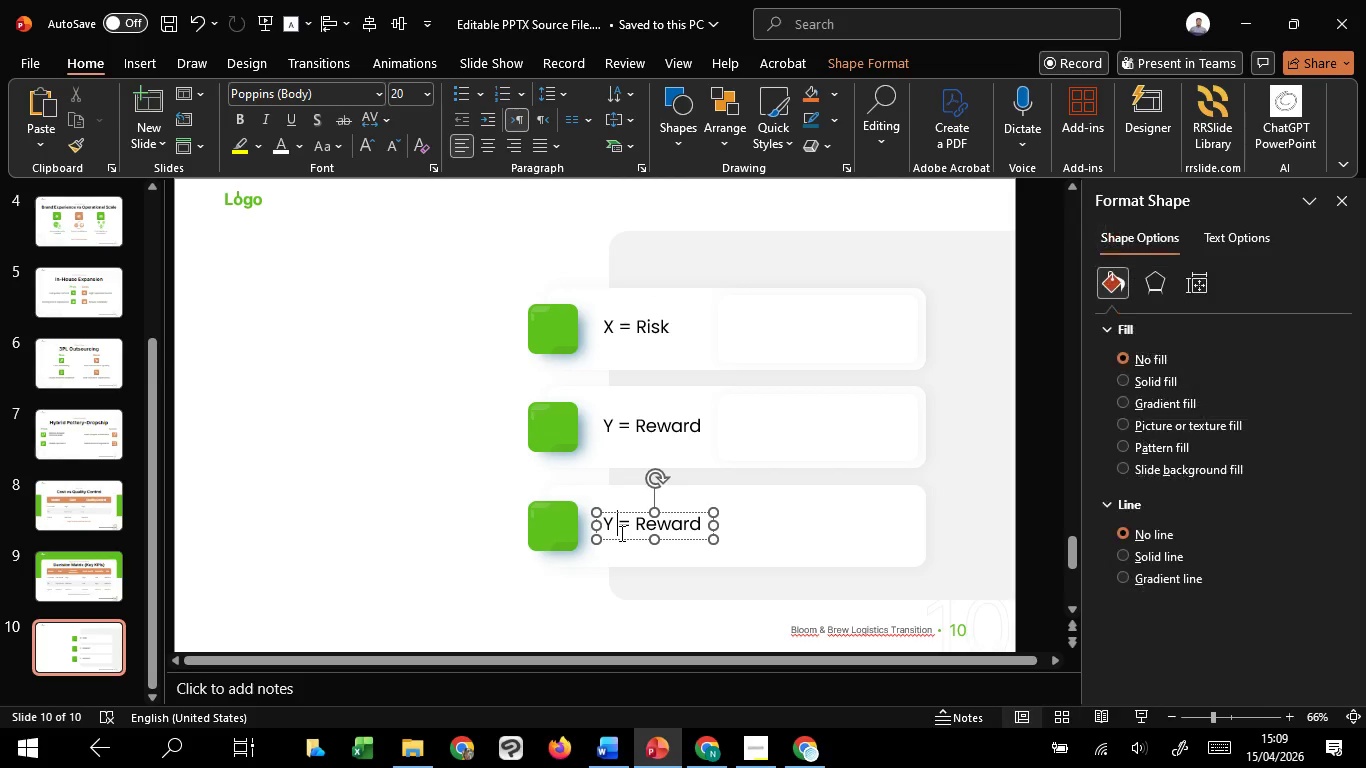 
hold_key(key=ControlLeft, duration=0.97)
 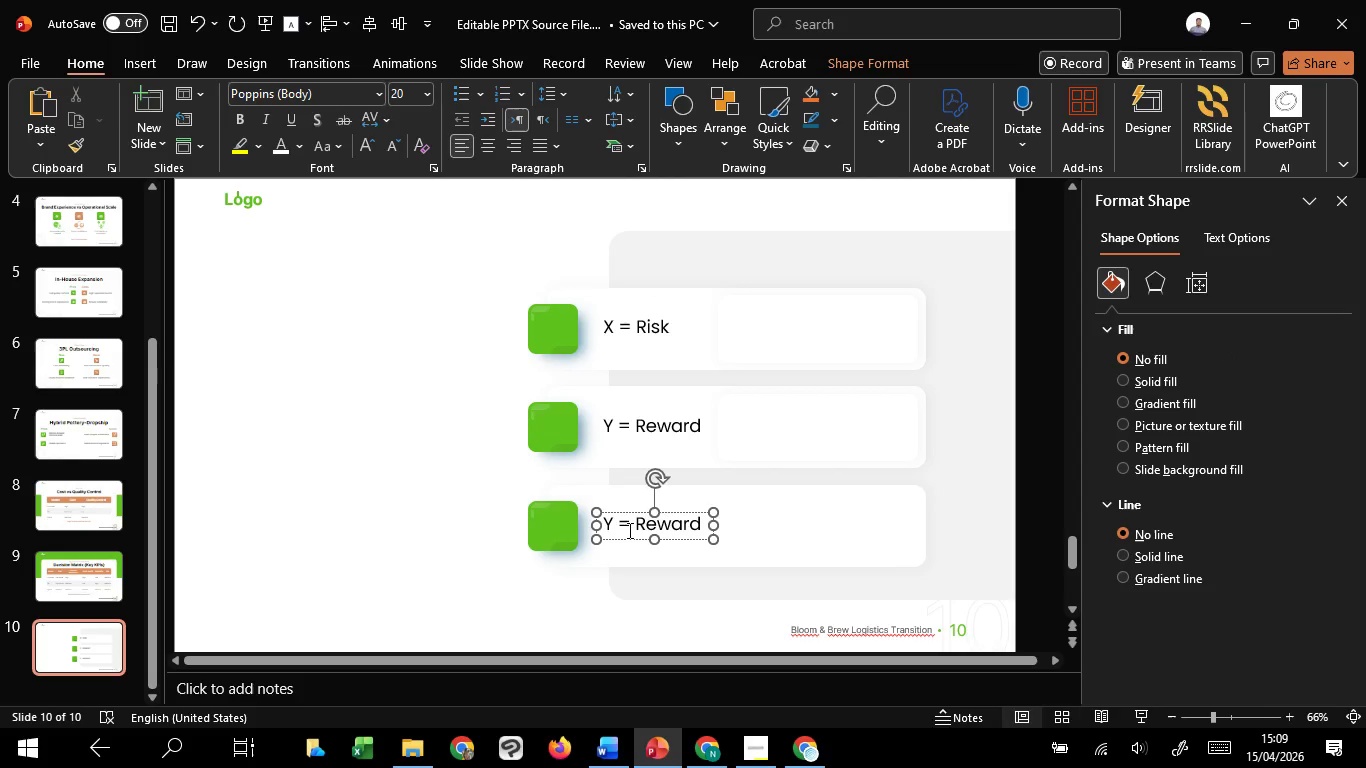 
key(Control+Shift+ShiftLeft)
 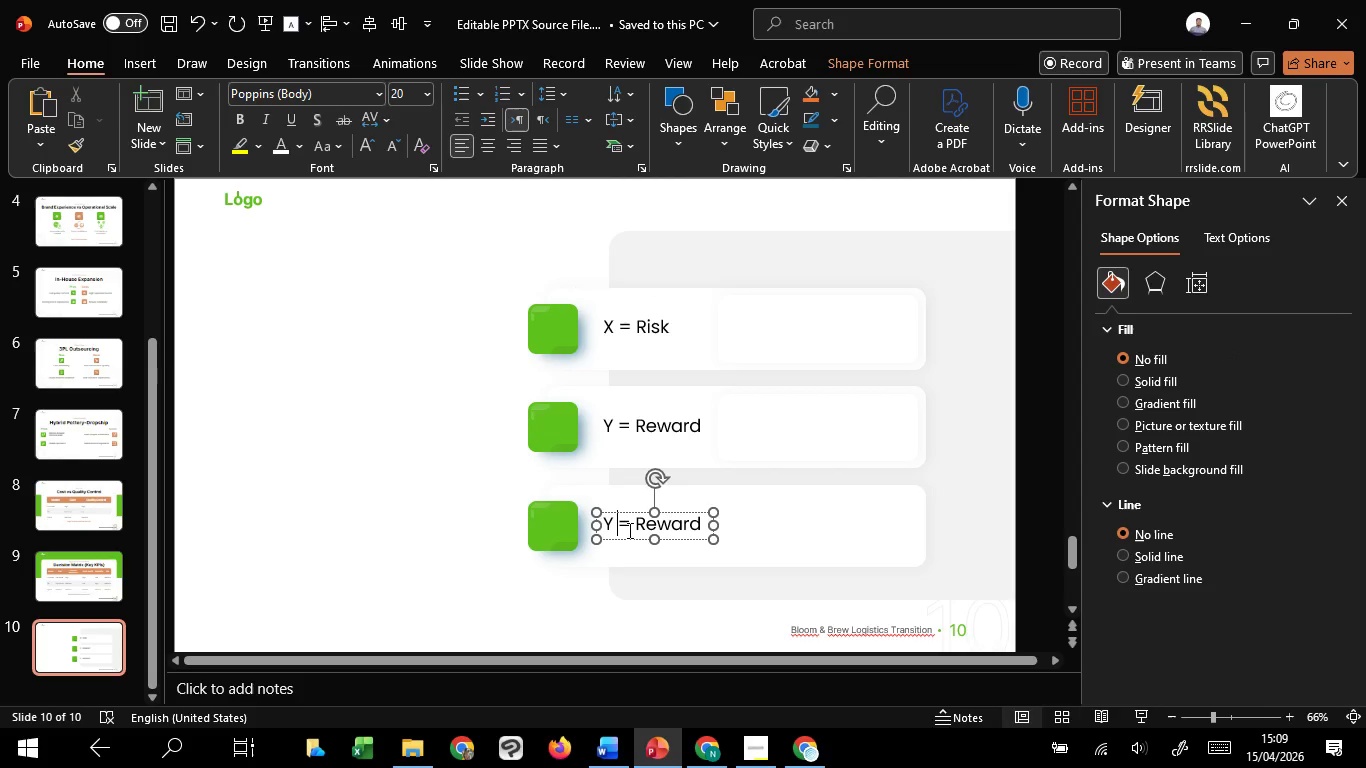 
key(Control+A)
 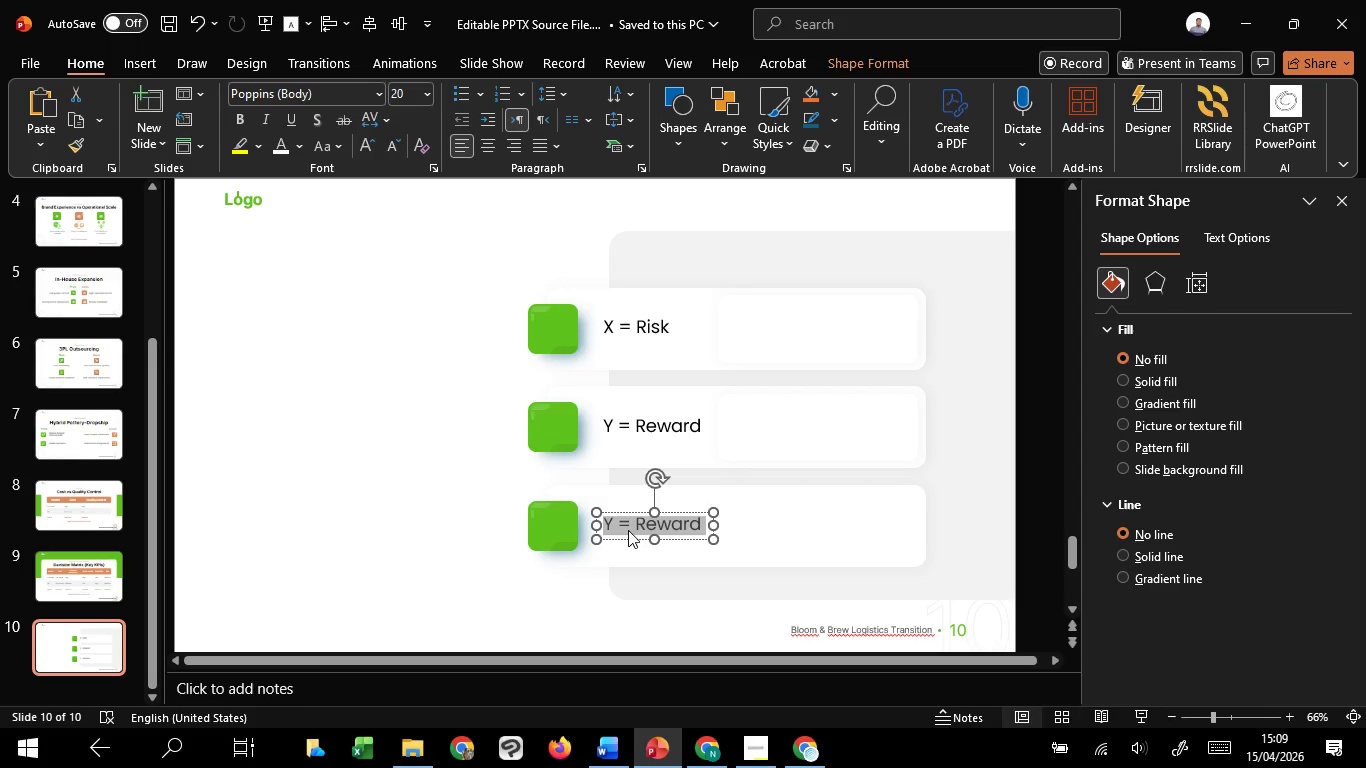 
right_click([628, 530])
 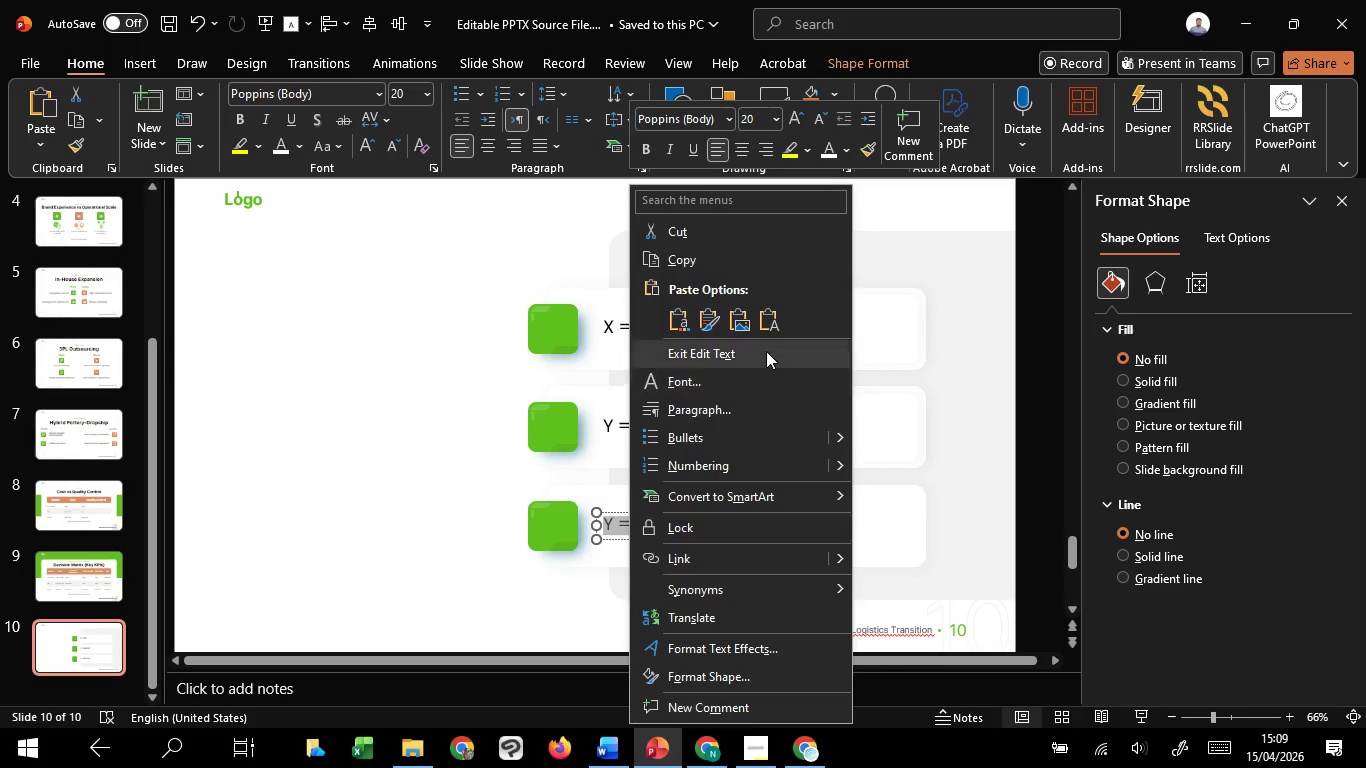 
left_click([768, 319])
 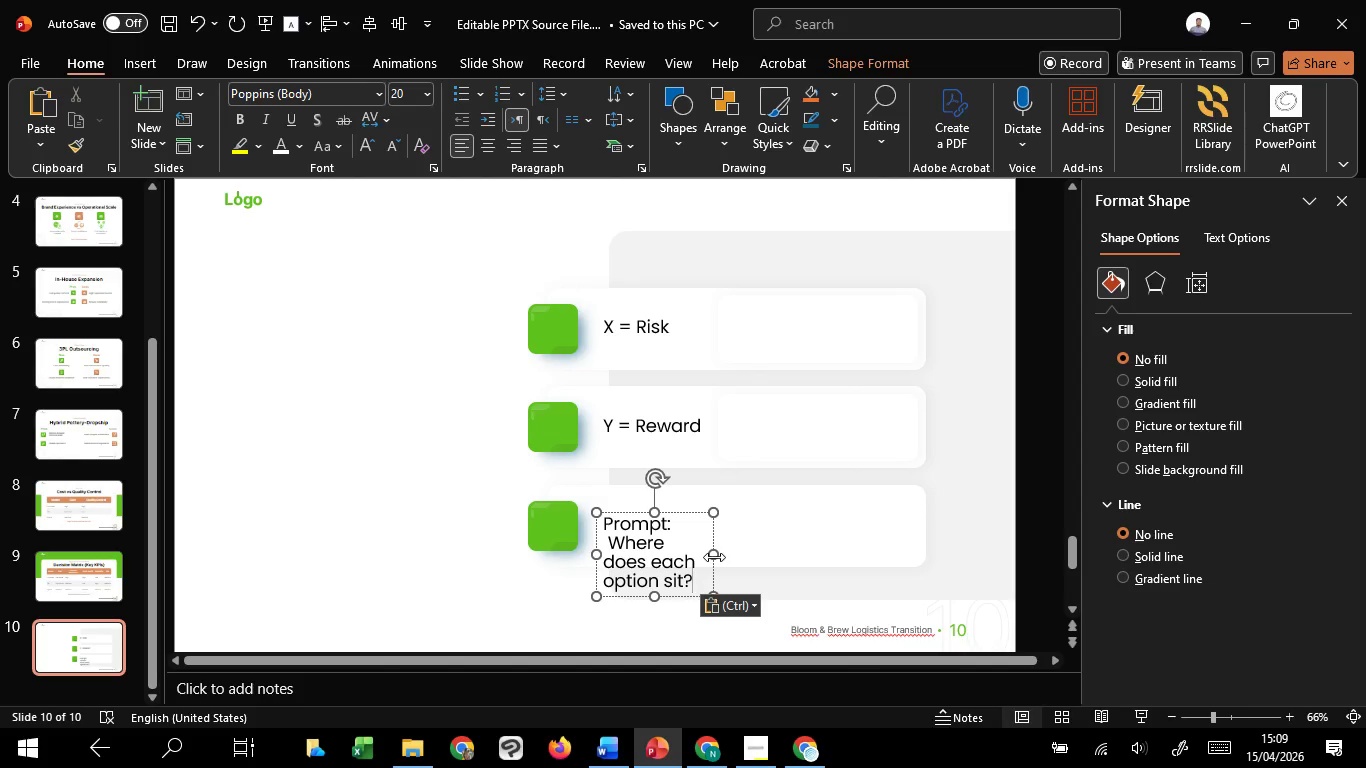 
left_click_drag(start_coordinate=[714, 557], to_coordinate=[911, 534])
 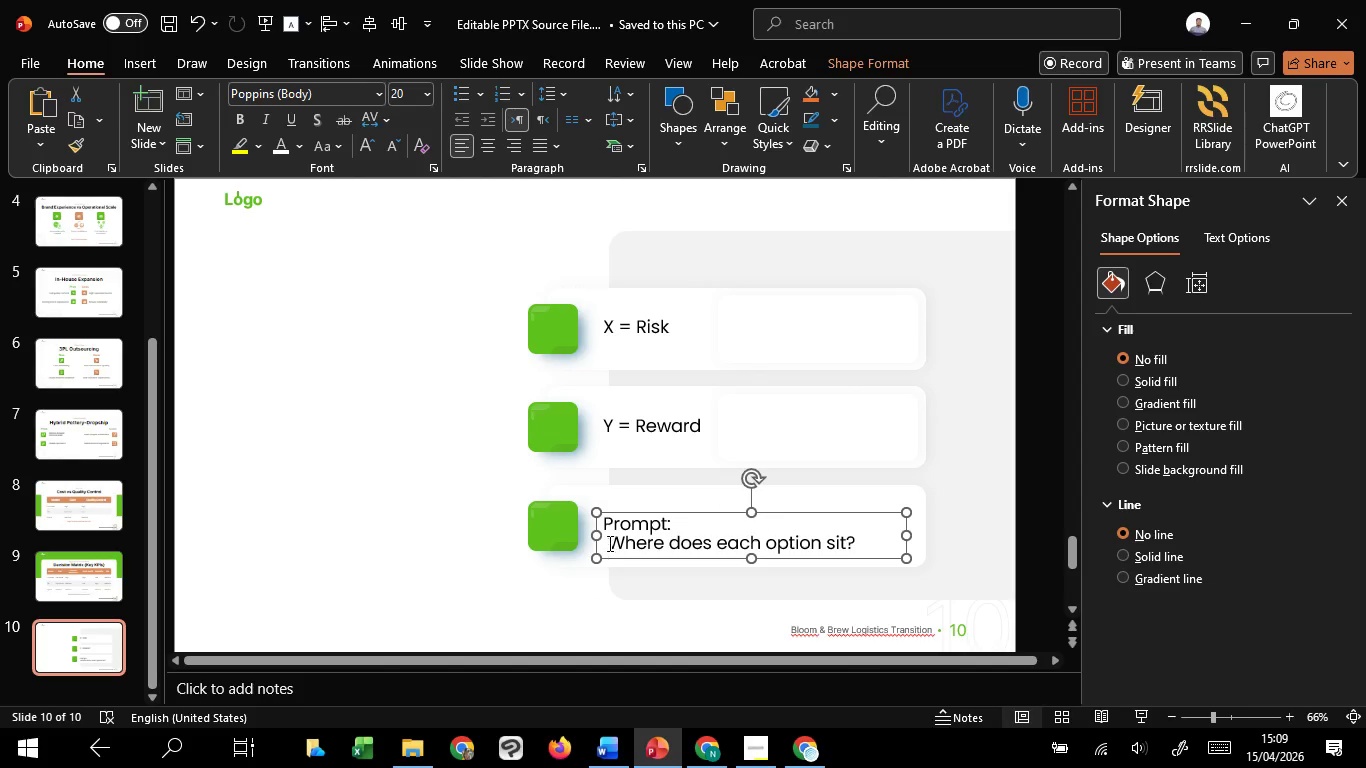 
left_click([608, 543])
 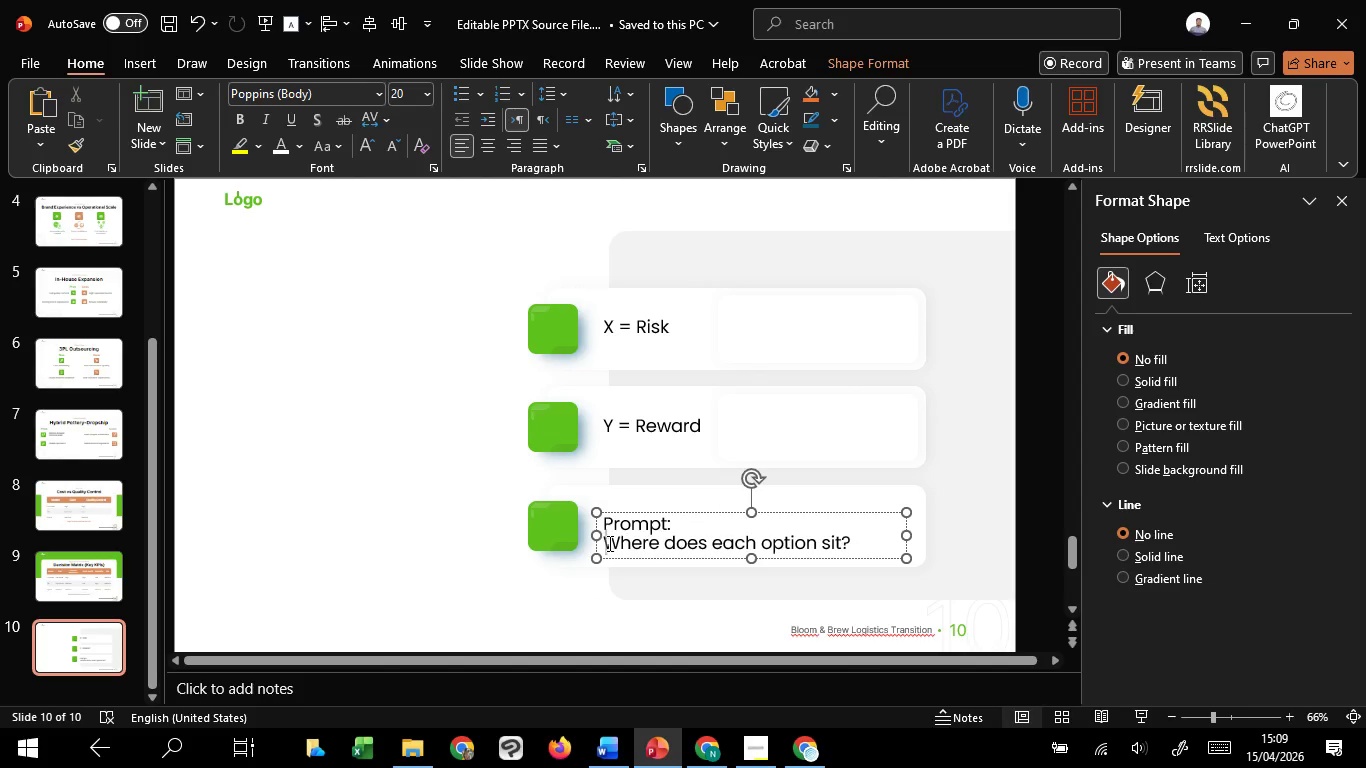 
key(Backspace)
 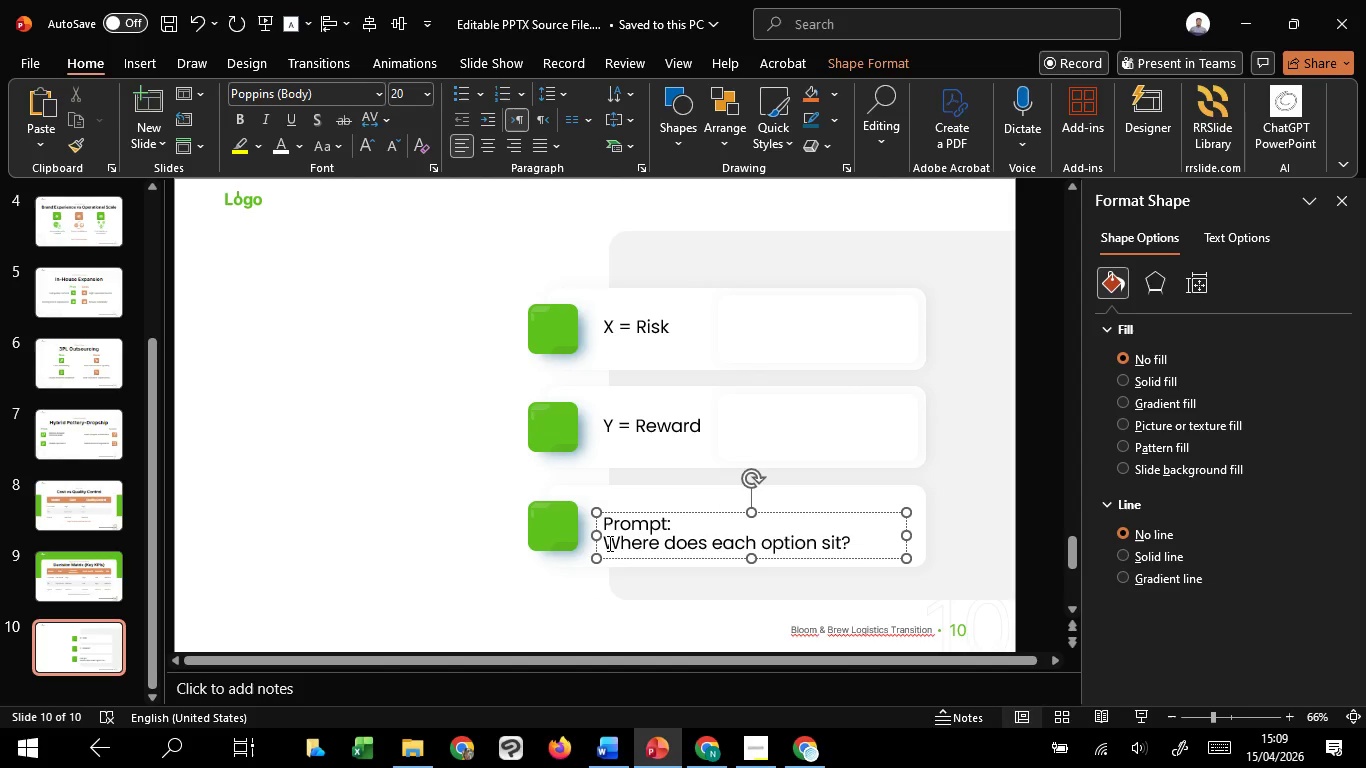 
key(Backspace)
 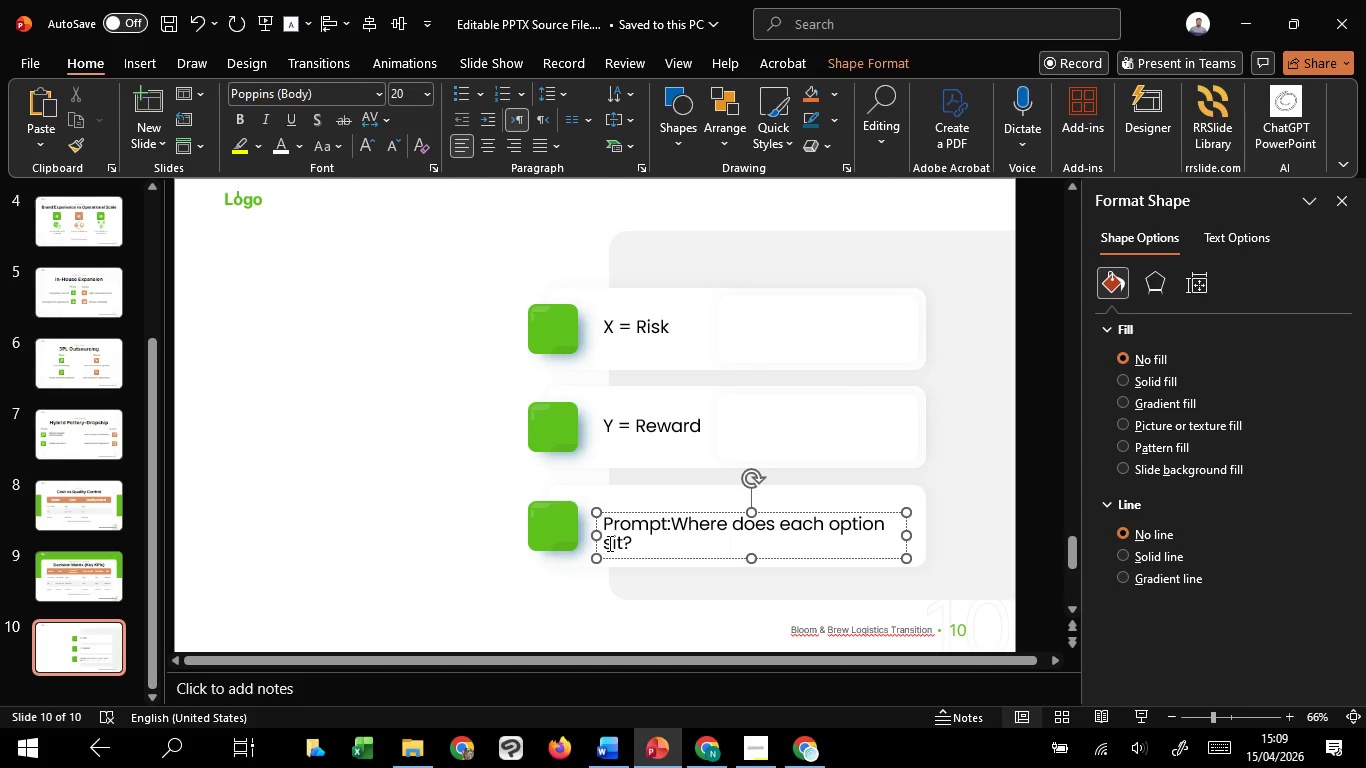 
key(Control+ControlLeft)
 